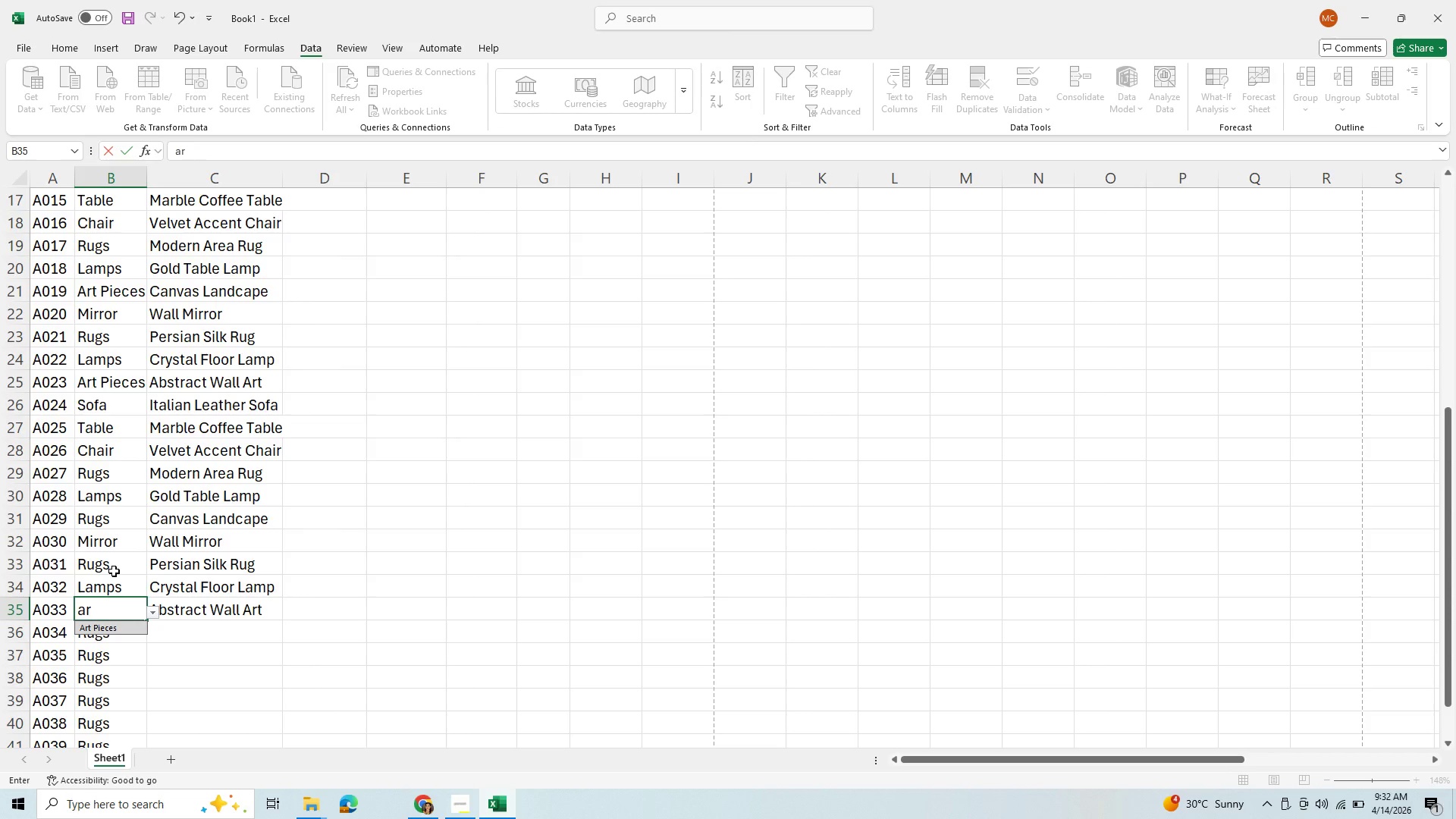 
key(ArrowRight)
 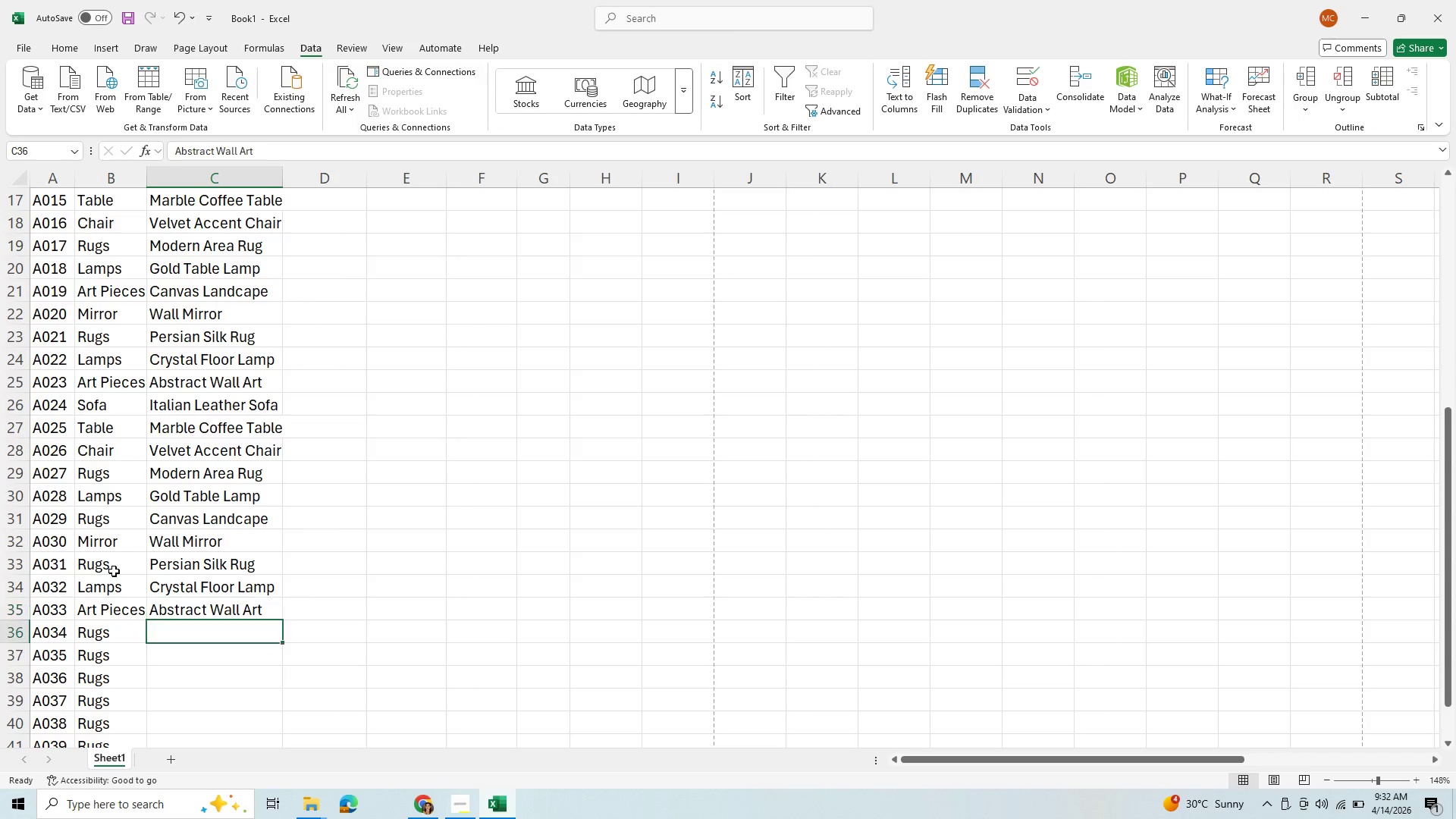 
key(ArrowDown)
 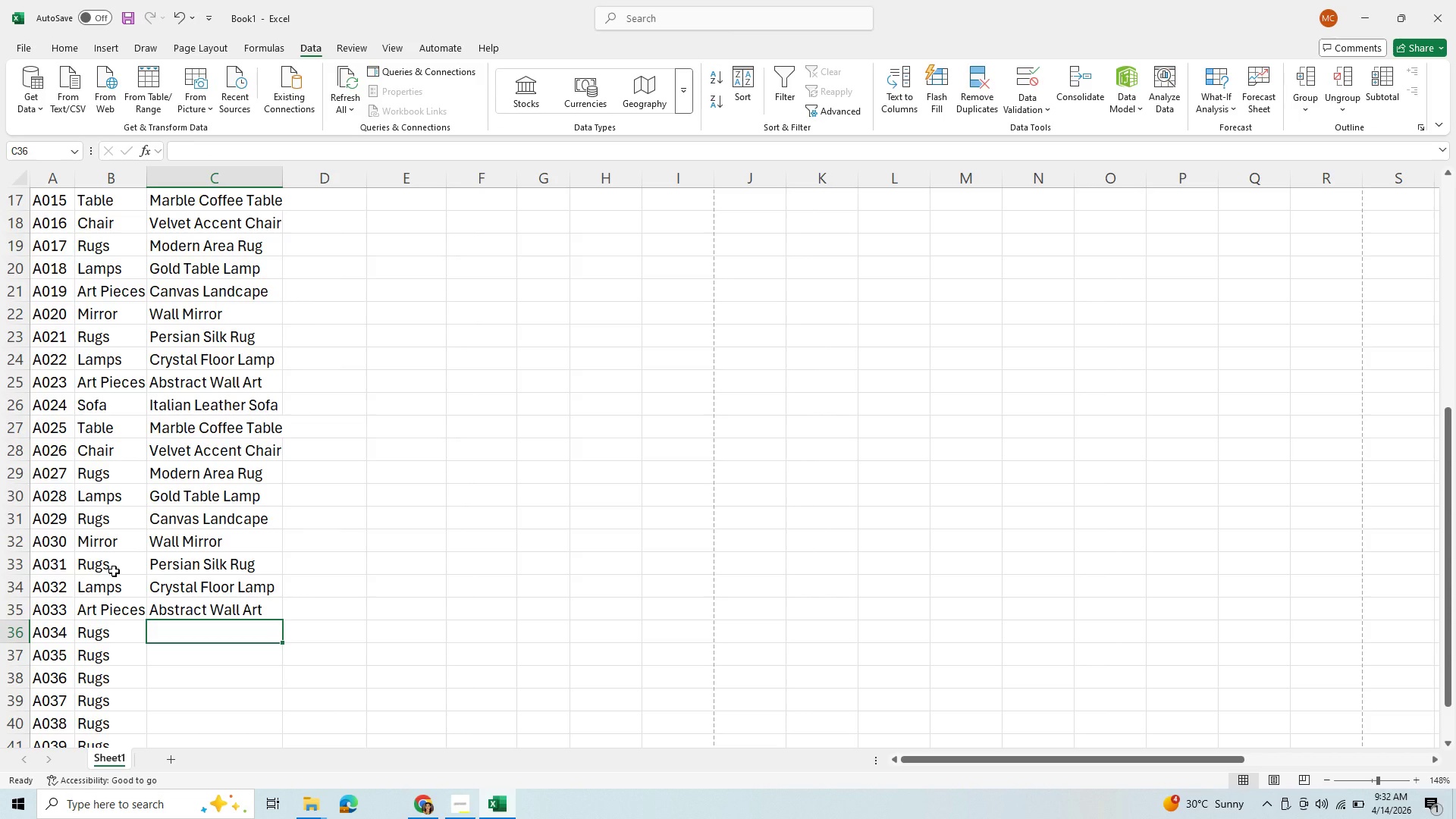 
type(ita)
 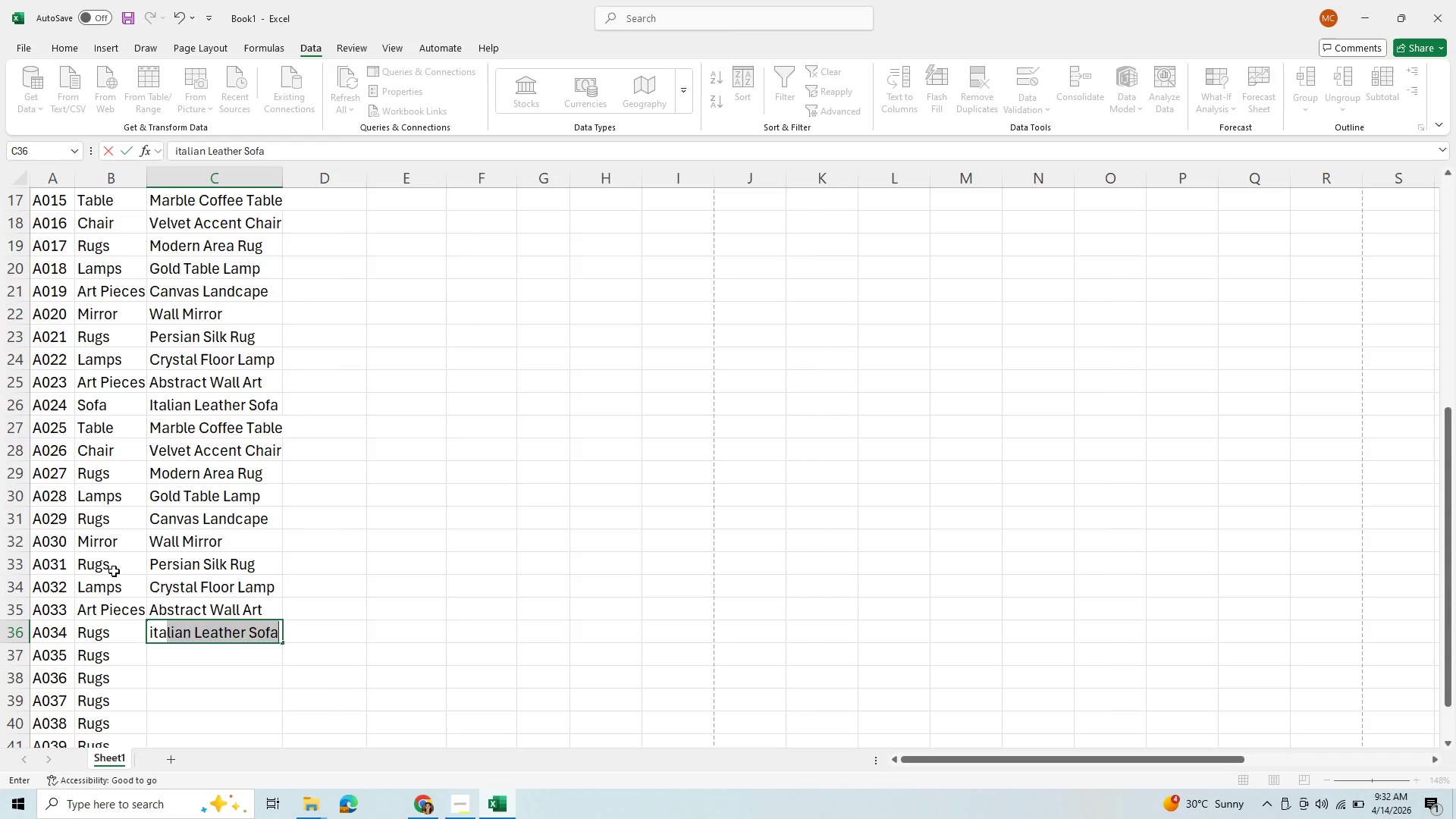 
key(ArrowLeft)
 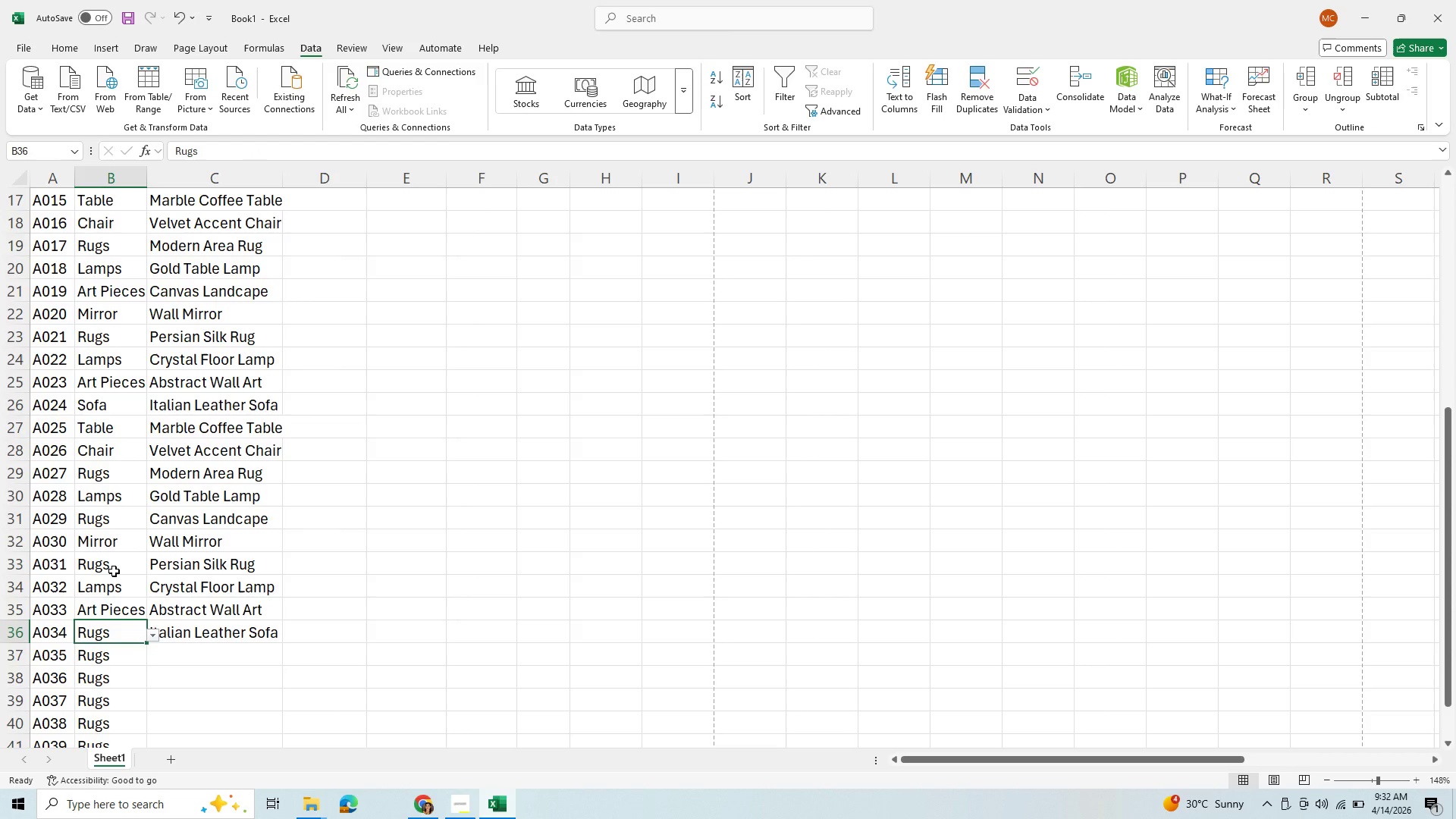 
type(so)
 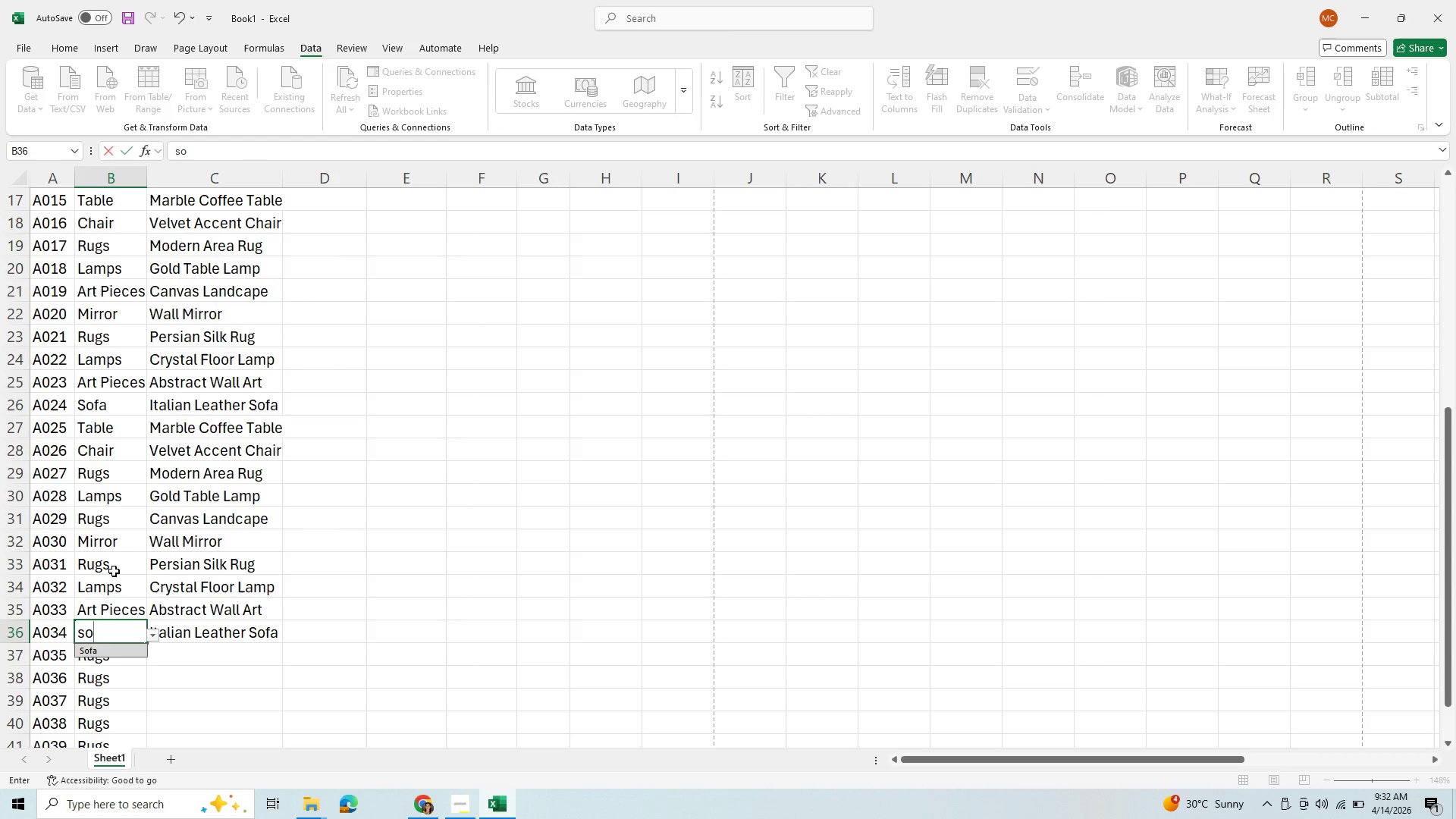 
key(ArrowDown)
 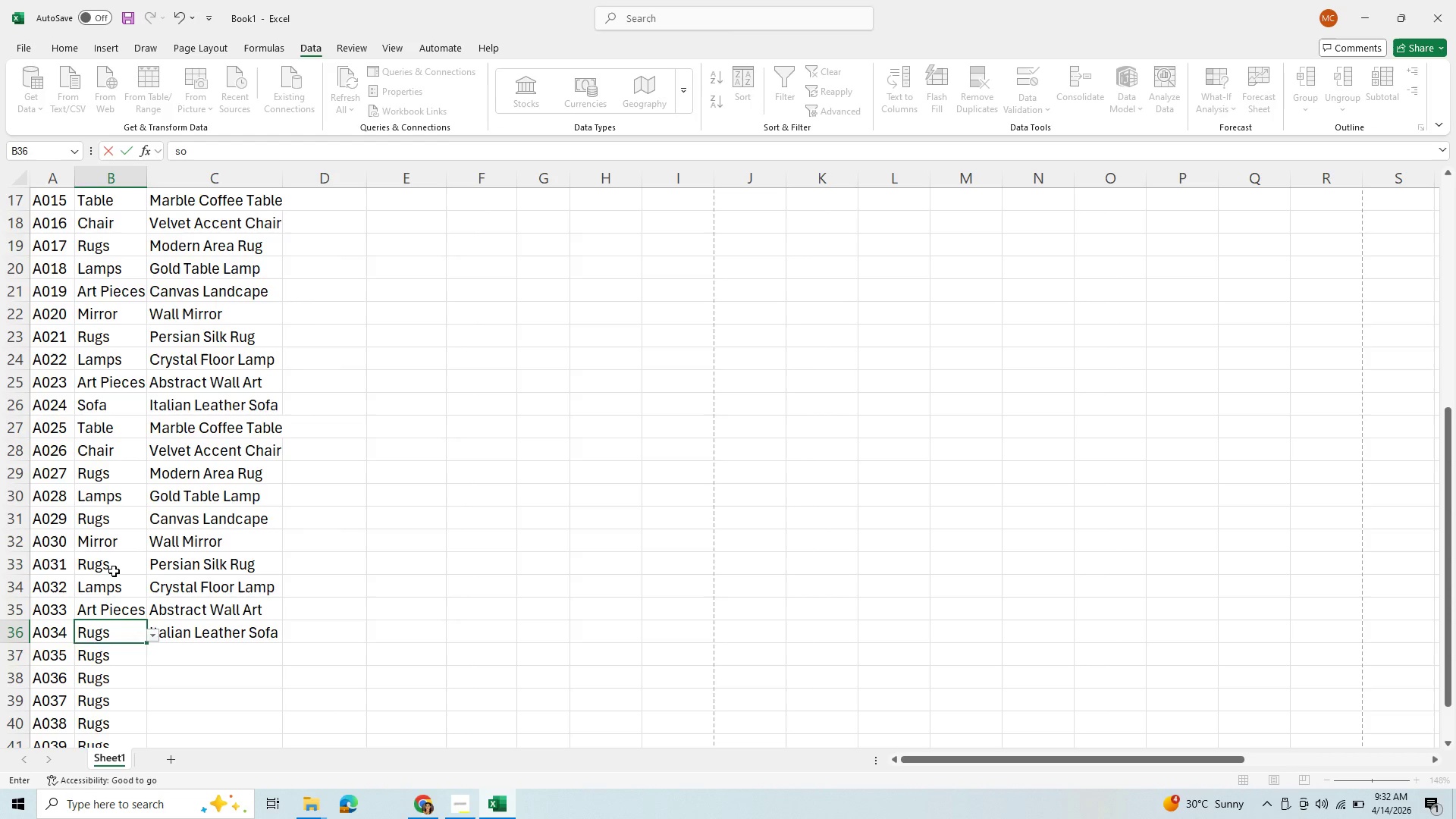 
key(ArrowRight)
 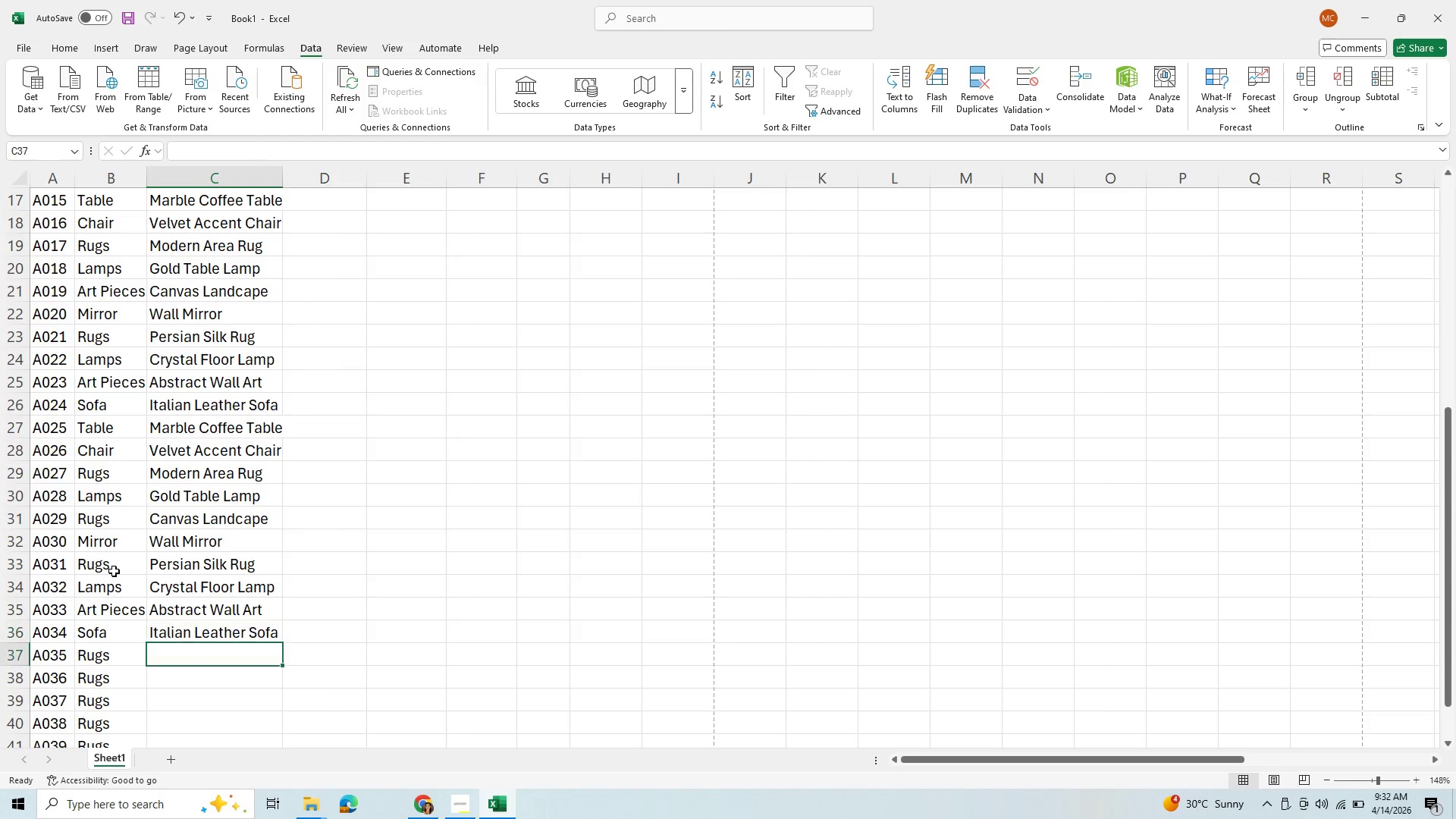 
key(ArrowDown)
 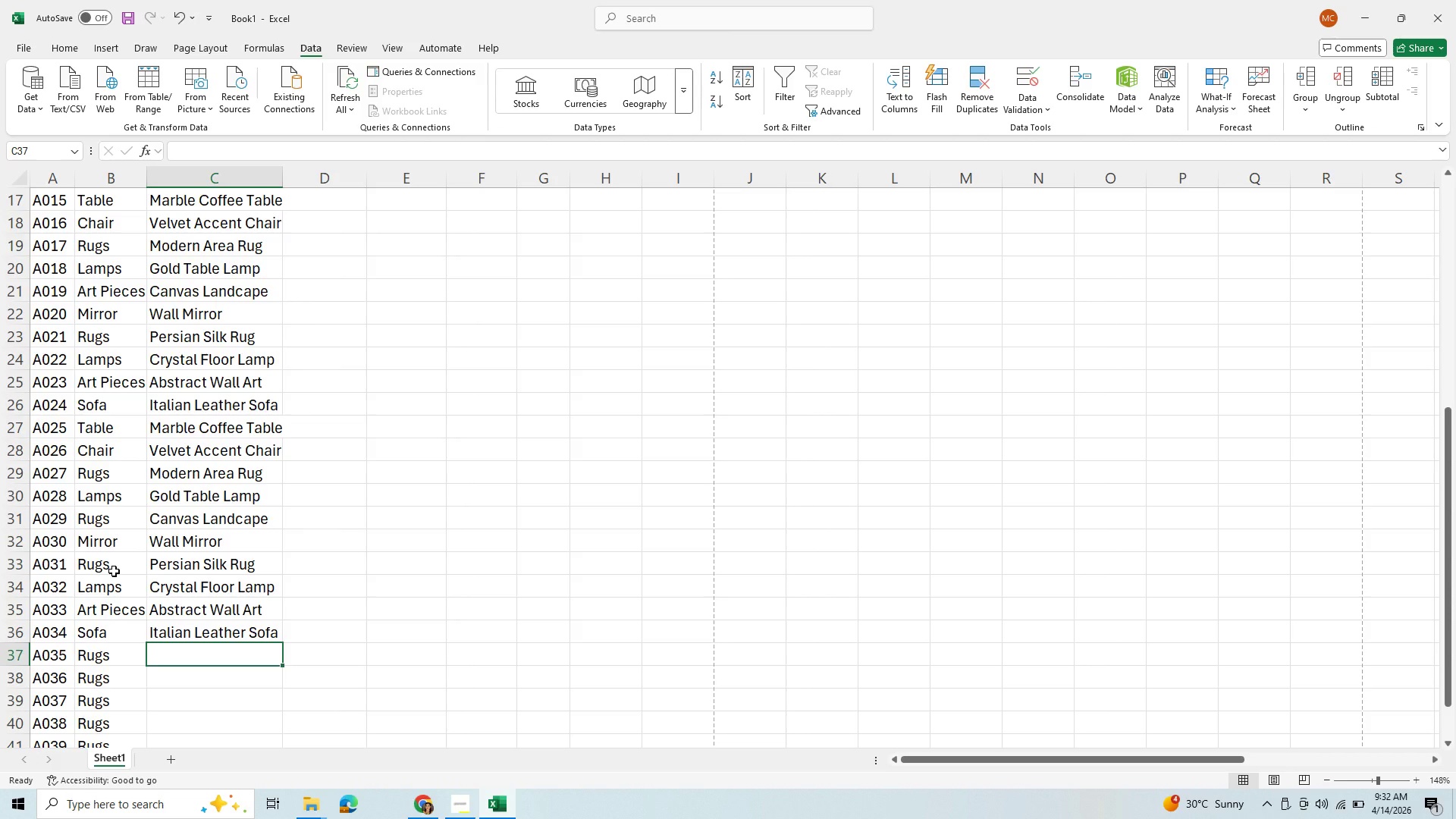 
key(M)
 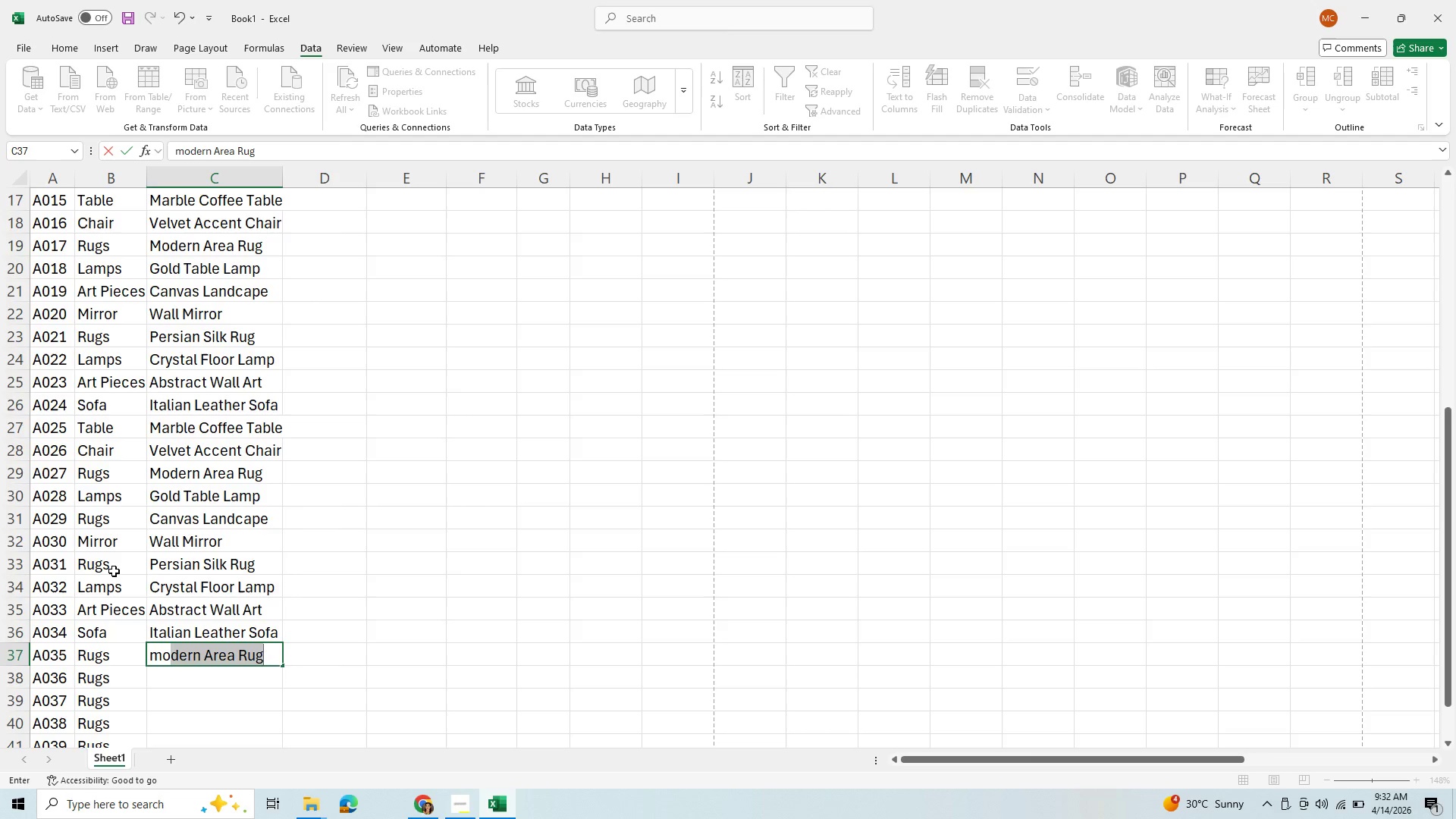 
key(ArrowLeft)
 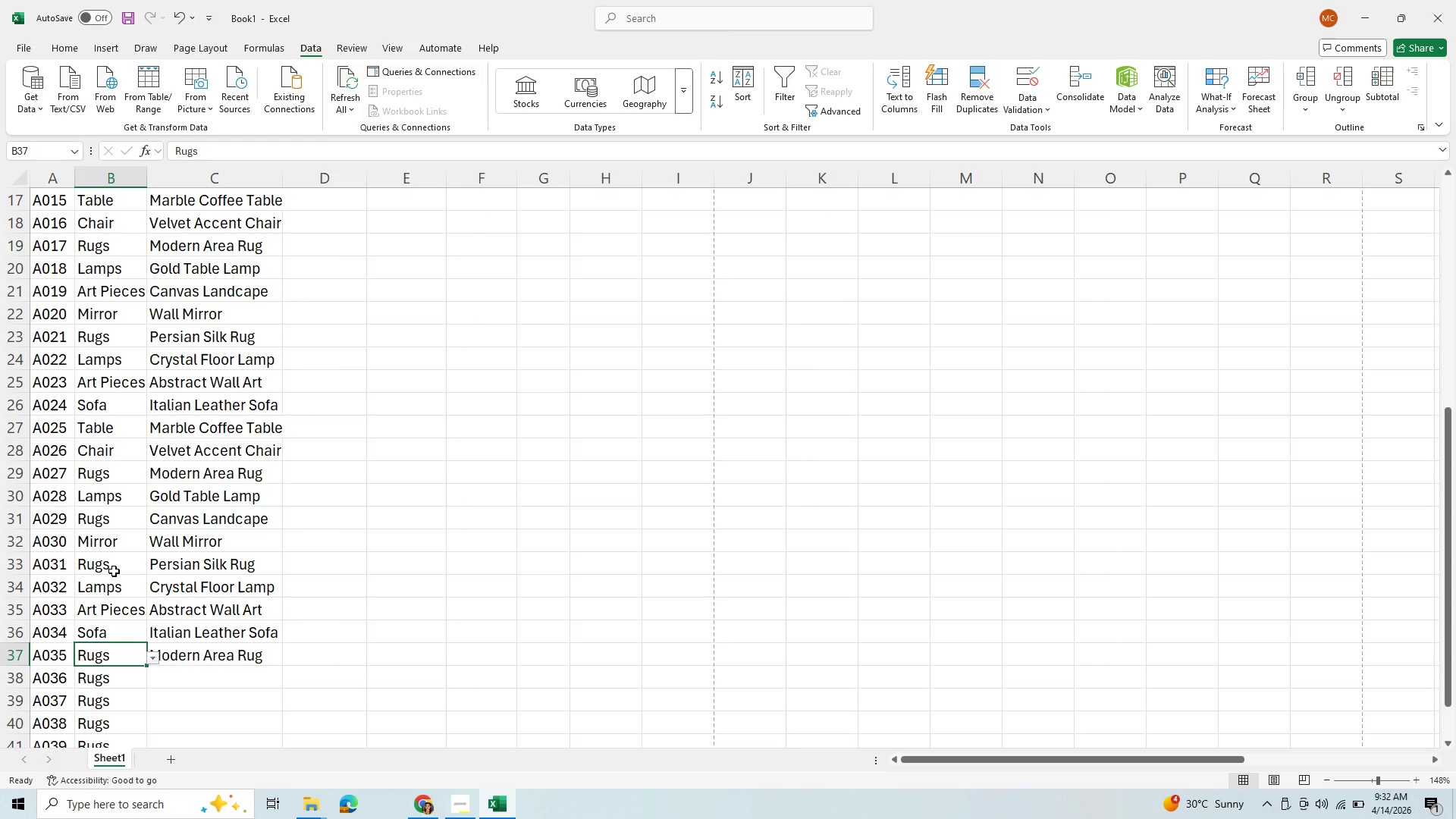 
key(R)
 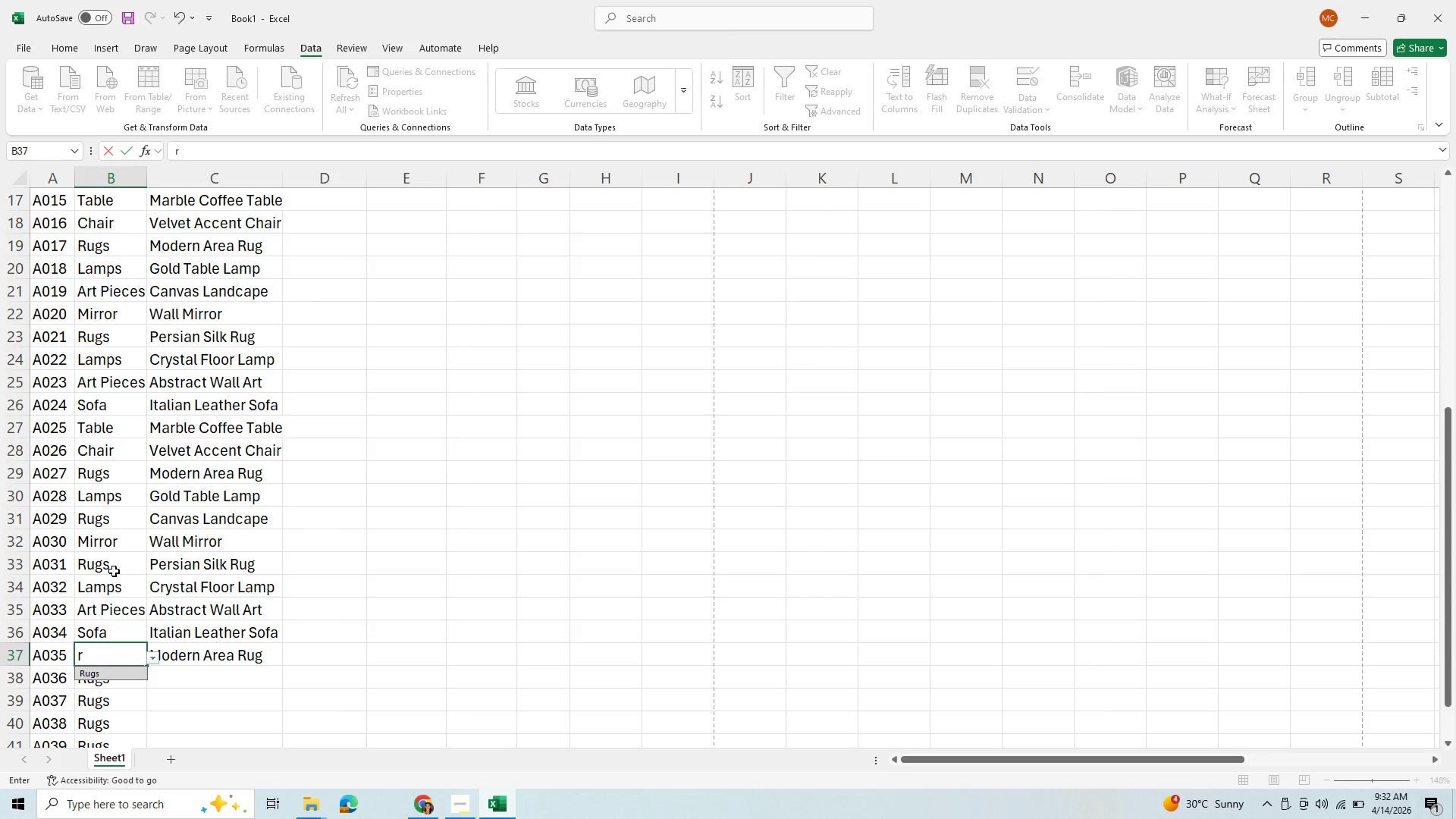 
key(ArrowDown)
 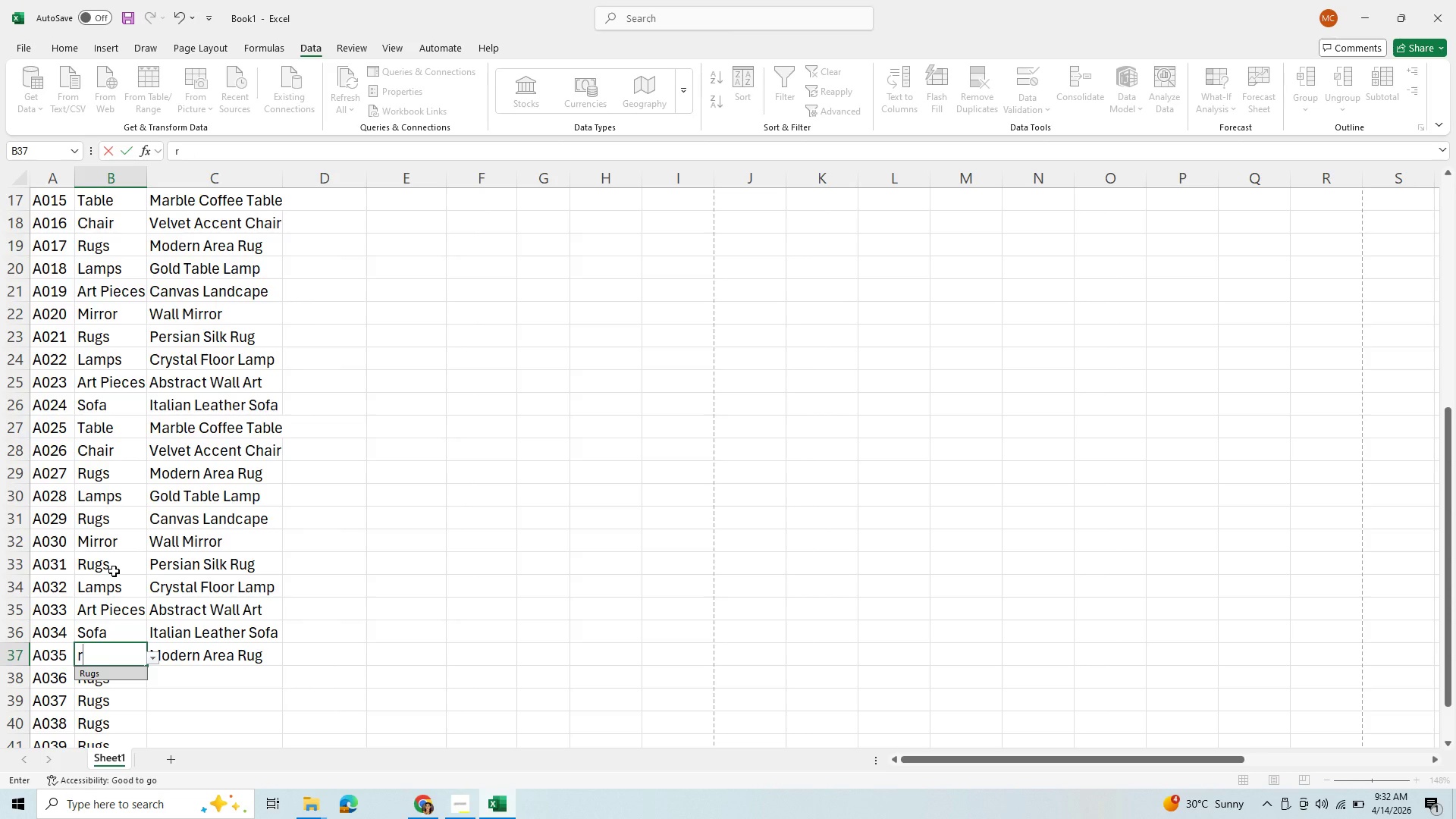 
hold_key(key=ArrowDown, duration=0.34)
 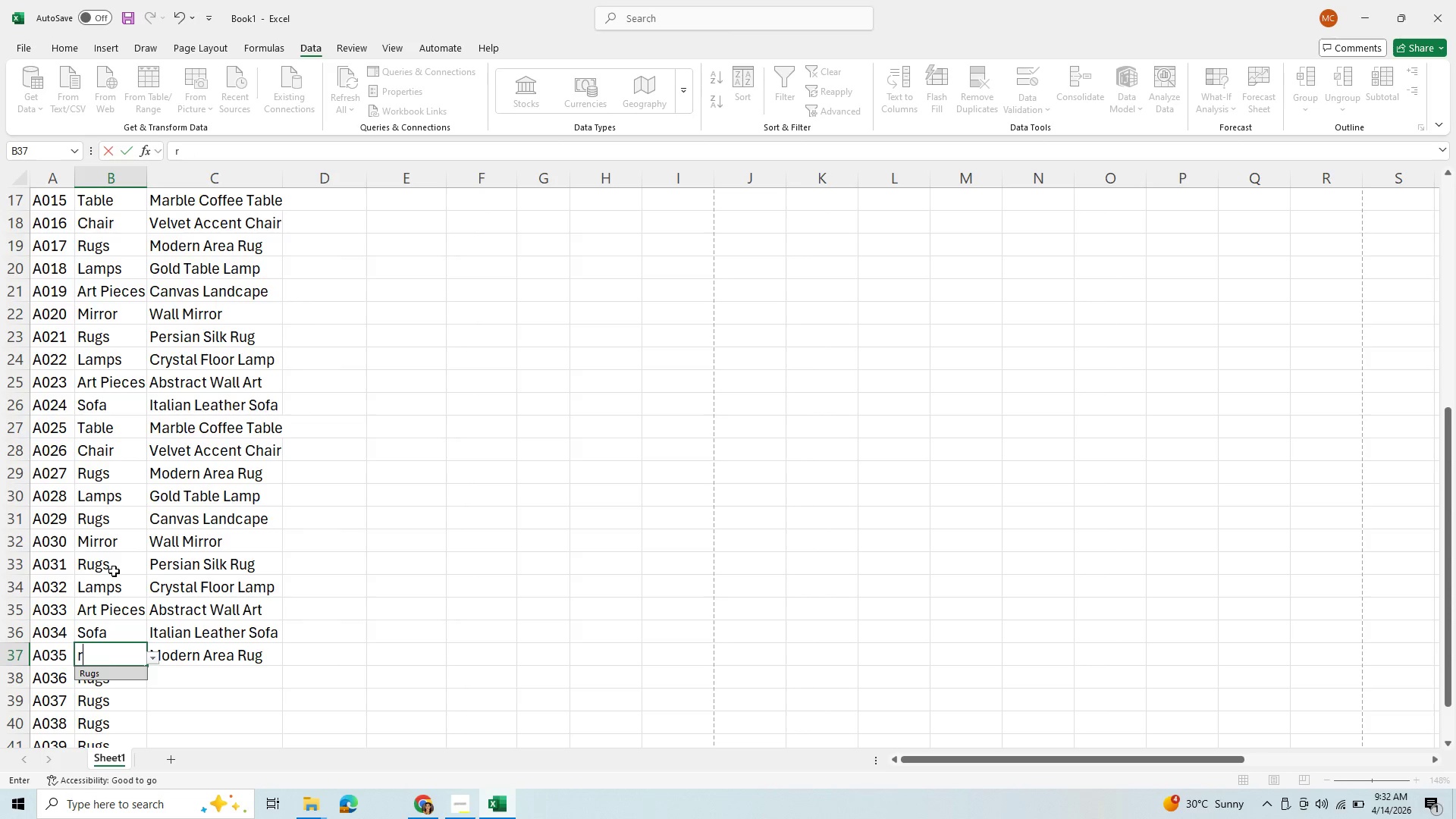 
key(ArrowRight)
 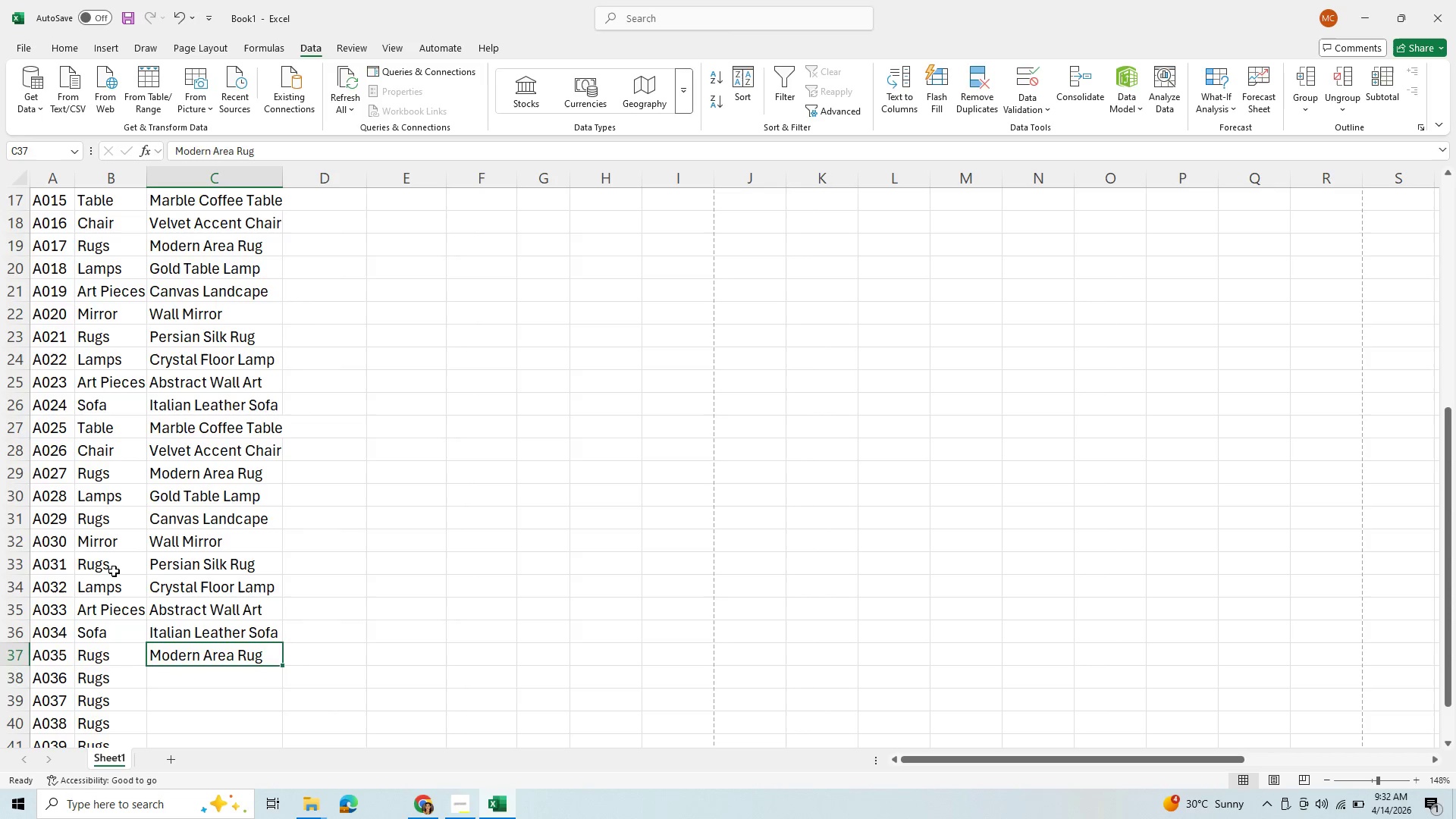 
key(ArrowDown)
 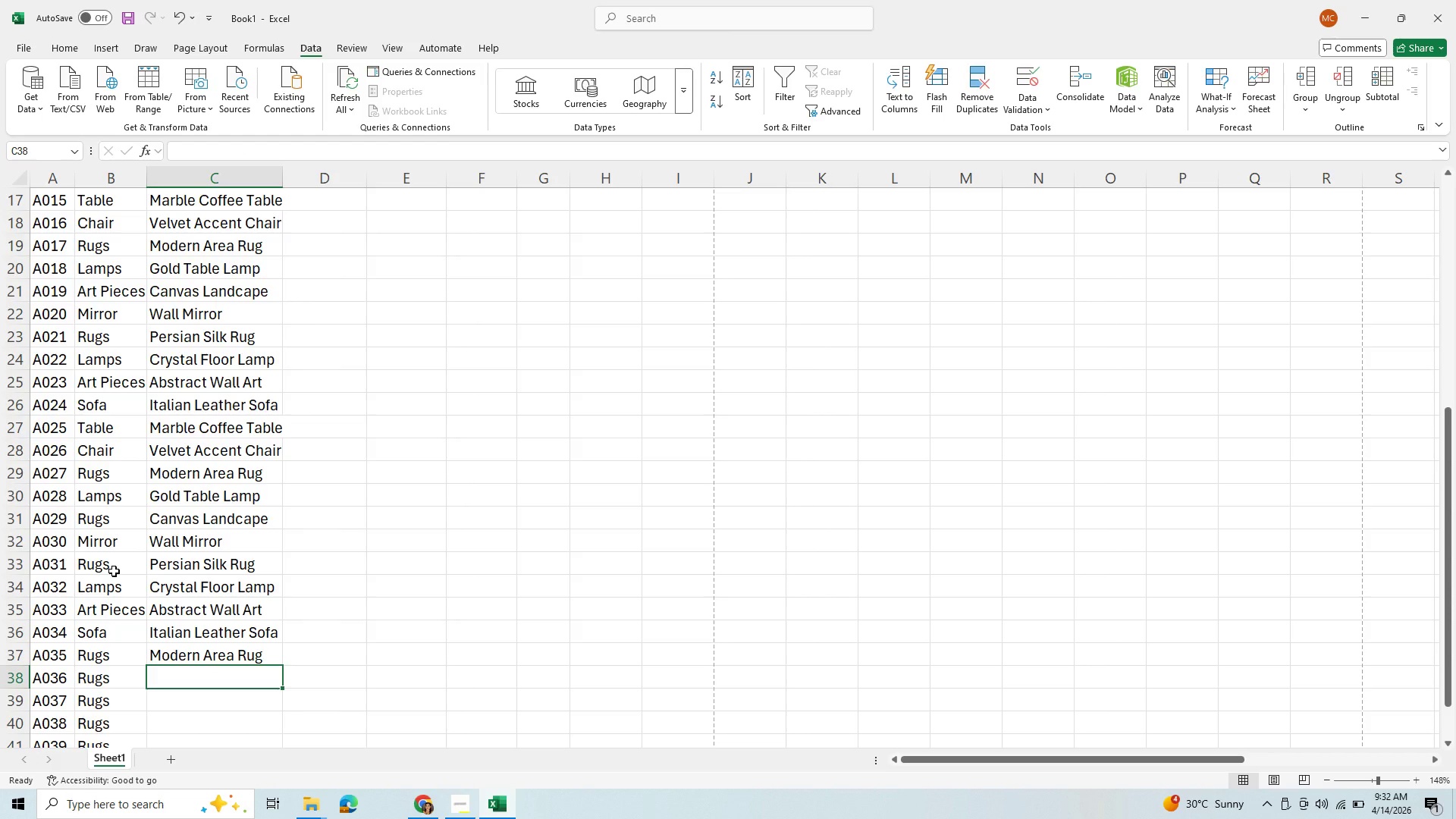 
type(ve)
 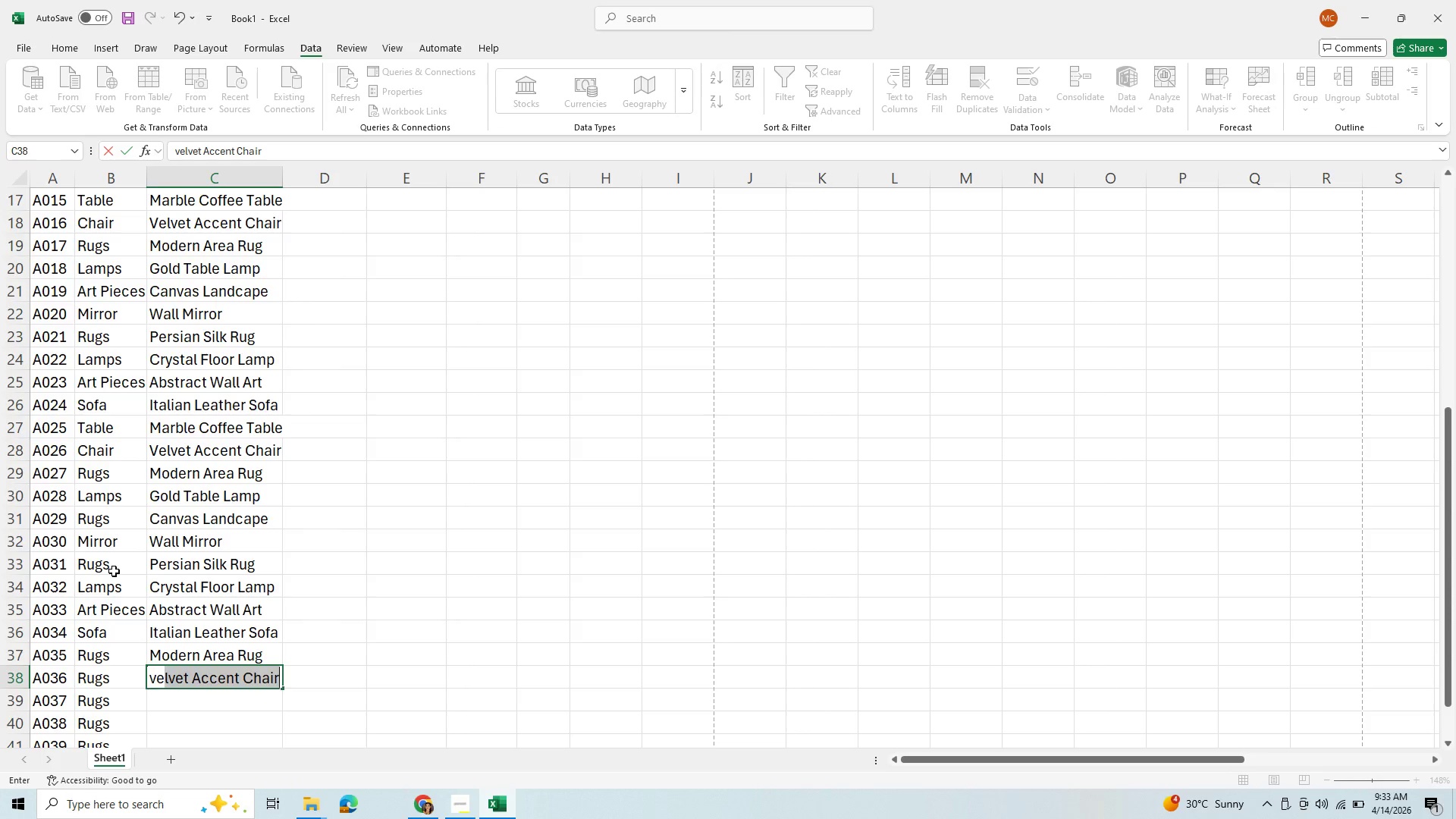 
key(ArrowLeft)
 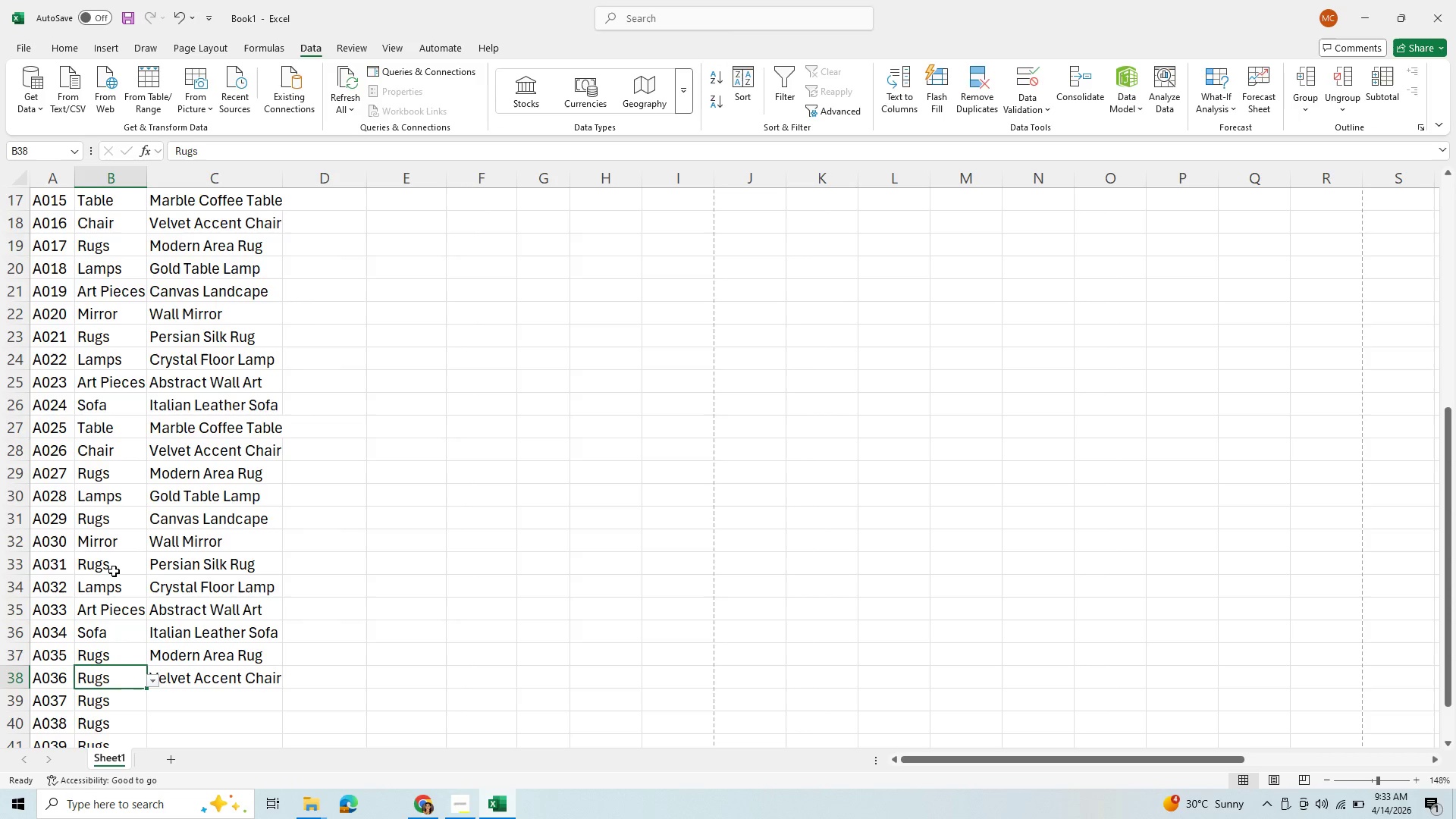 
key(C)
 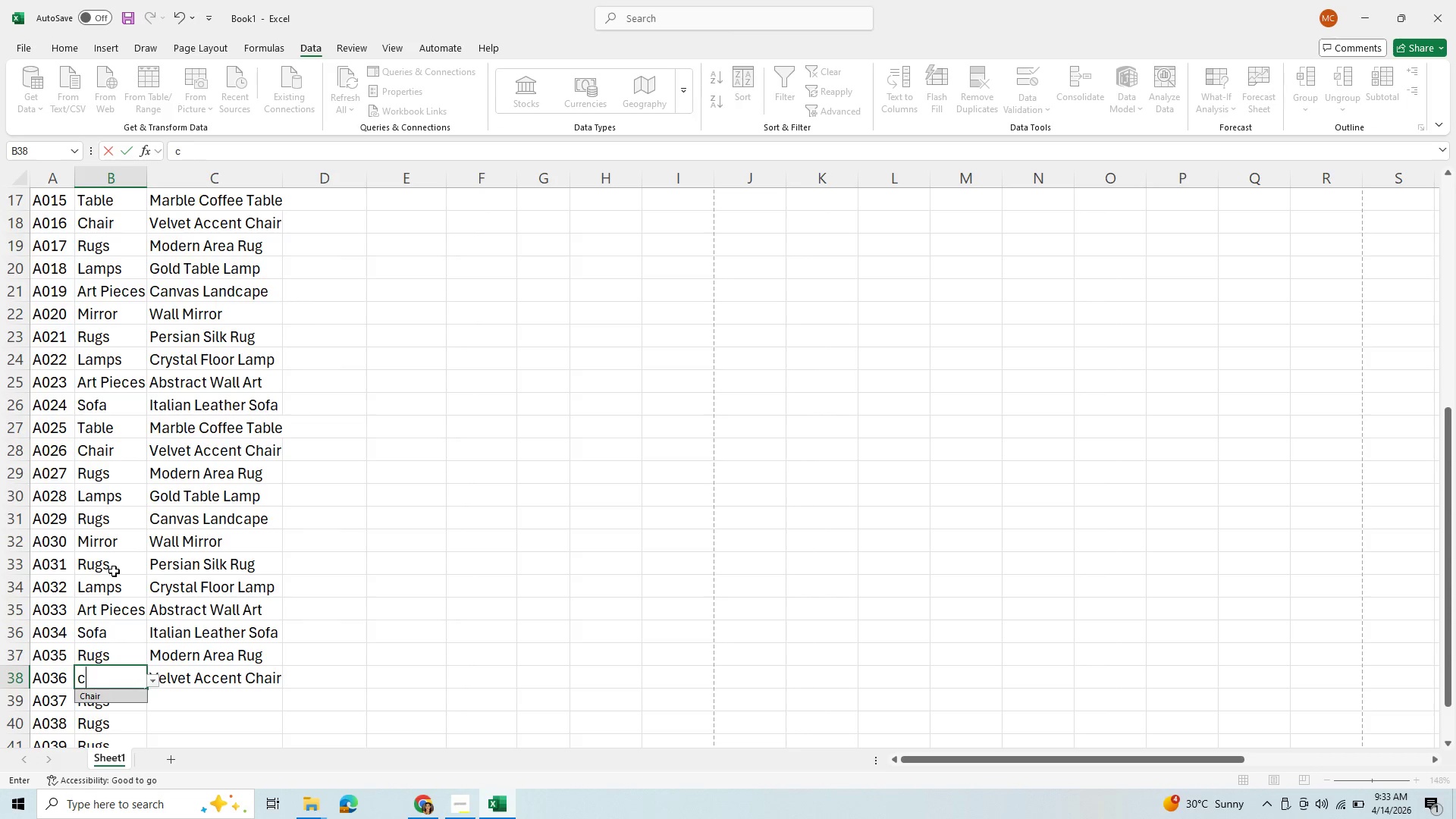 
key(Enter)
 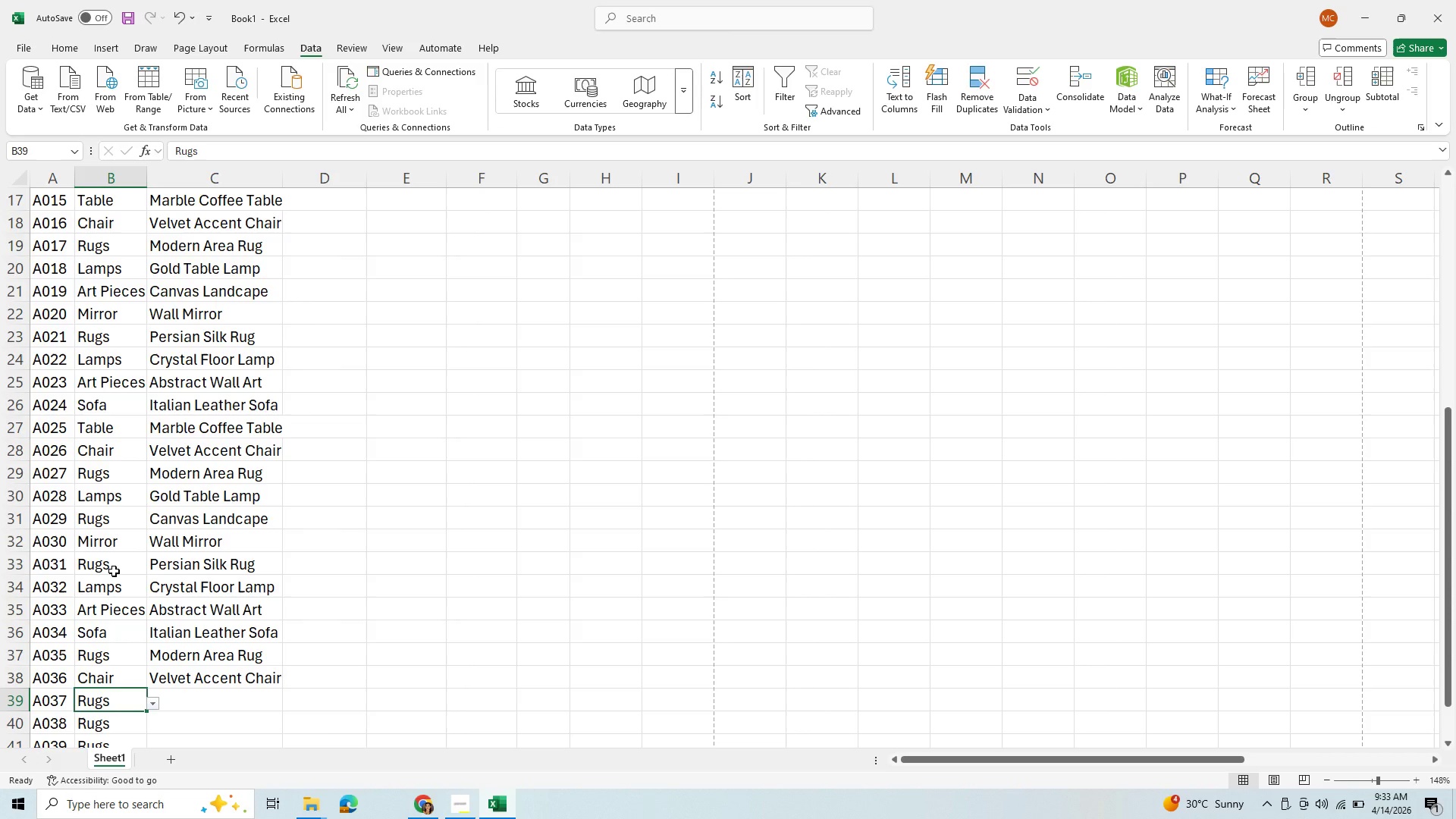 
wait(5.12)
 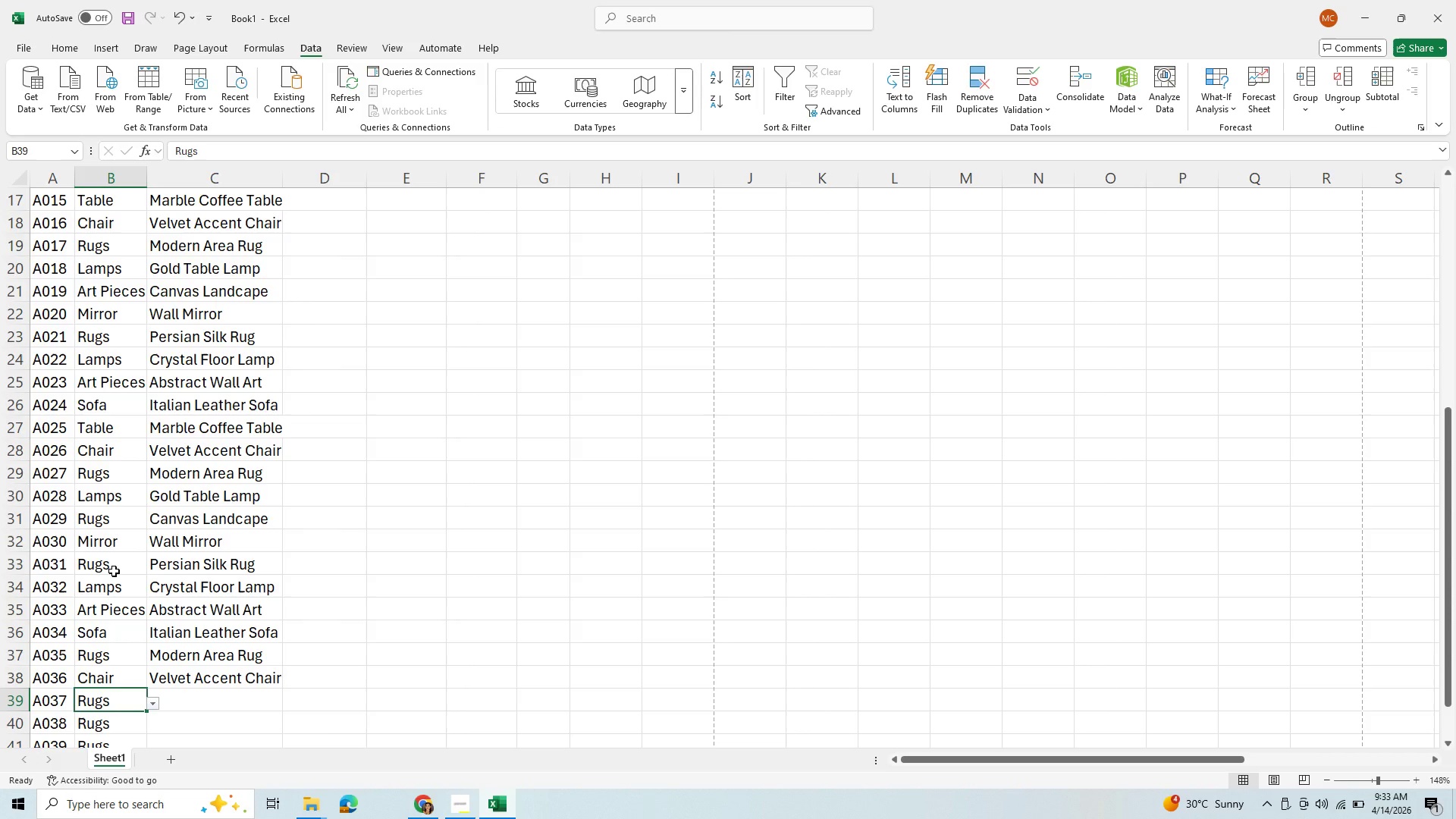 
type(ca)
key(Backspace)
key(Backspace)
type(a)
 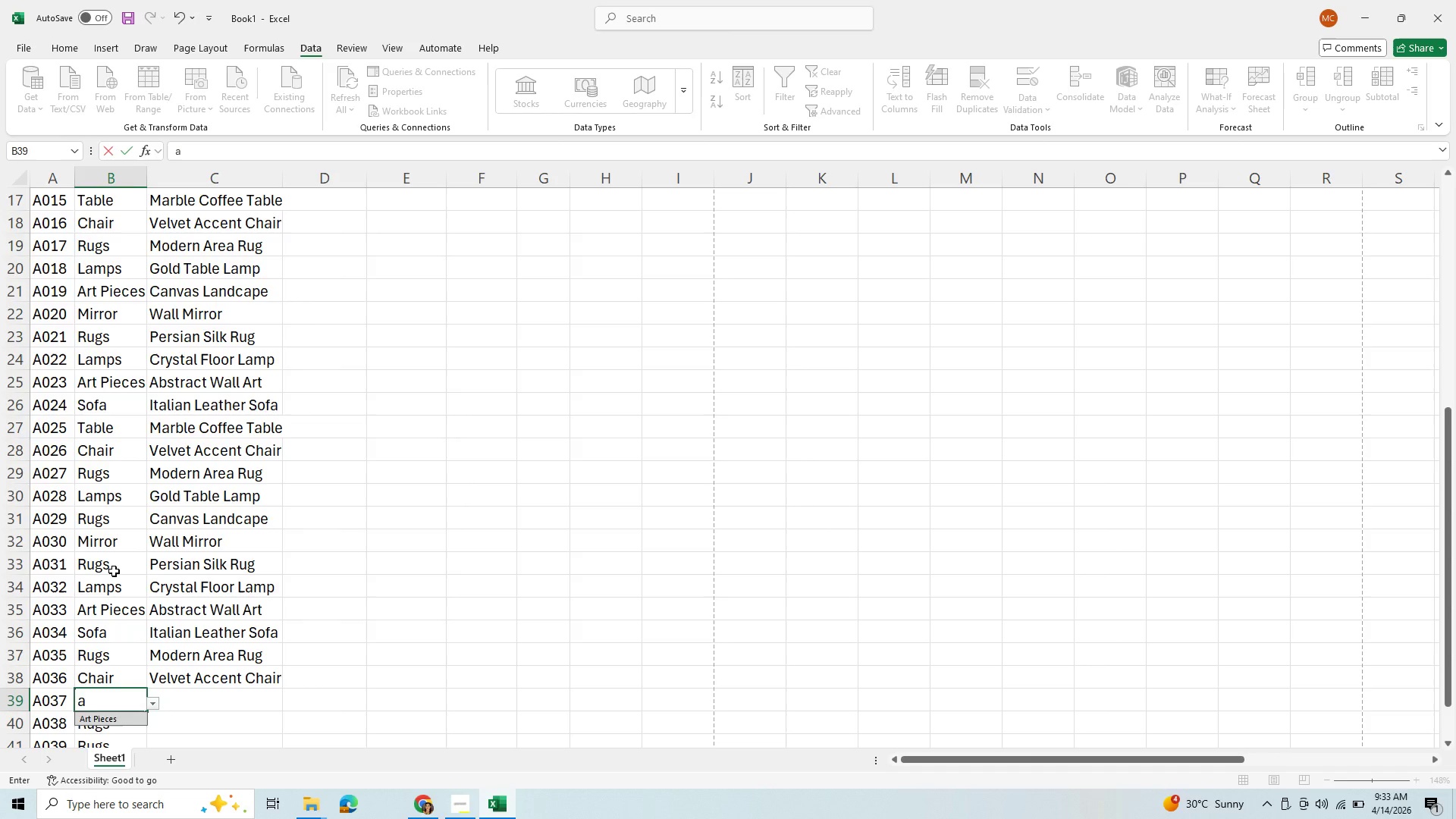 
key(ArrowRight)
 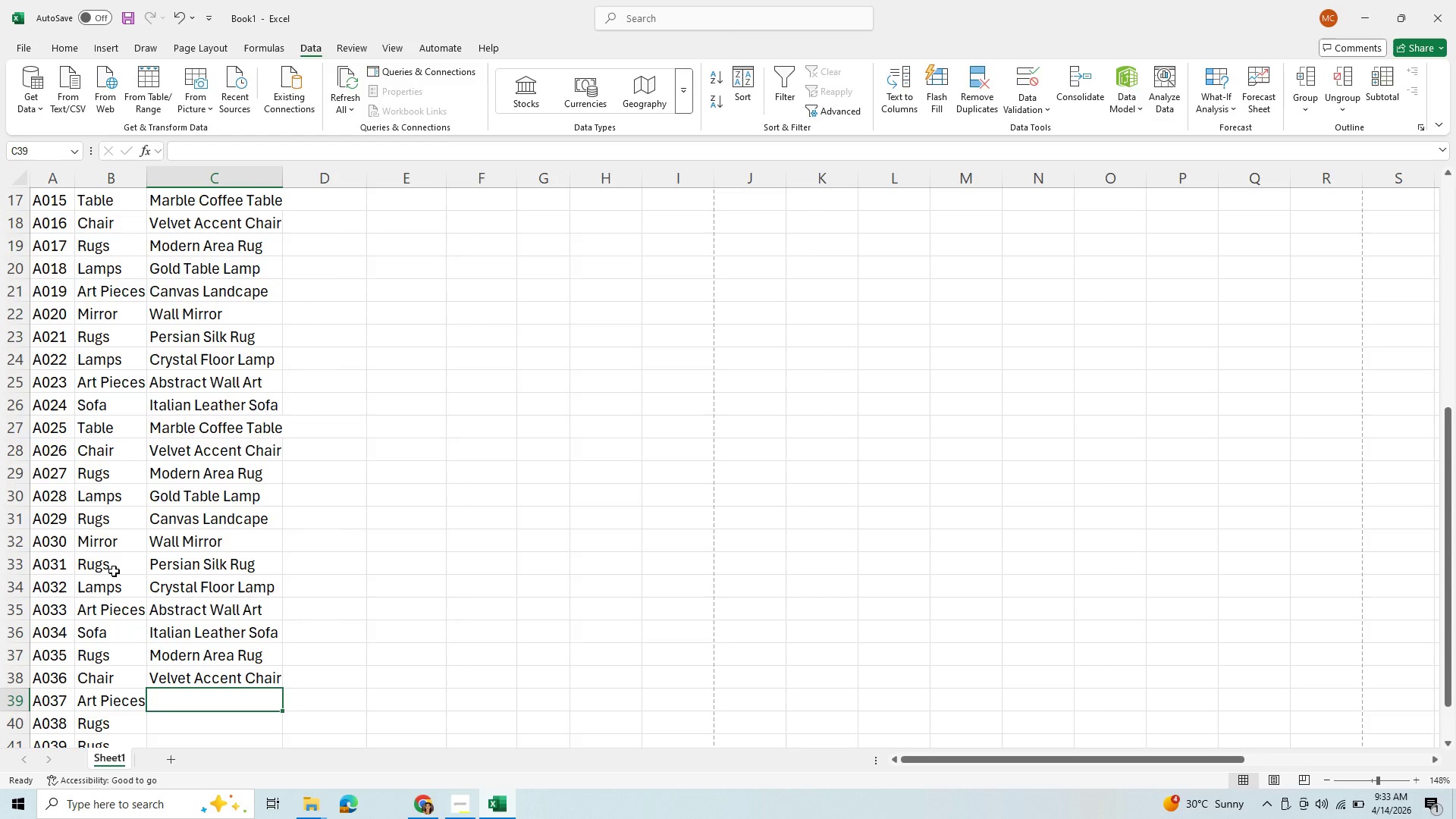 
type(ca)
 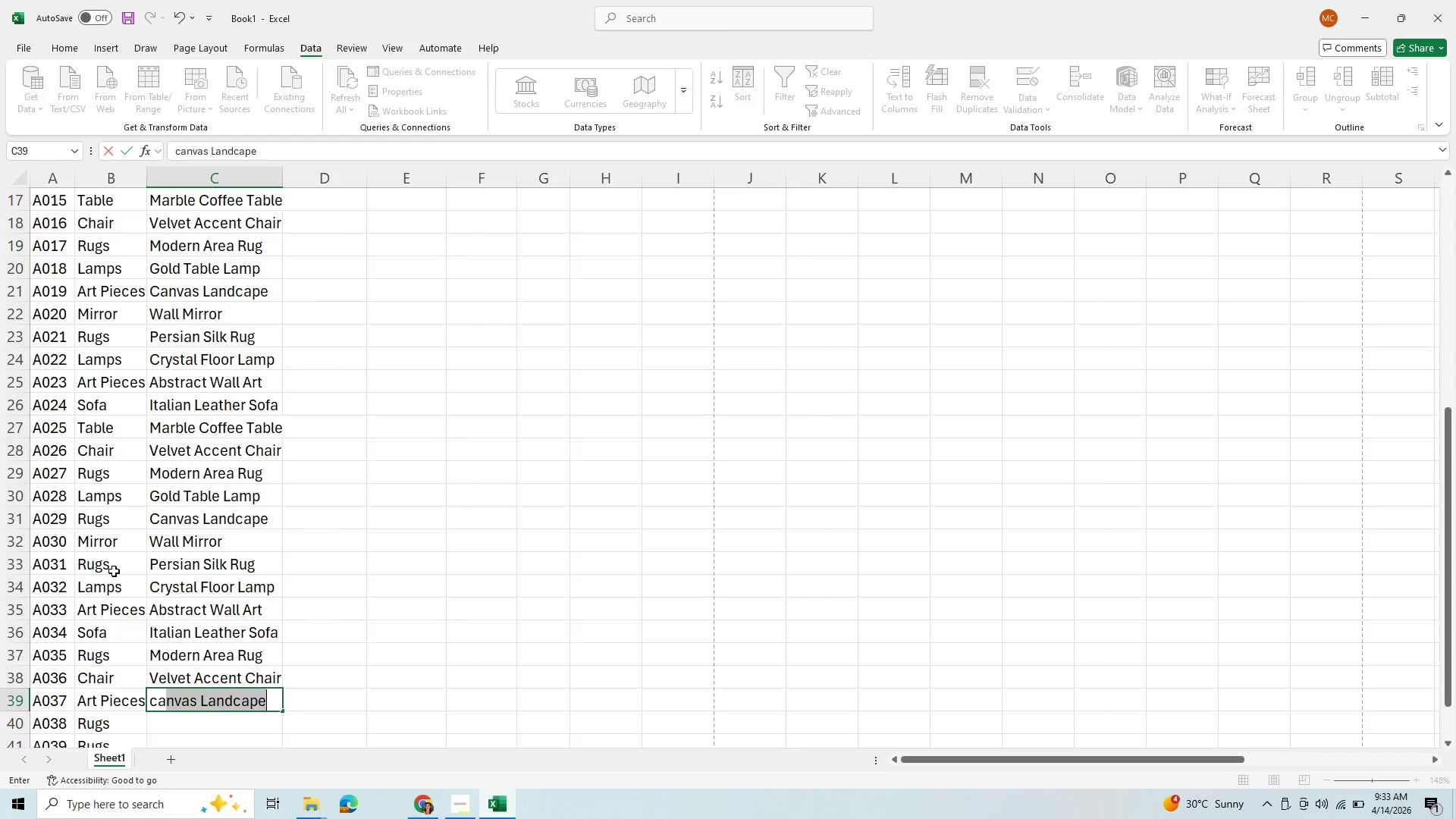 
key(ArrowDown)
 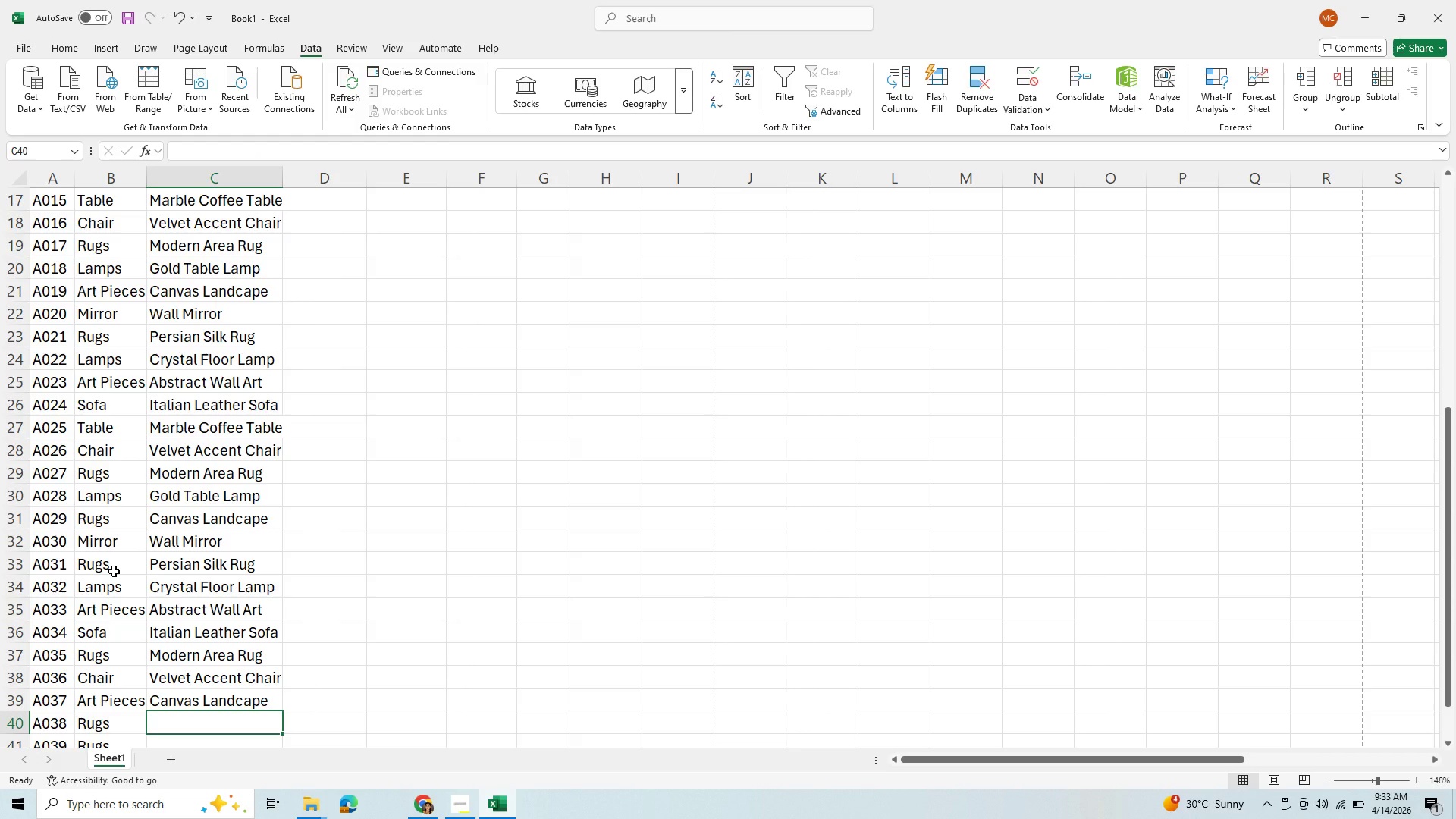 
key(ArrowUp)
 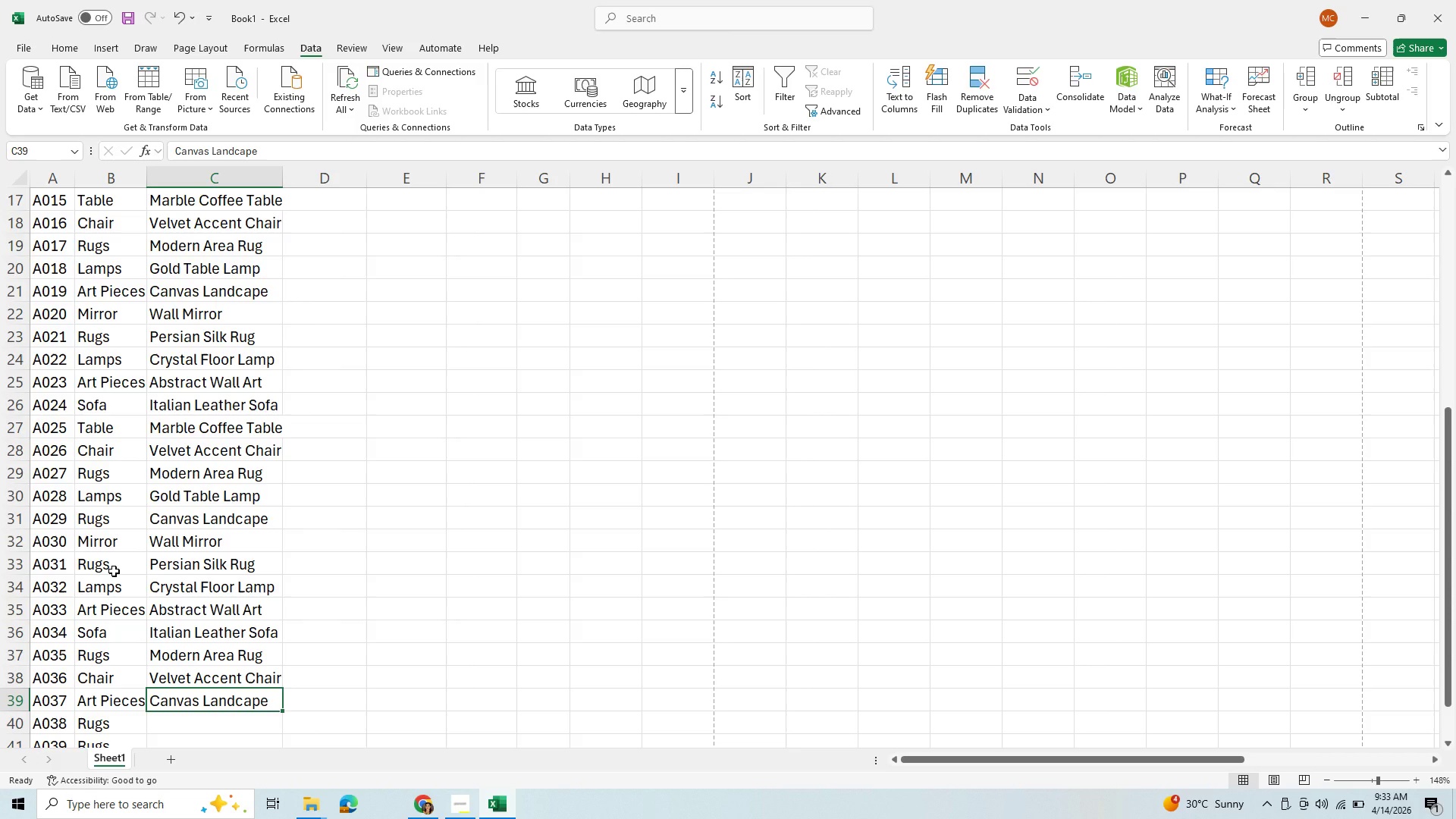 
wait(5.52)
 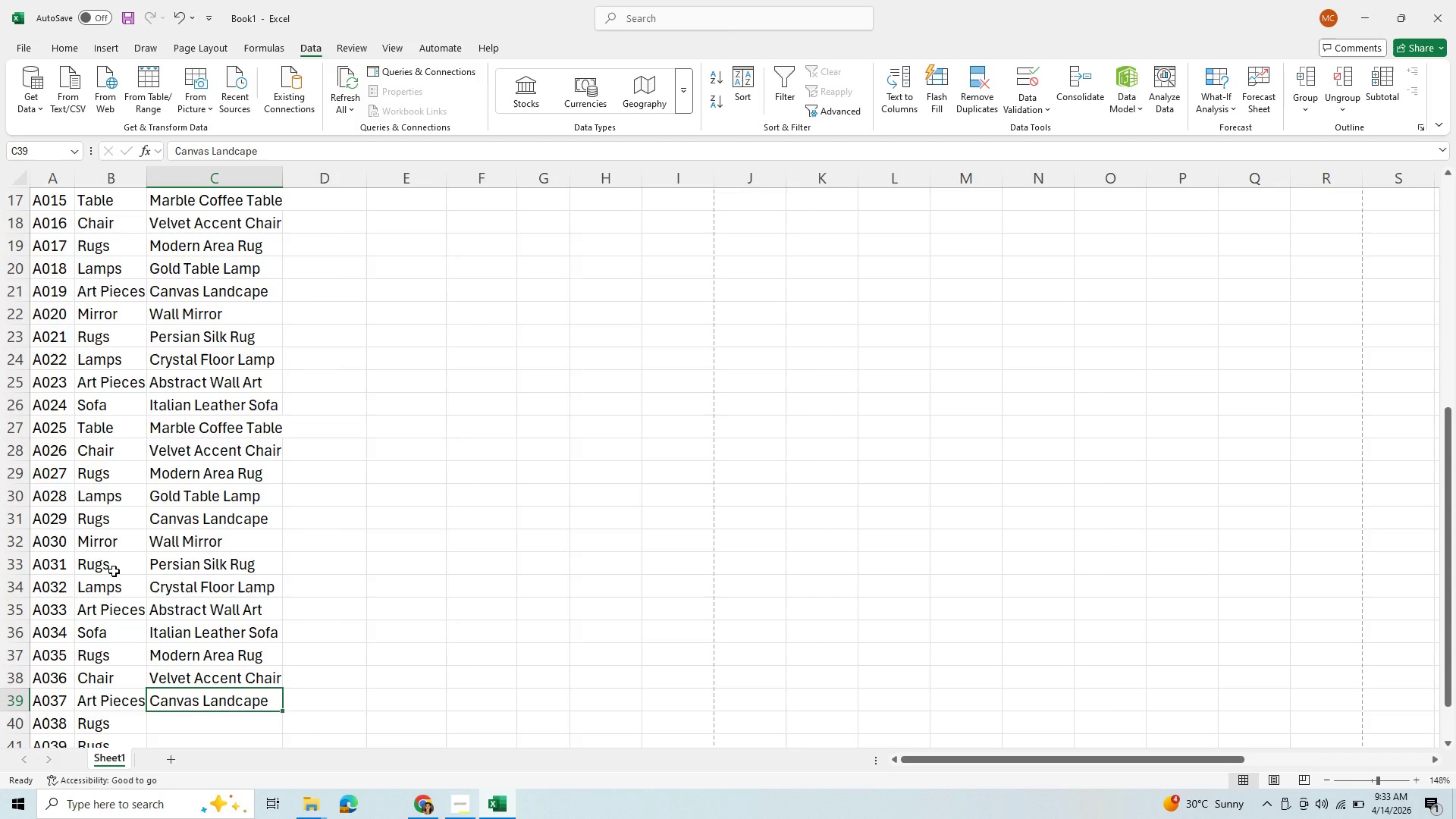 
scroll: coordinate [205, 385], scroll_direction: none, amount: 0.0
 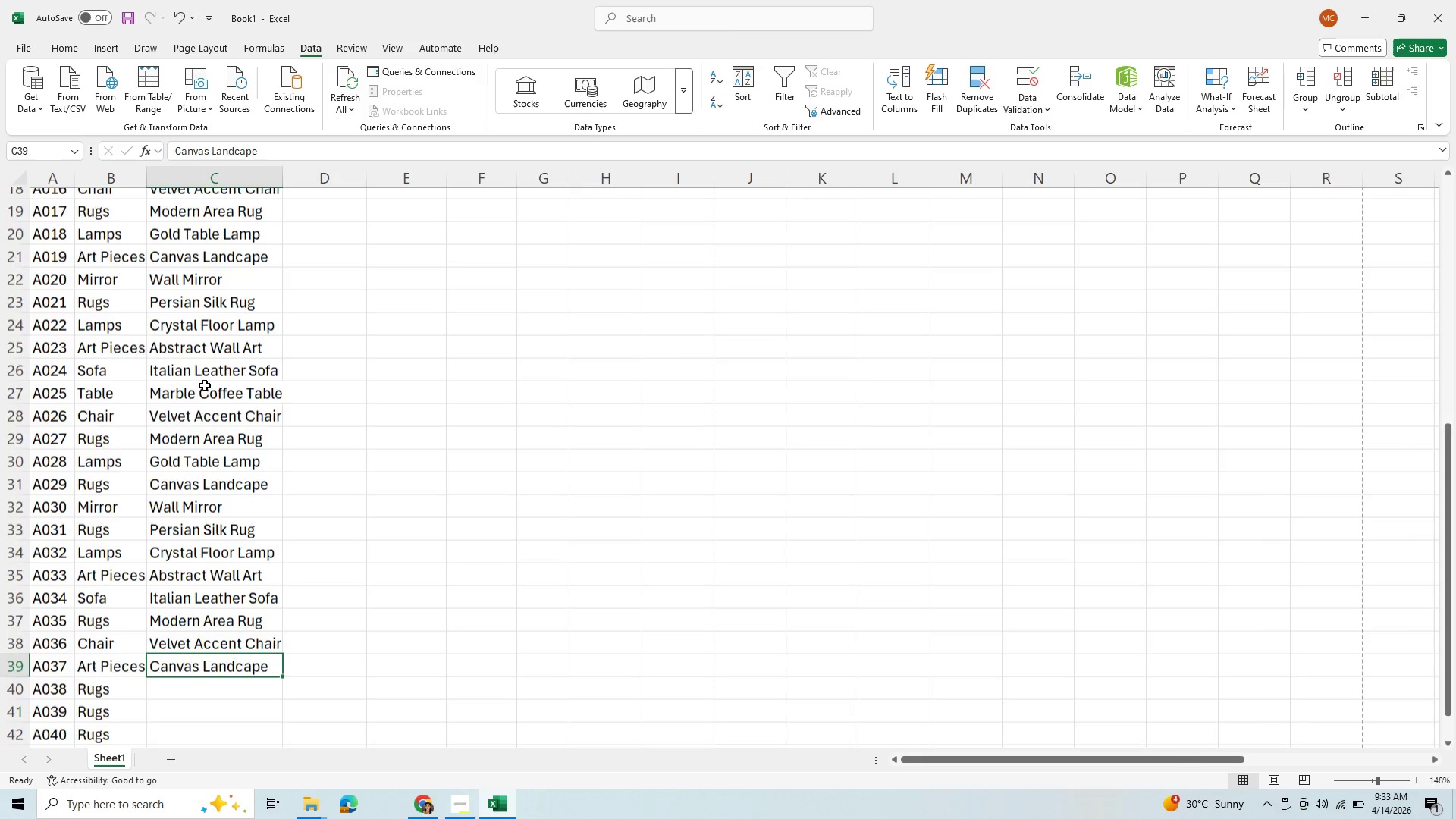 
scroll: coordinate [205, 385], scroll_direction: down, amount: 1.0
 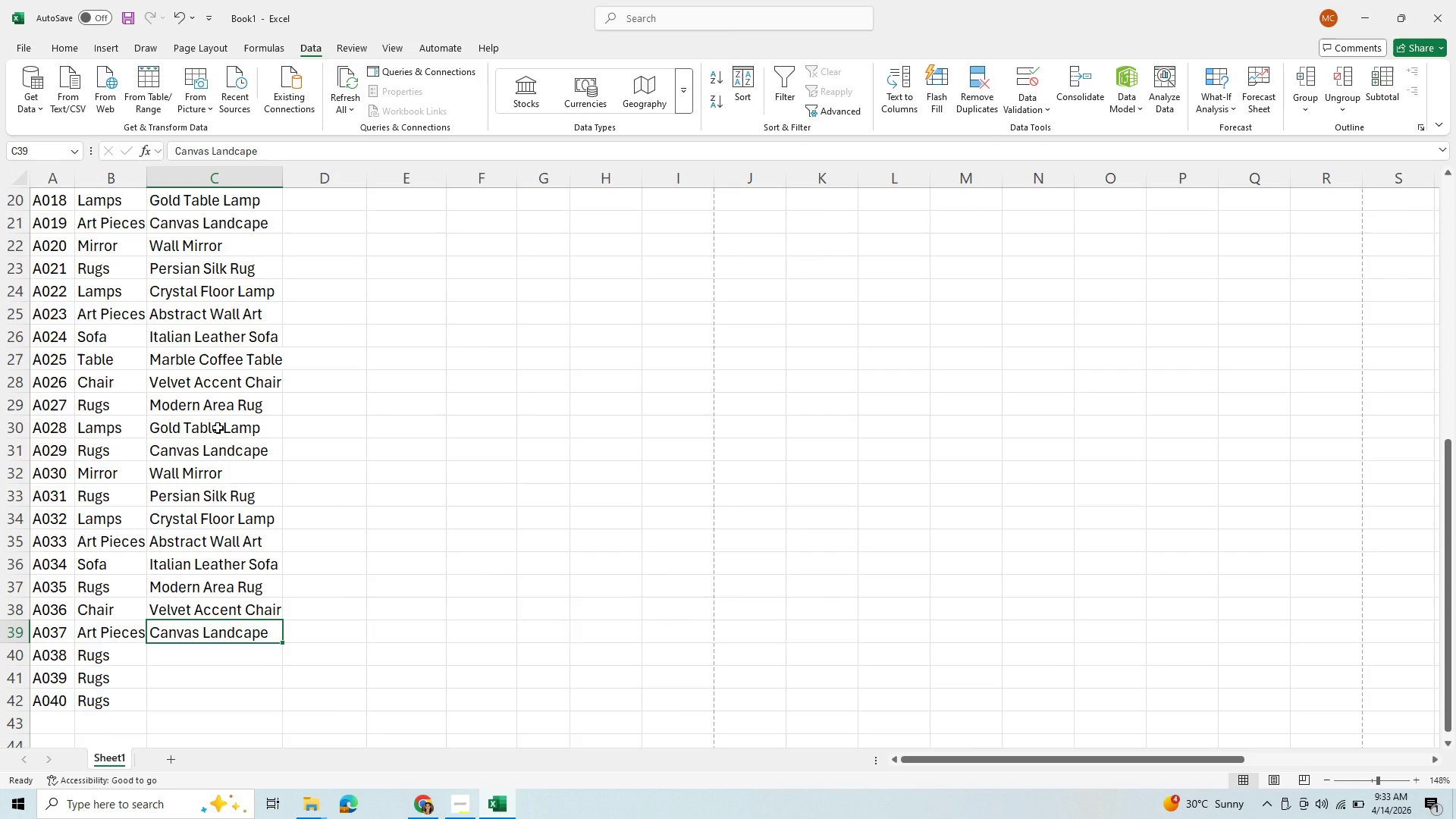 
key(O)
 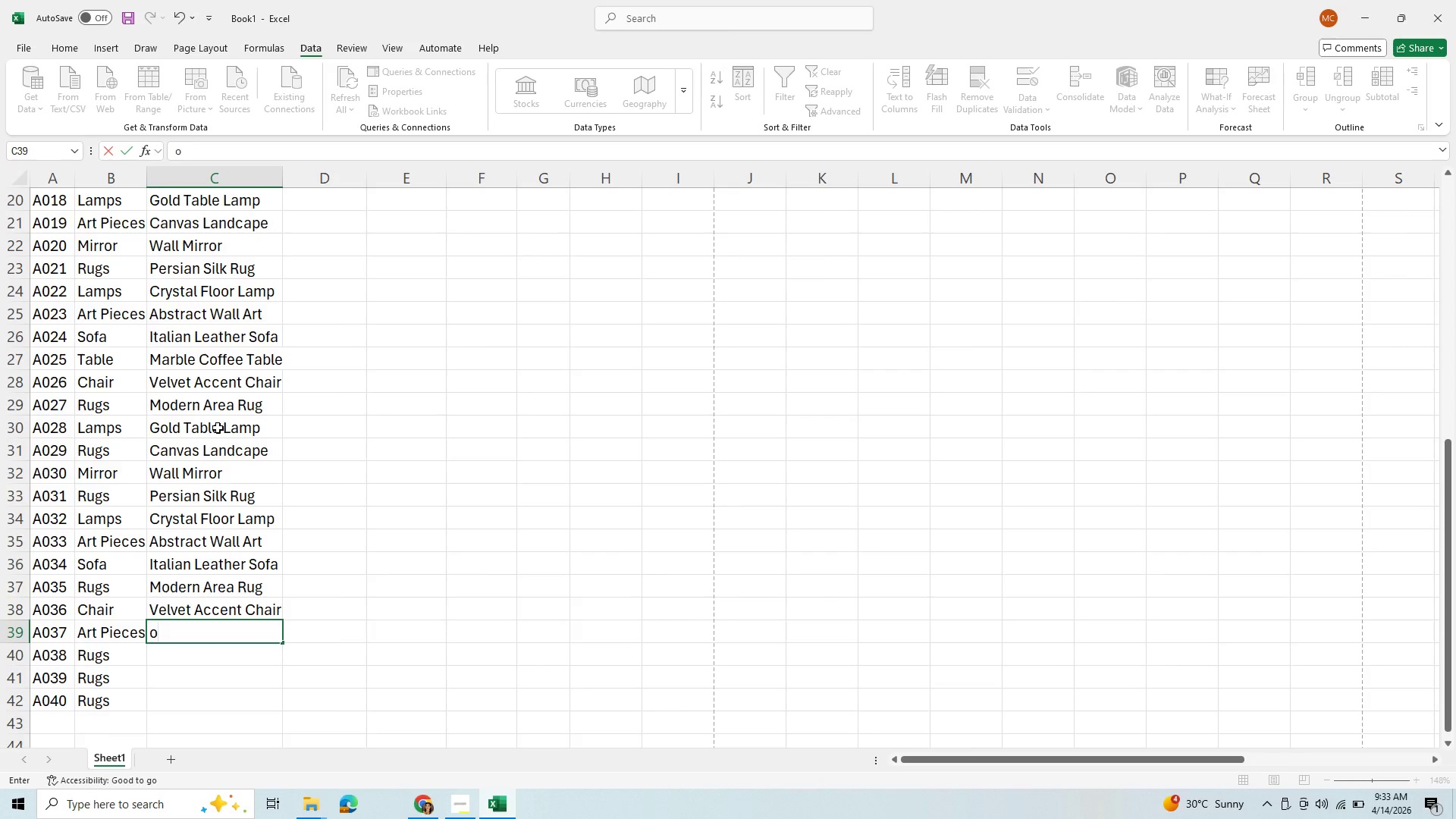 
key(Backspace)
 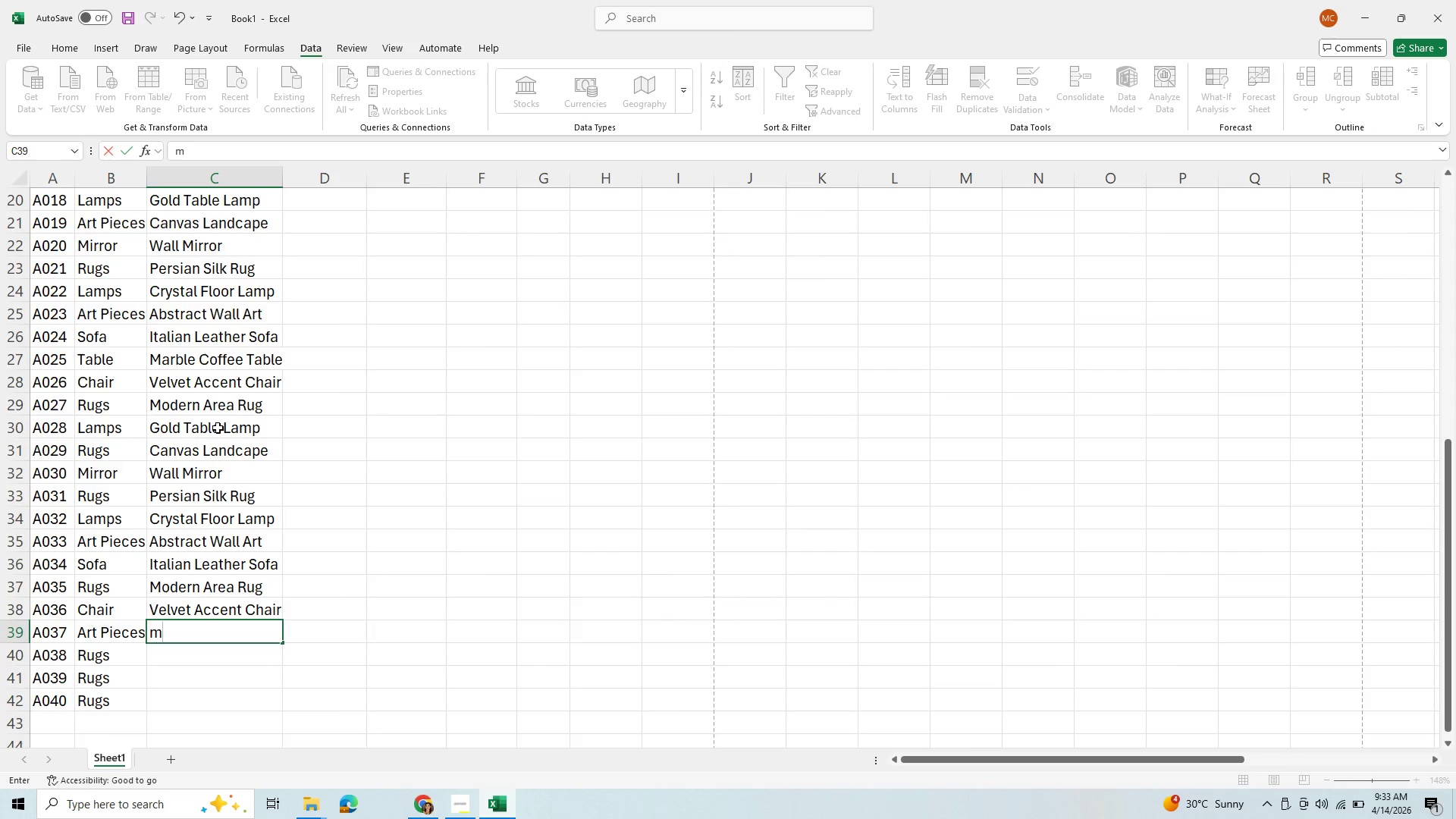 
key(M)
 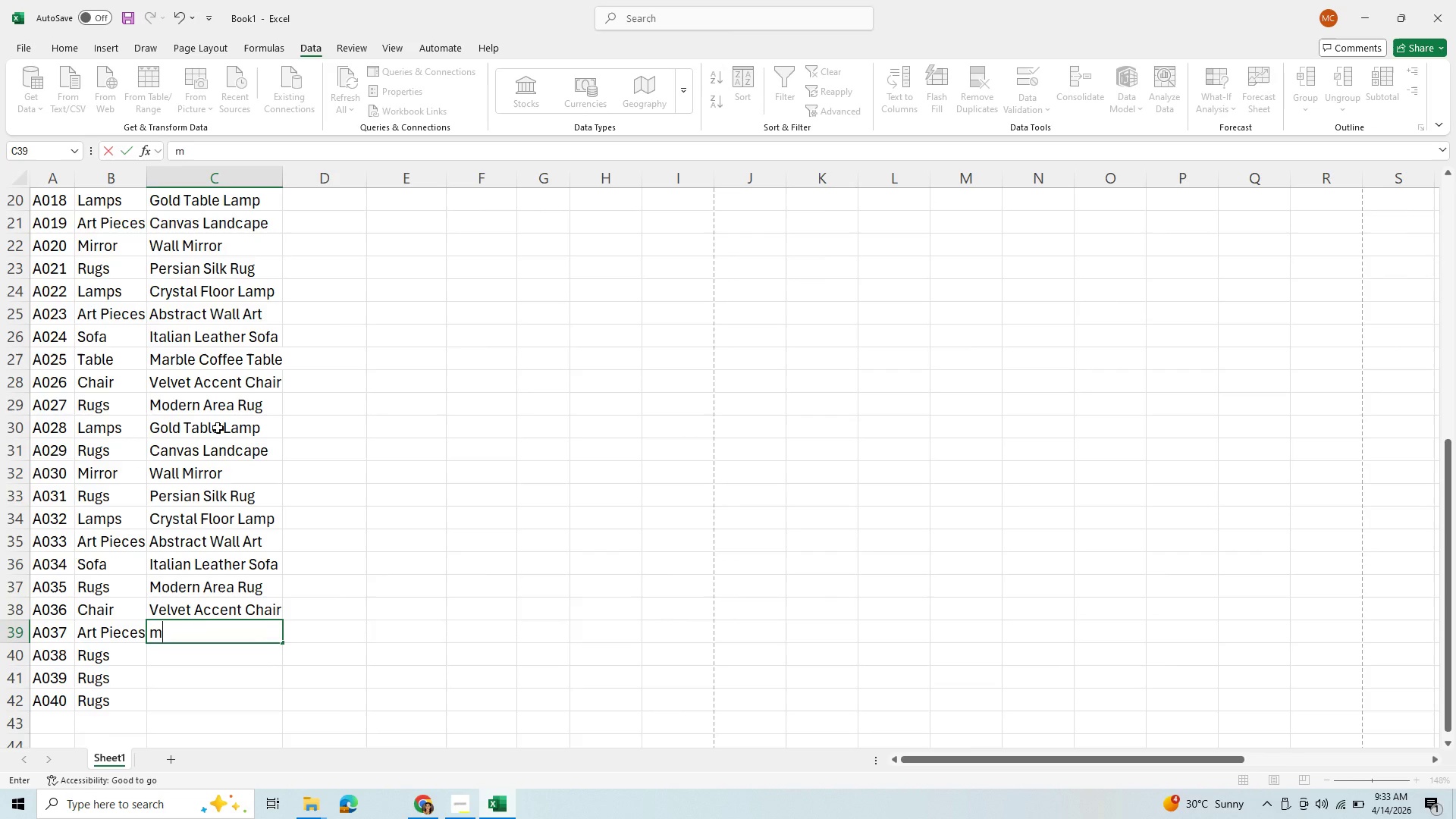 
key(ArrowLeft)
 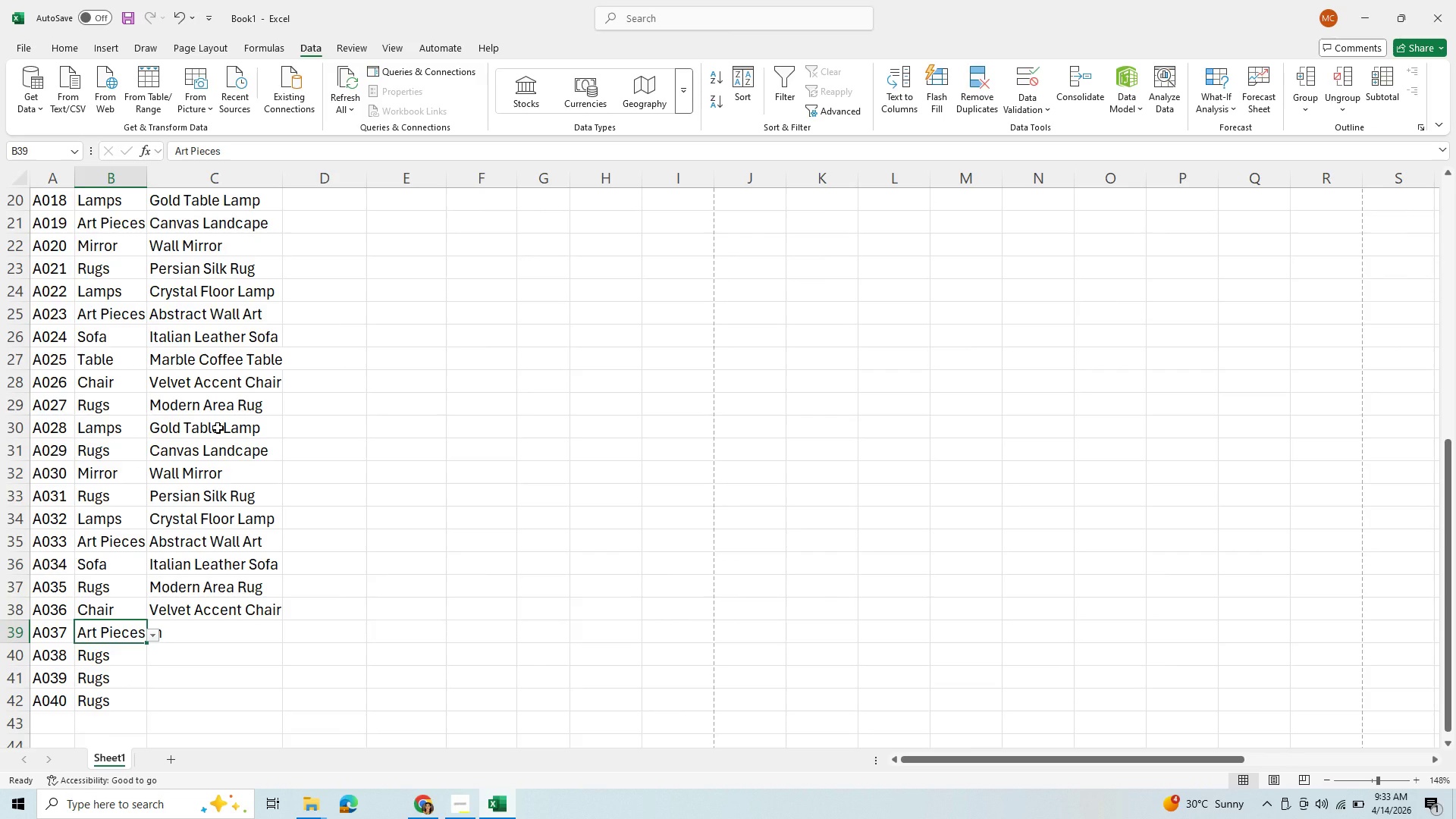 
wait(6.25)
 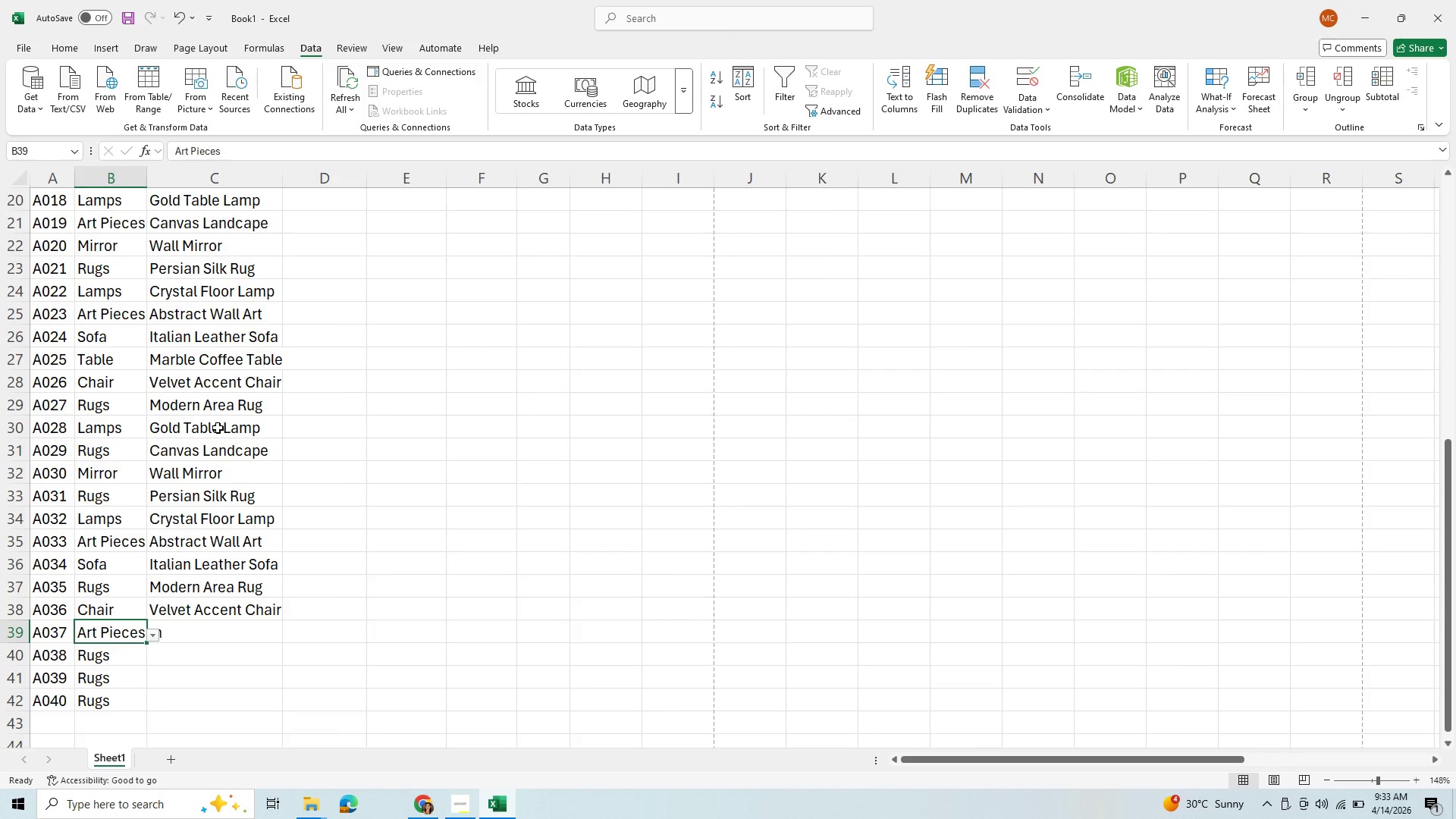 
key(R)
 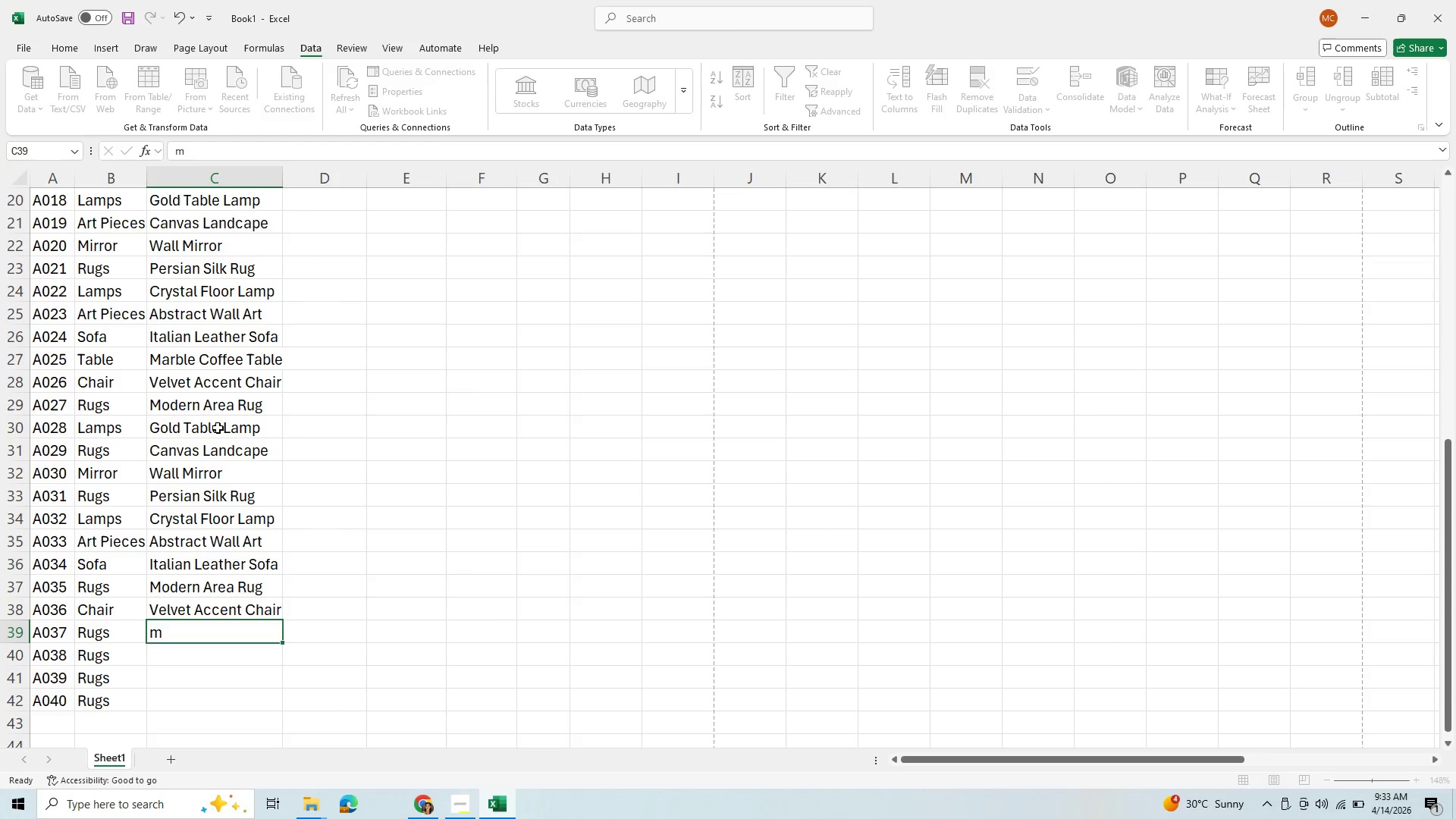 
key(ArrowRight)
 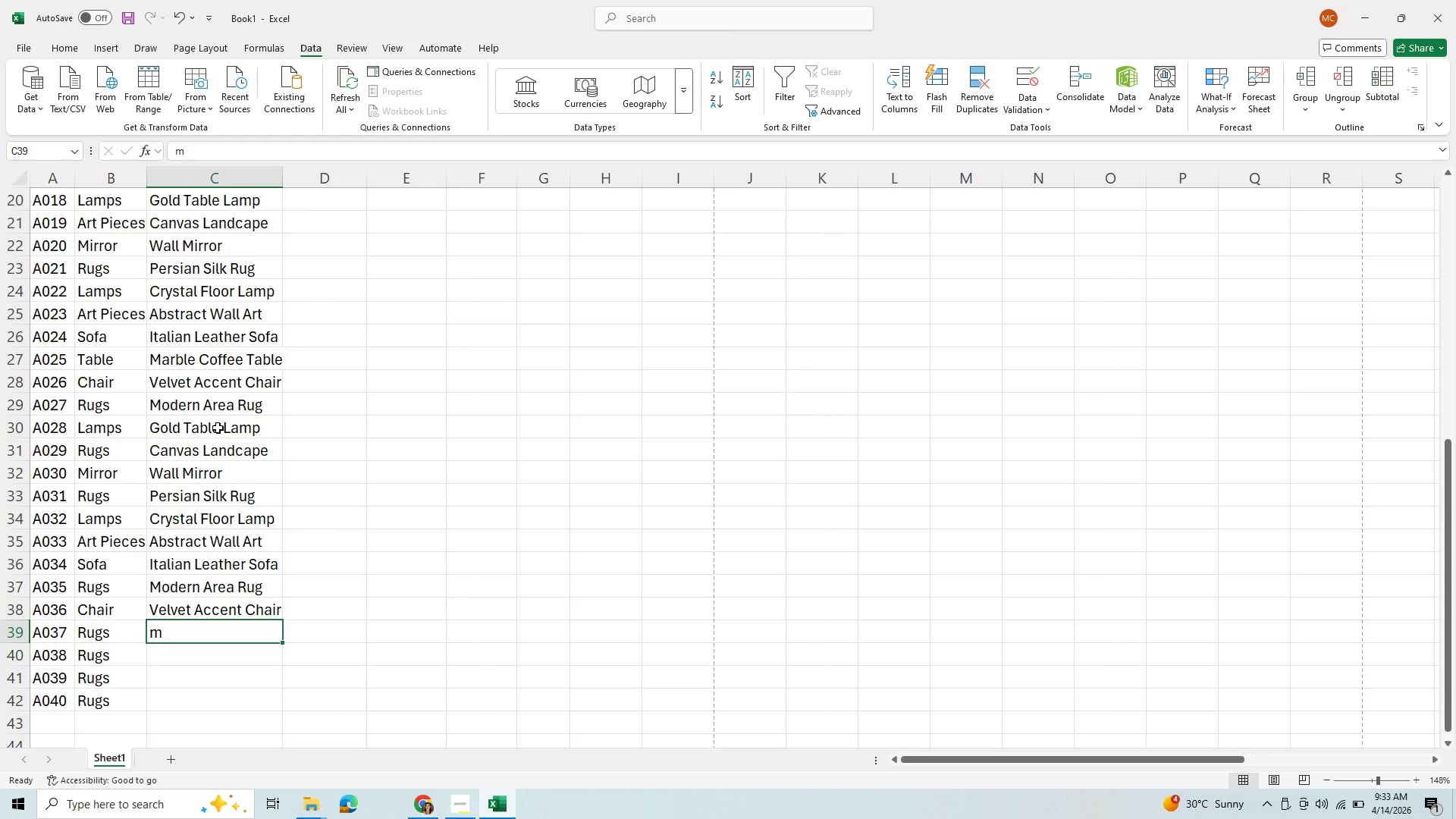 
type(mo)
 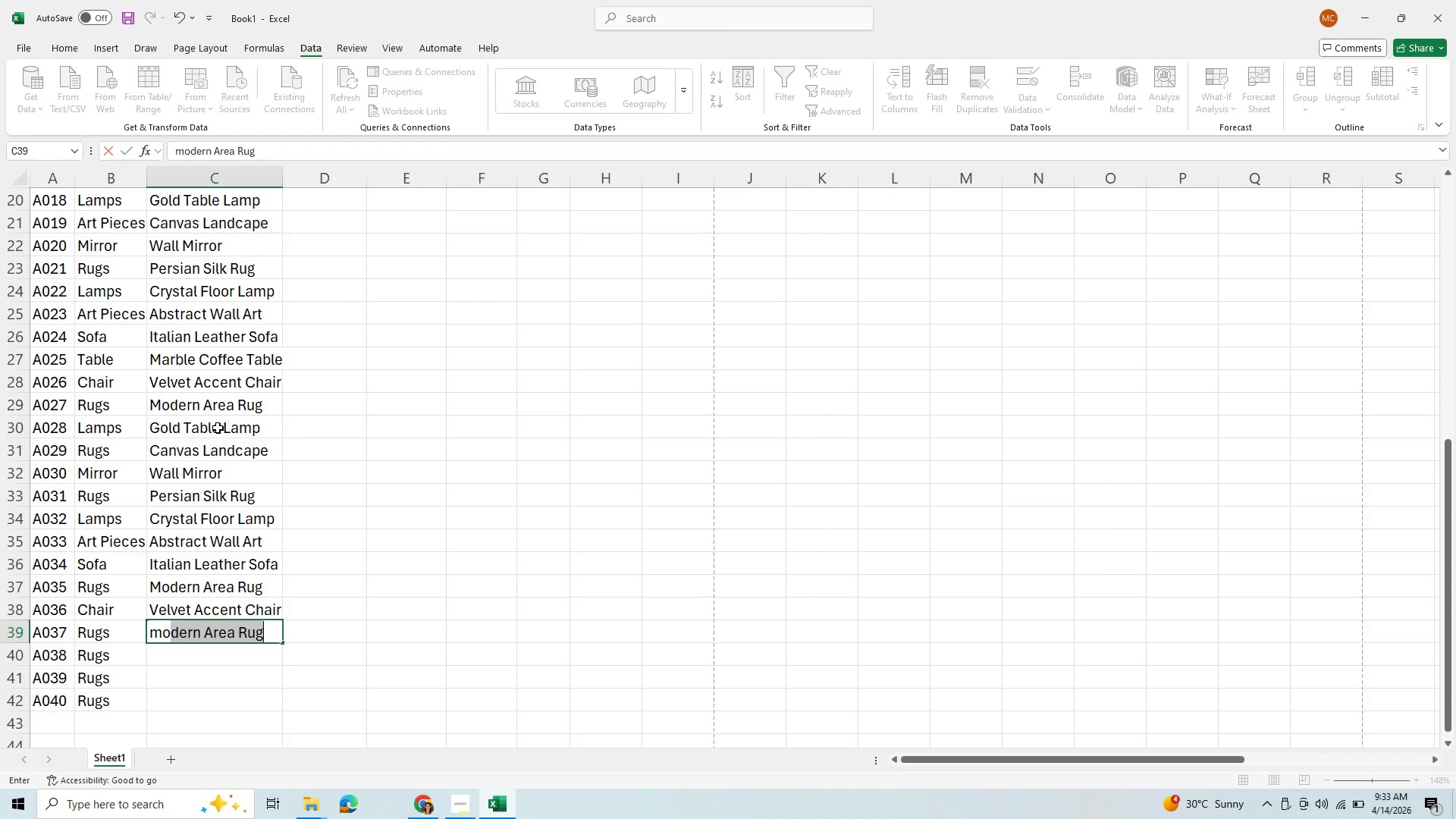 
key(Enter)
 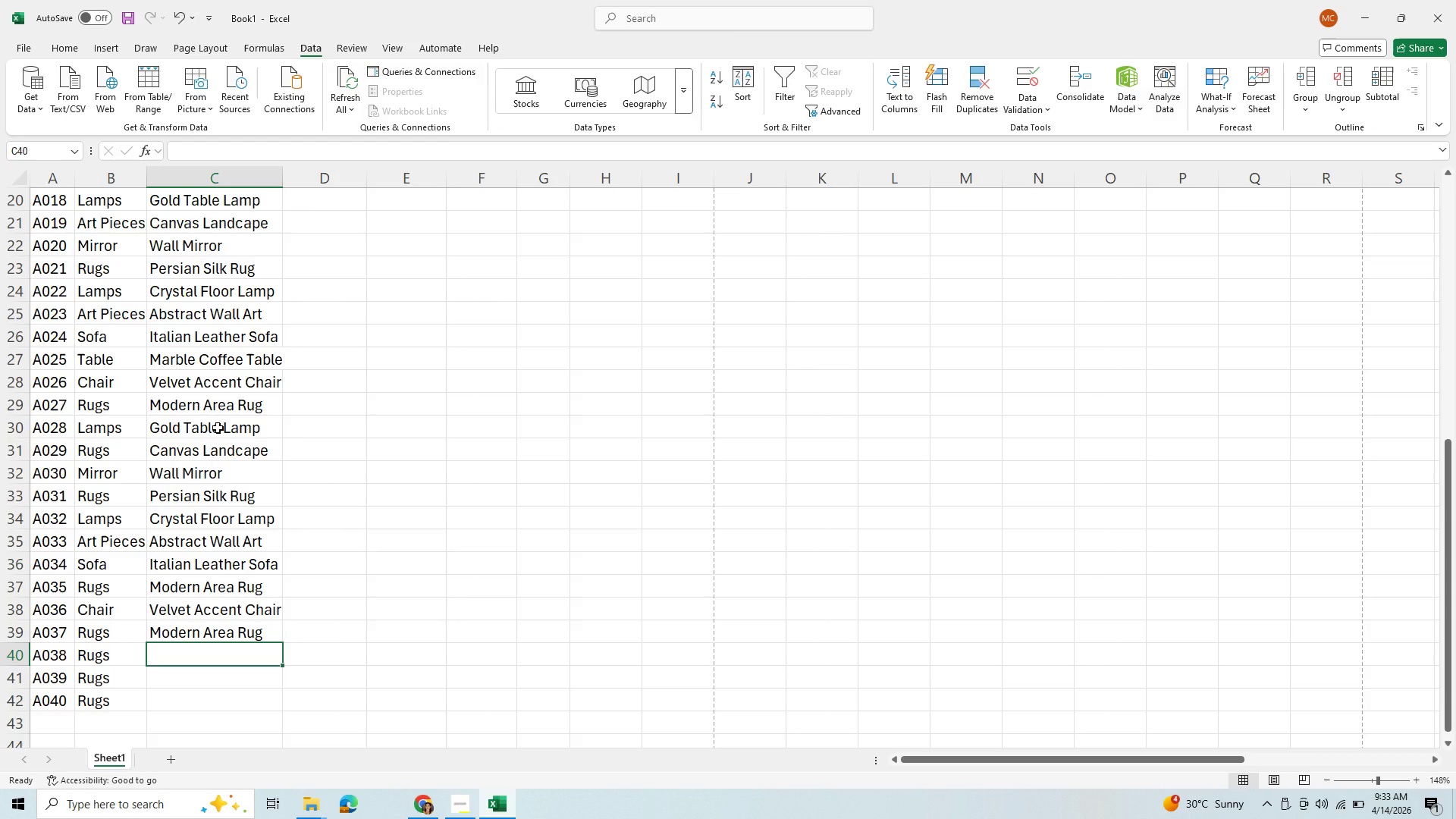 
key(G)
 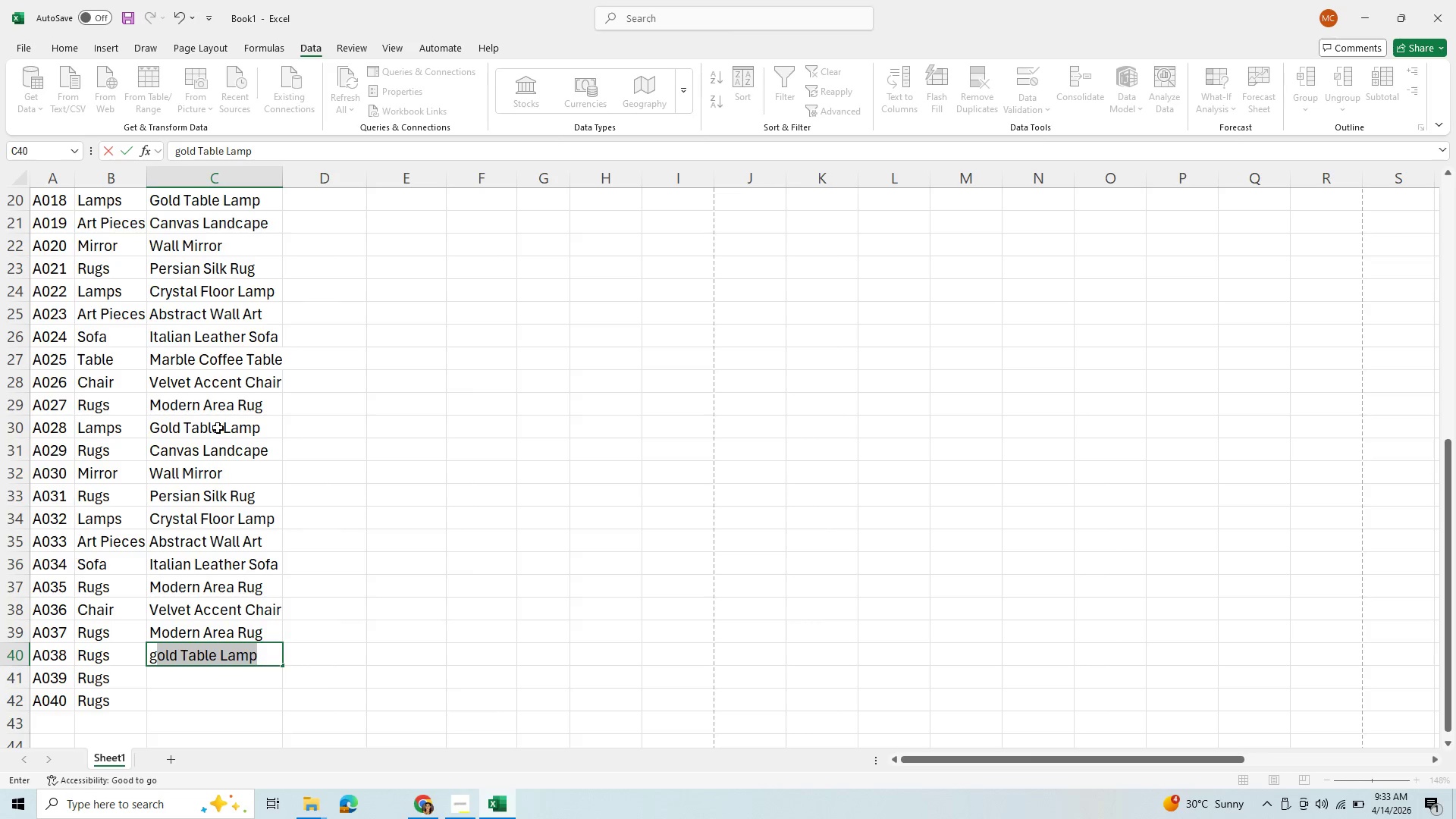 
key(ArrowLeft)
 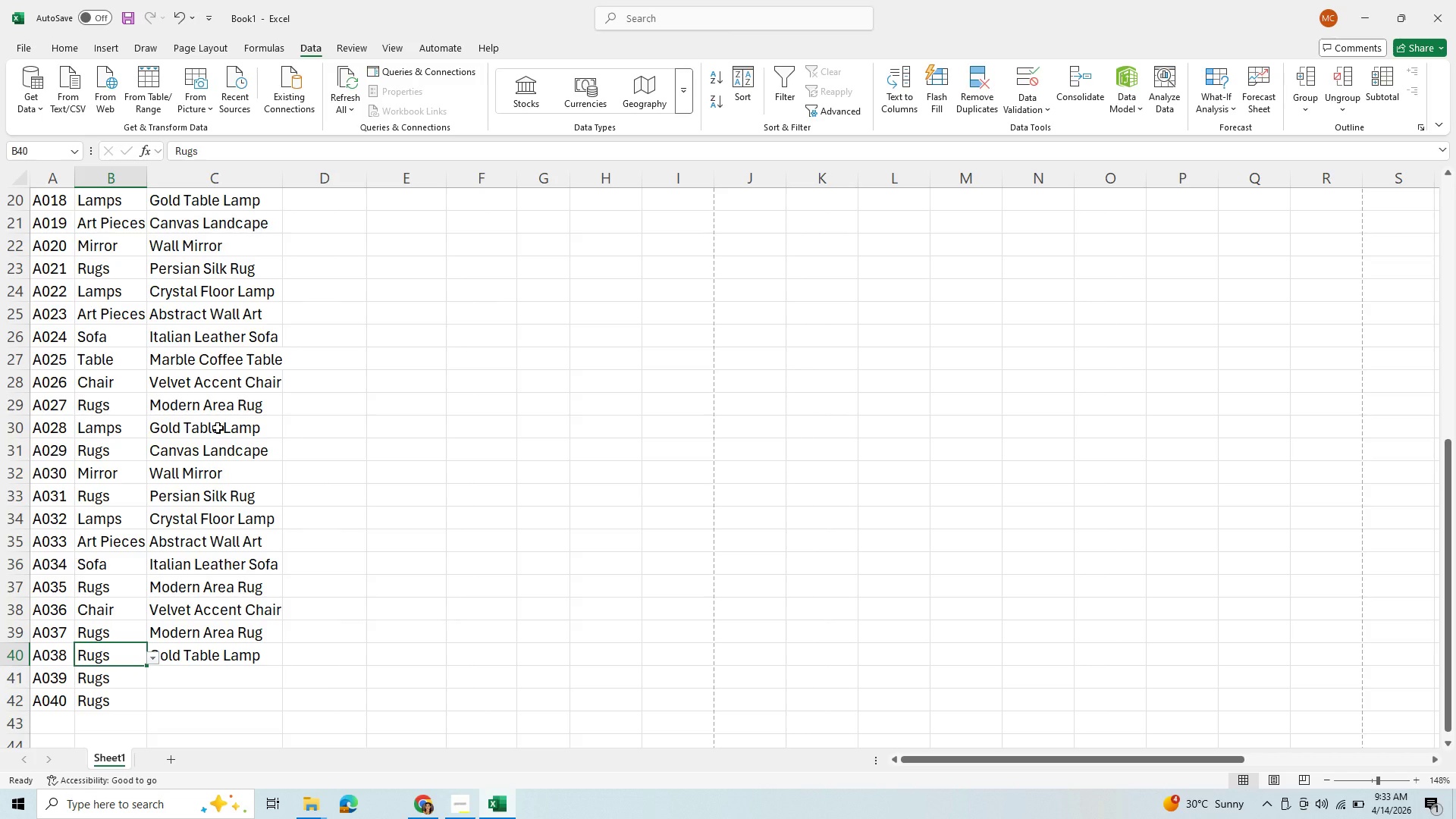 
type(la)
 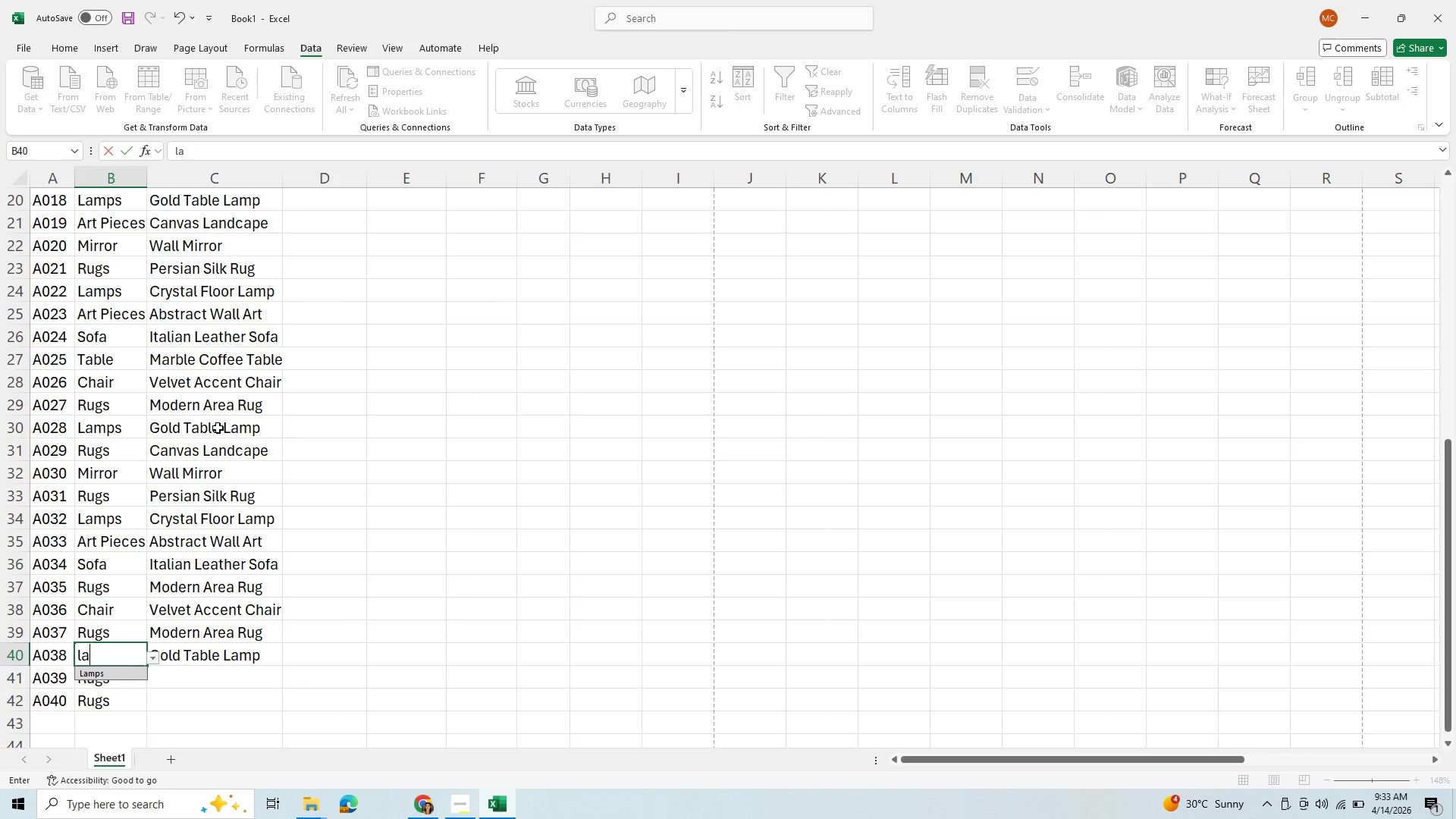 
key(ArrowDown)
 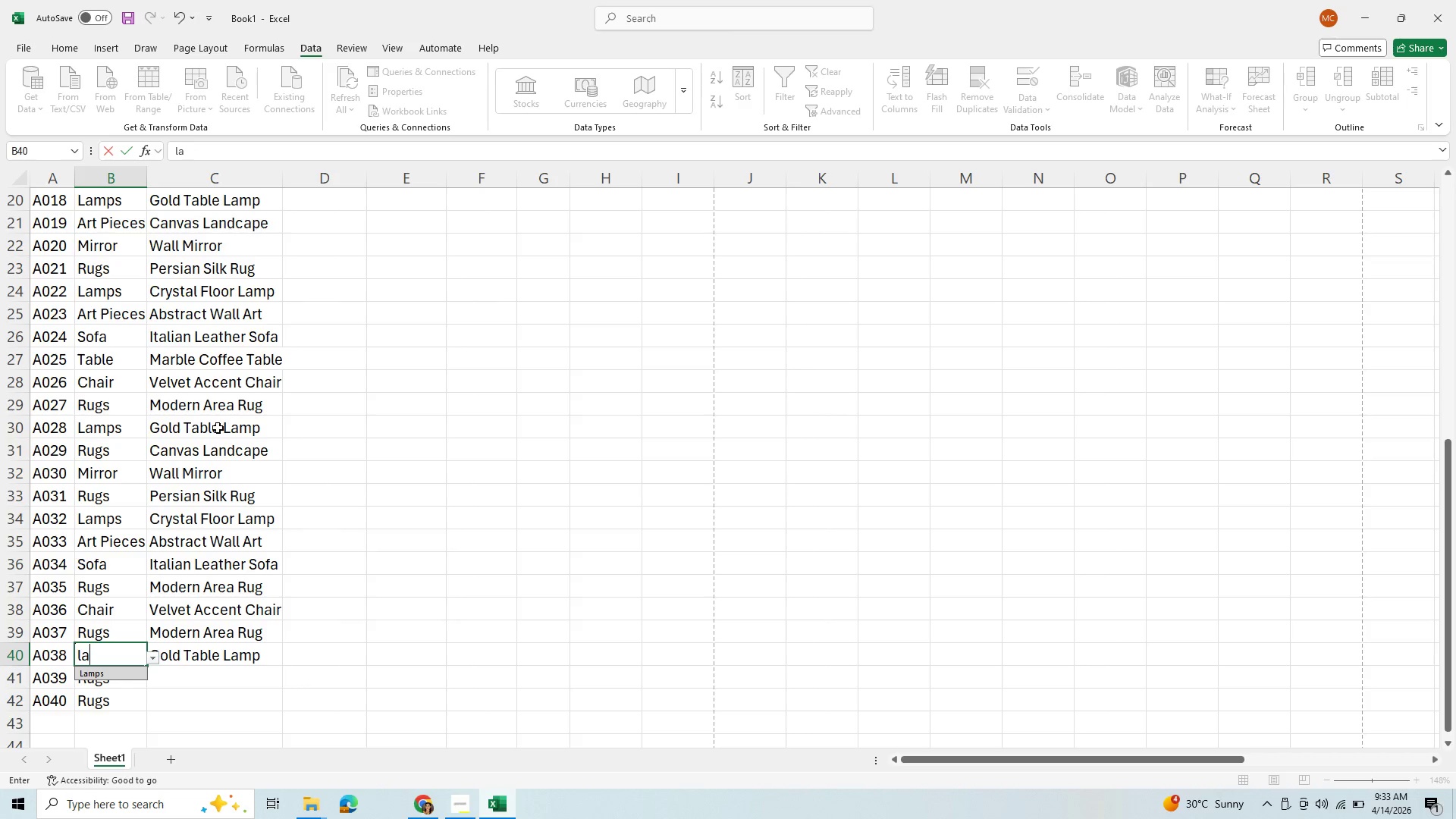 
key(ArrowRight)
 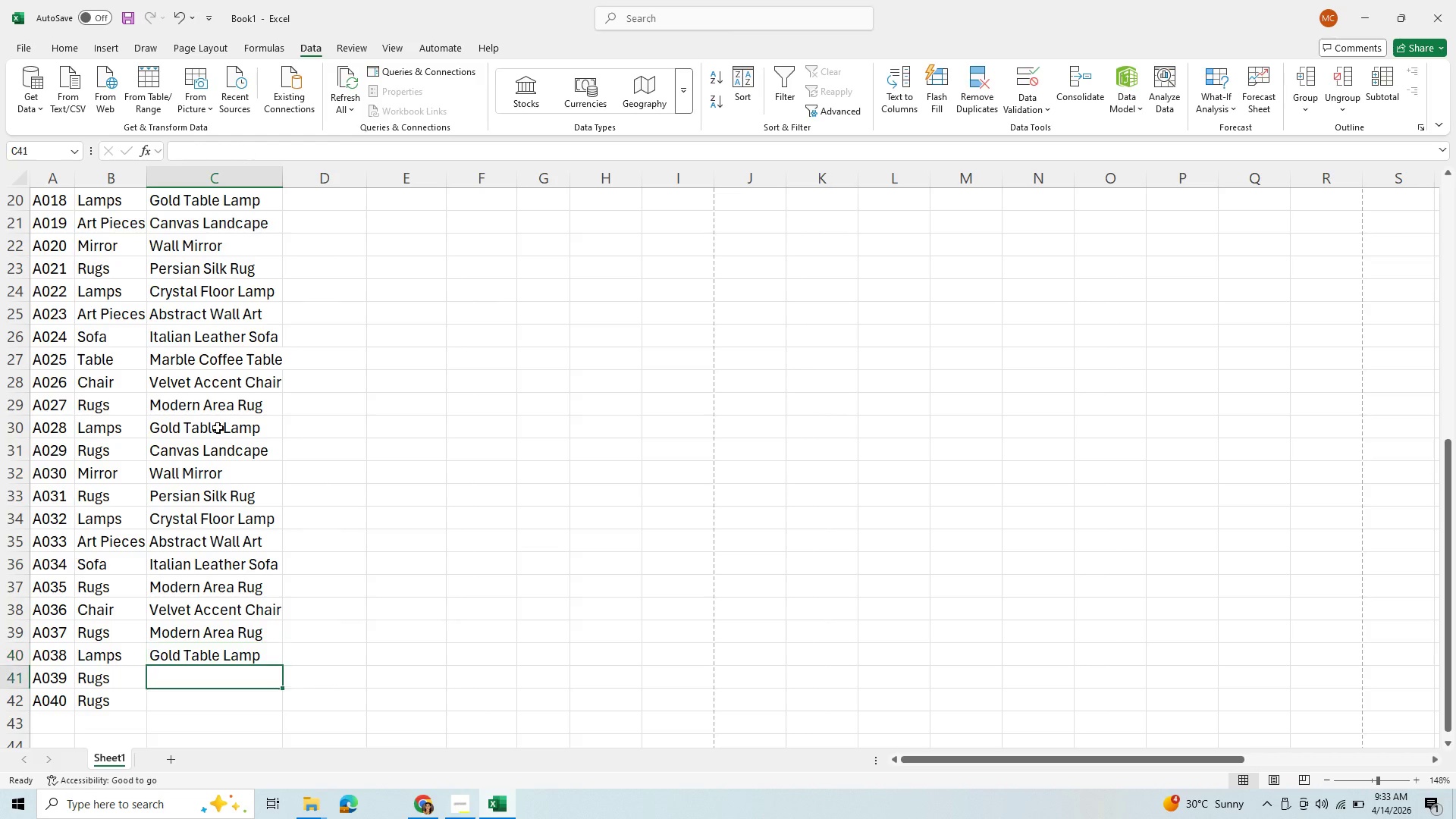 
key(ArrowDown)
 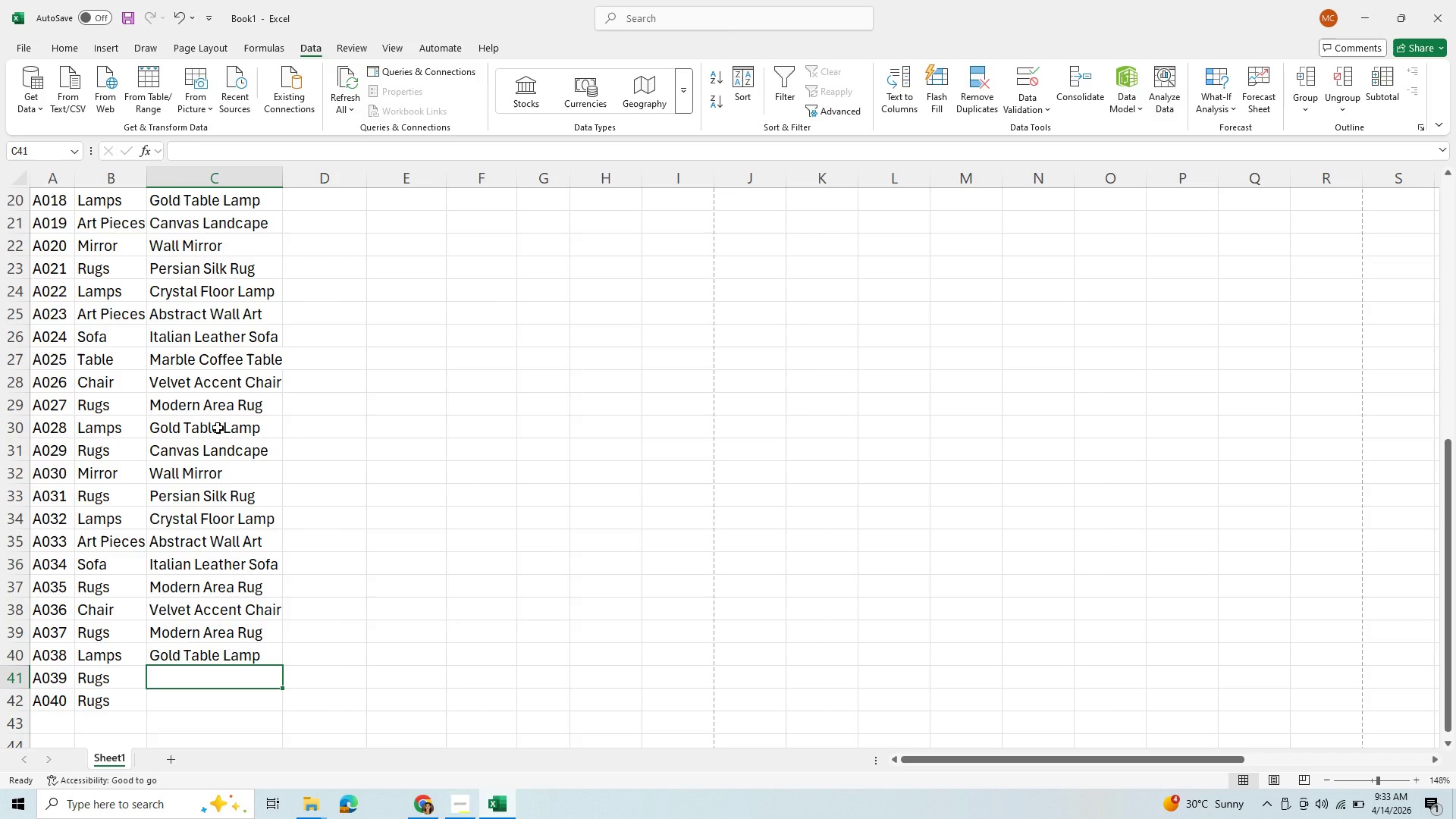 
type(ca)
 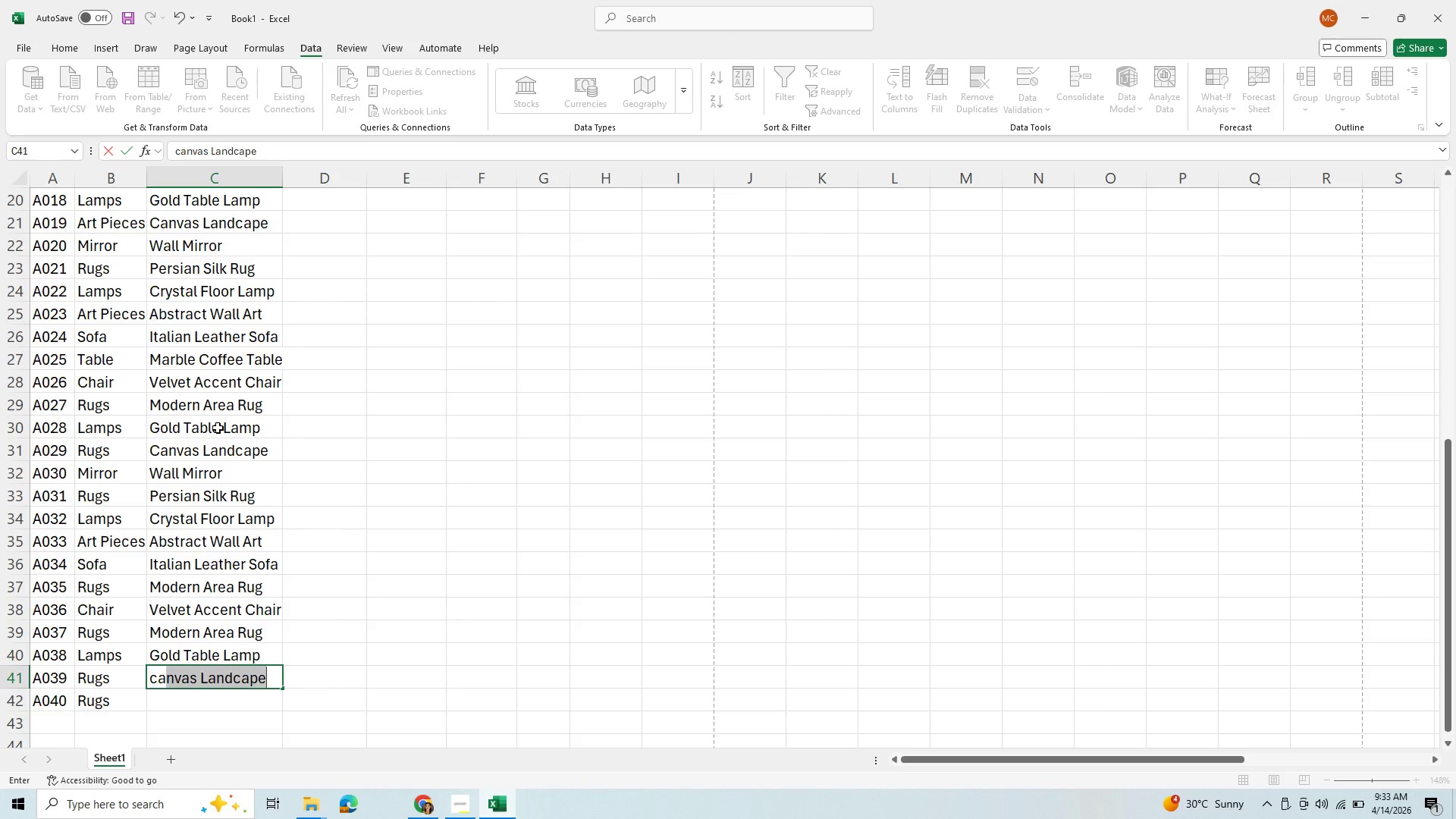 
key(ArrowLeft)
 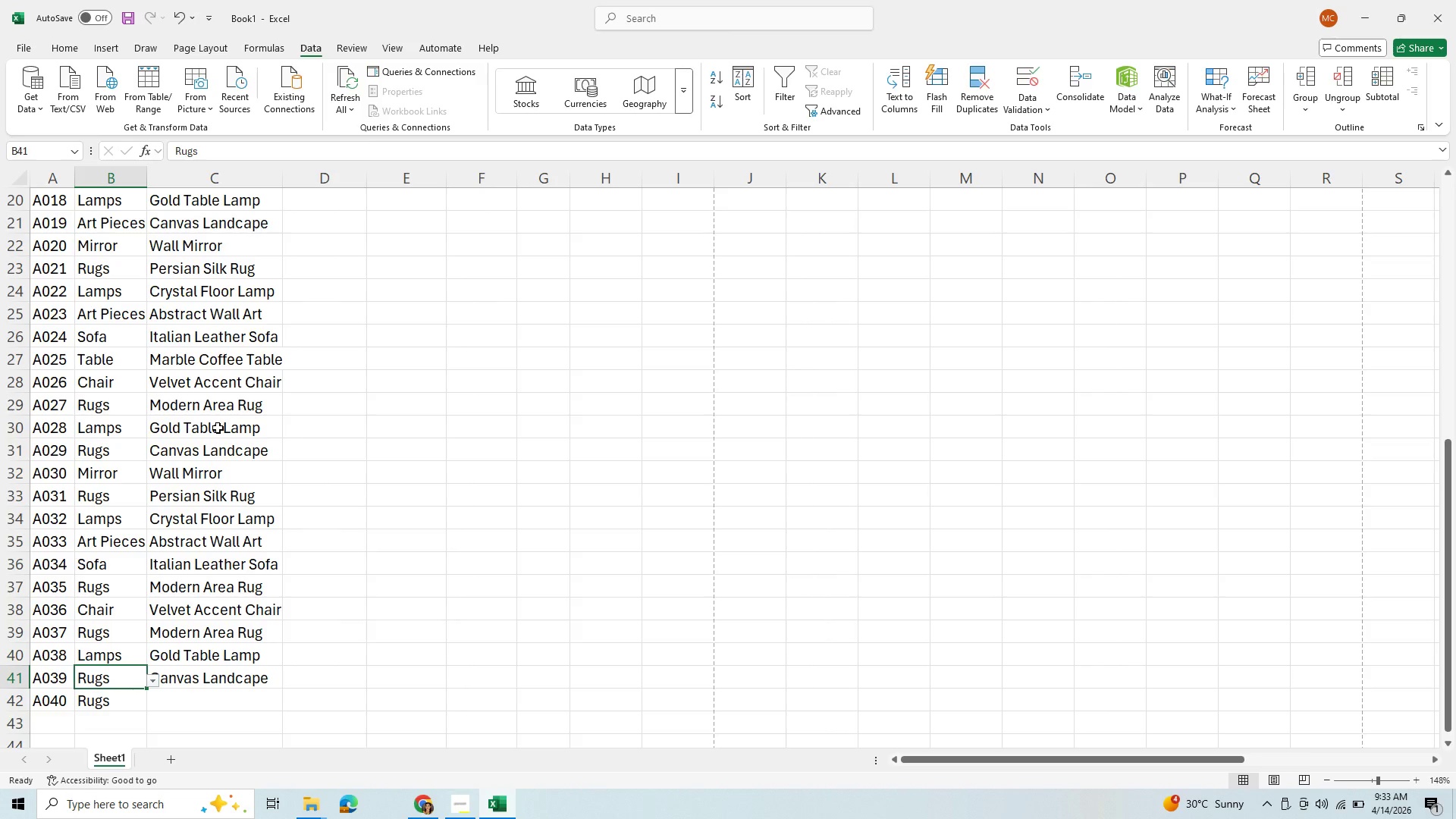 
key(A)
 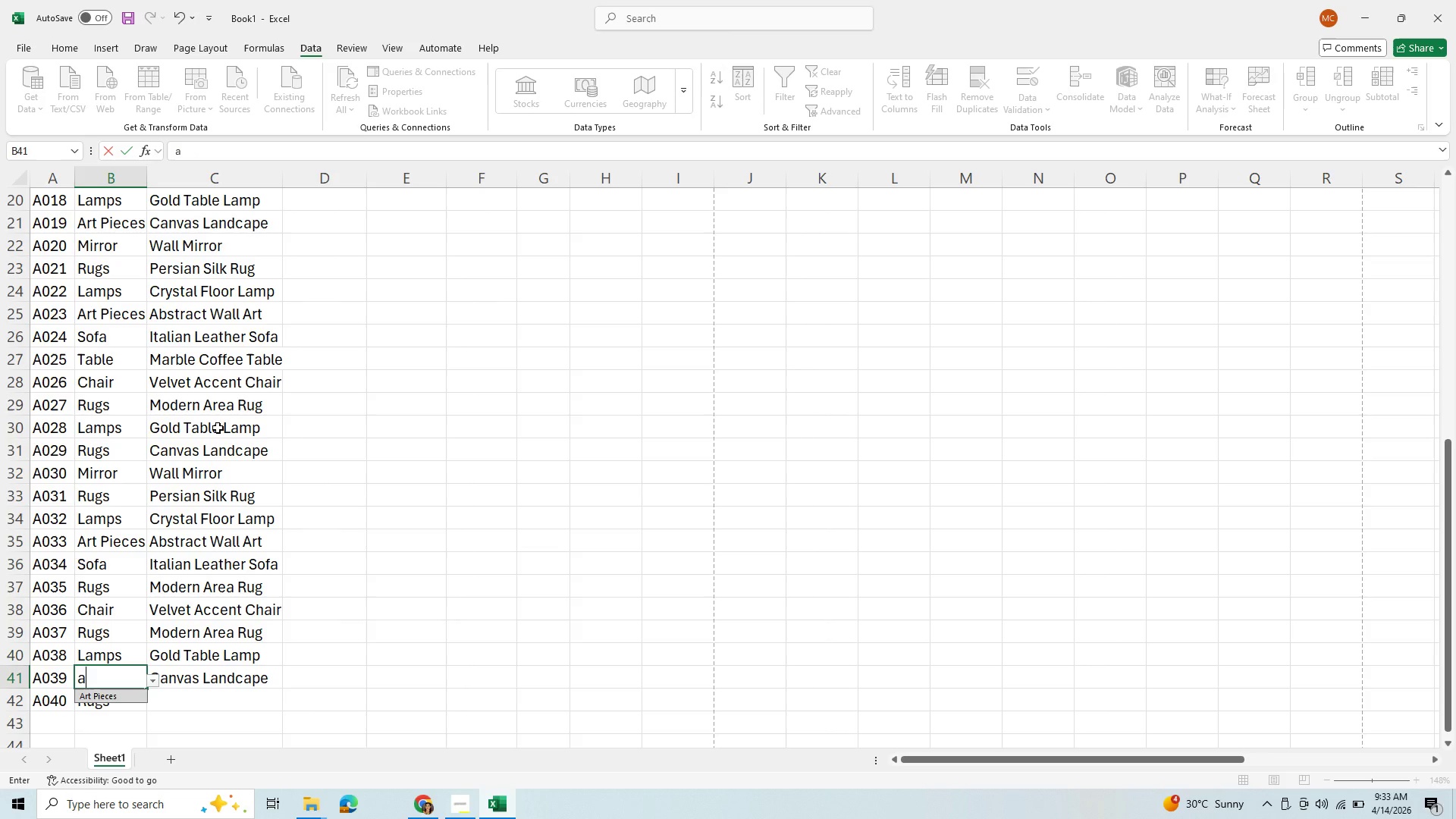 
key(Enter)
 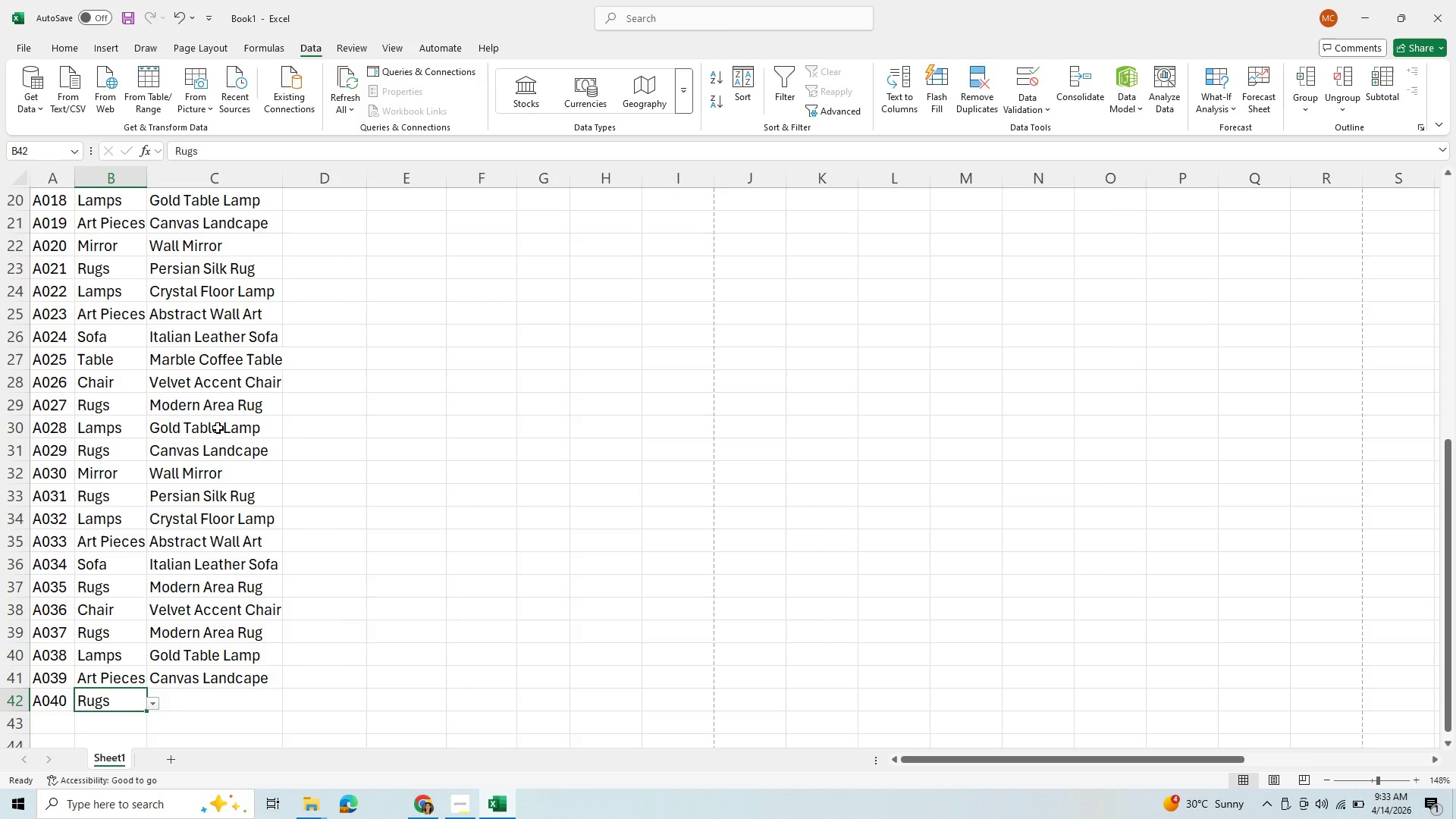 
key(M)
 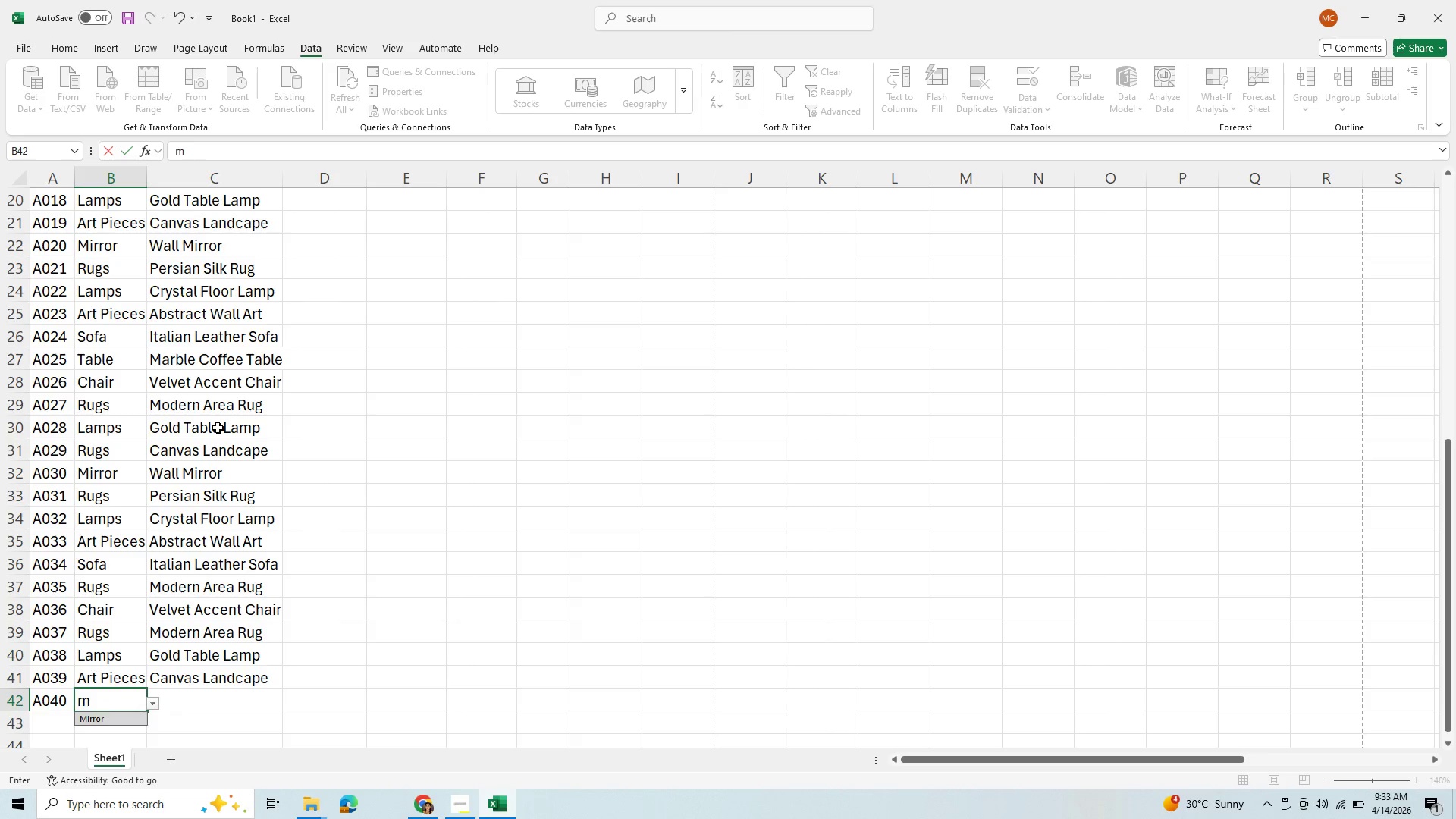 
key(ArrowRight)
 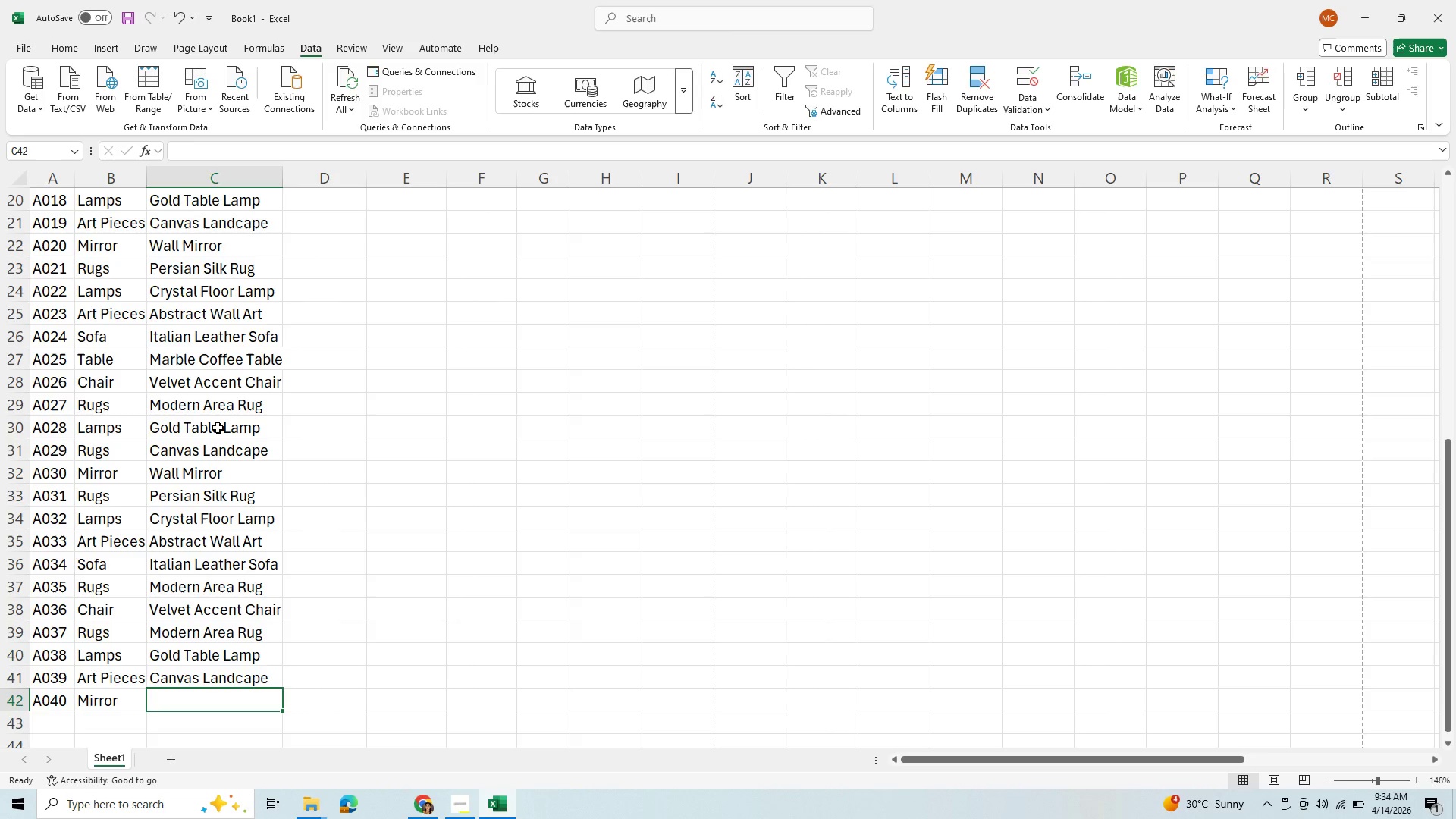 
key(W)
 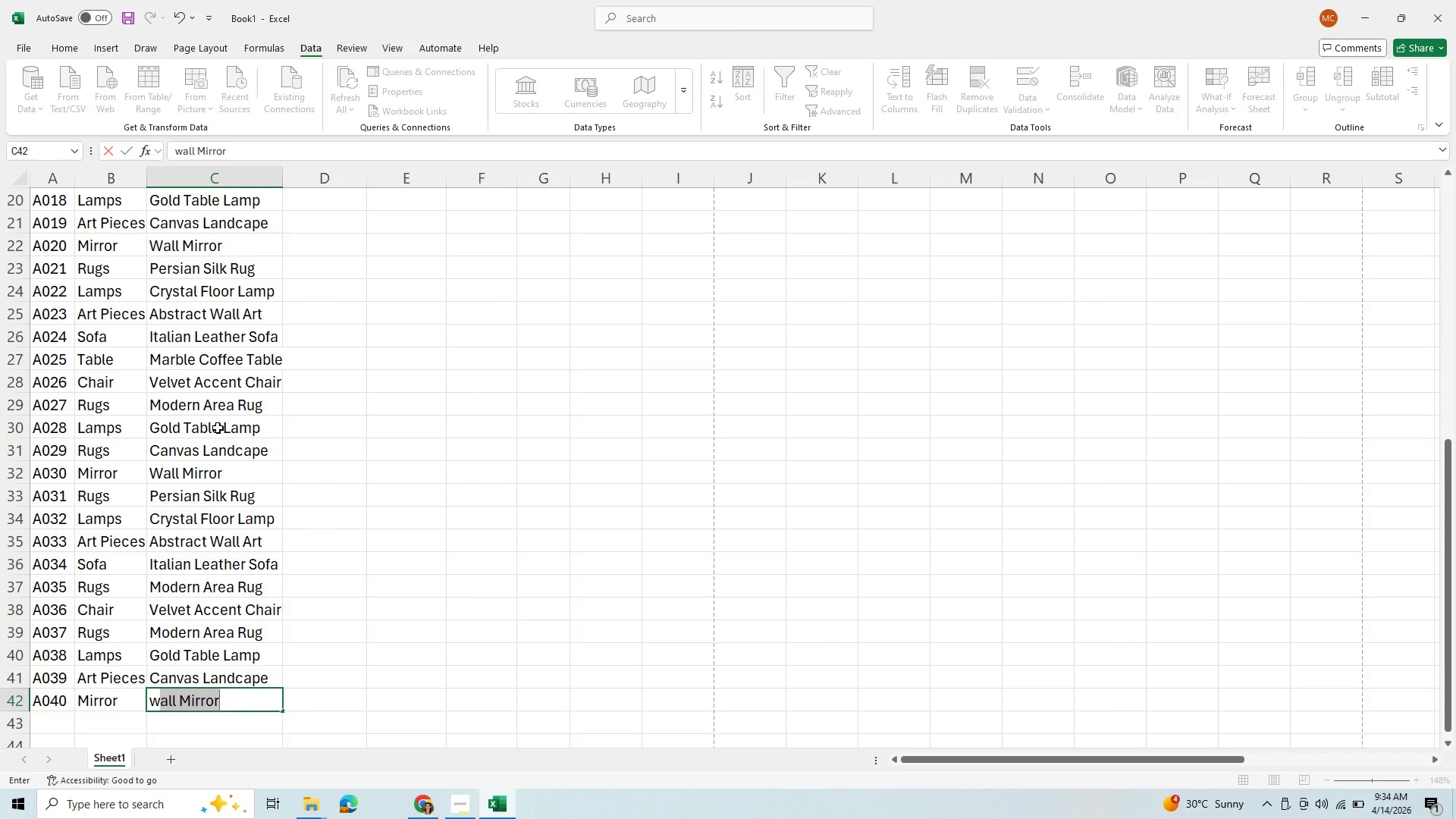 
key(Enter)
 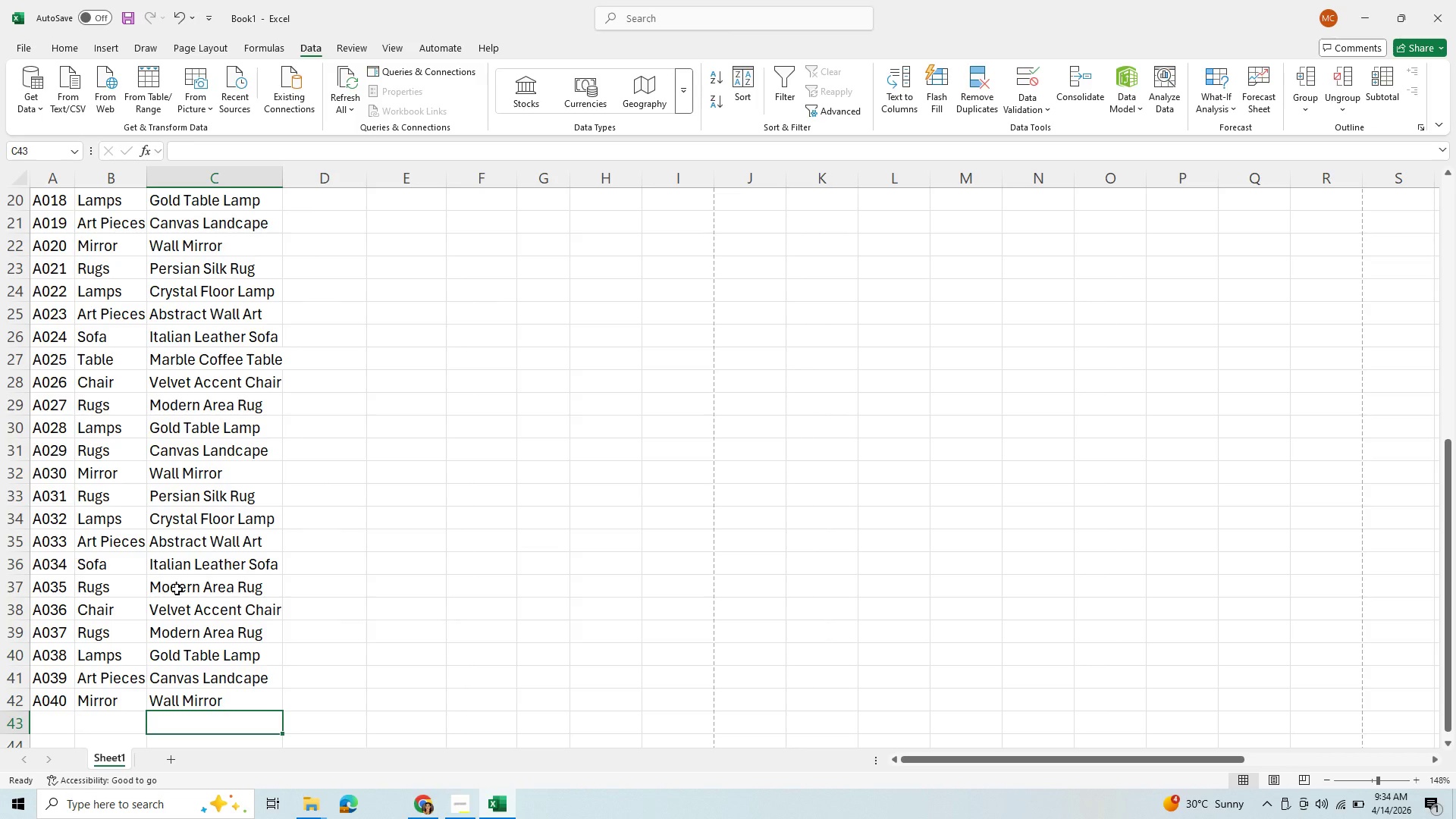 
scroll: coordinate [192, 425], scroll_direction: up, amount: 9.0
 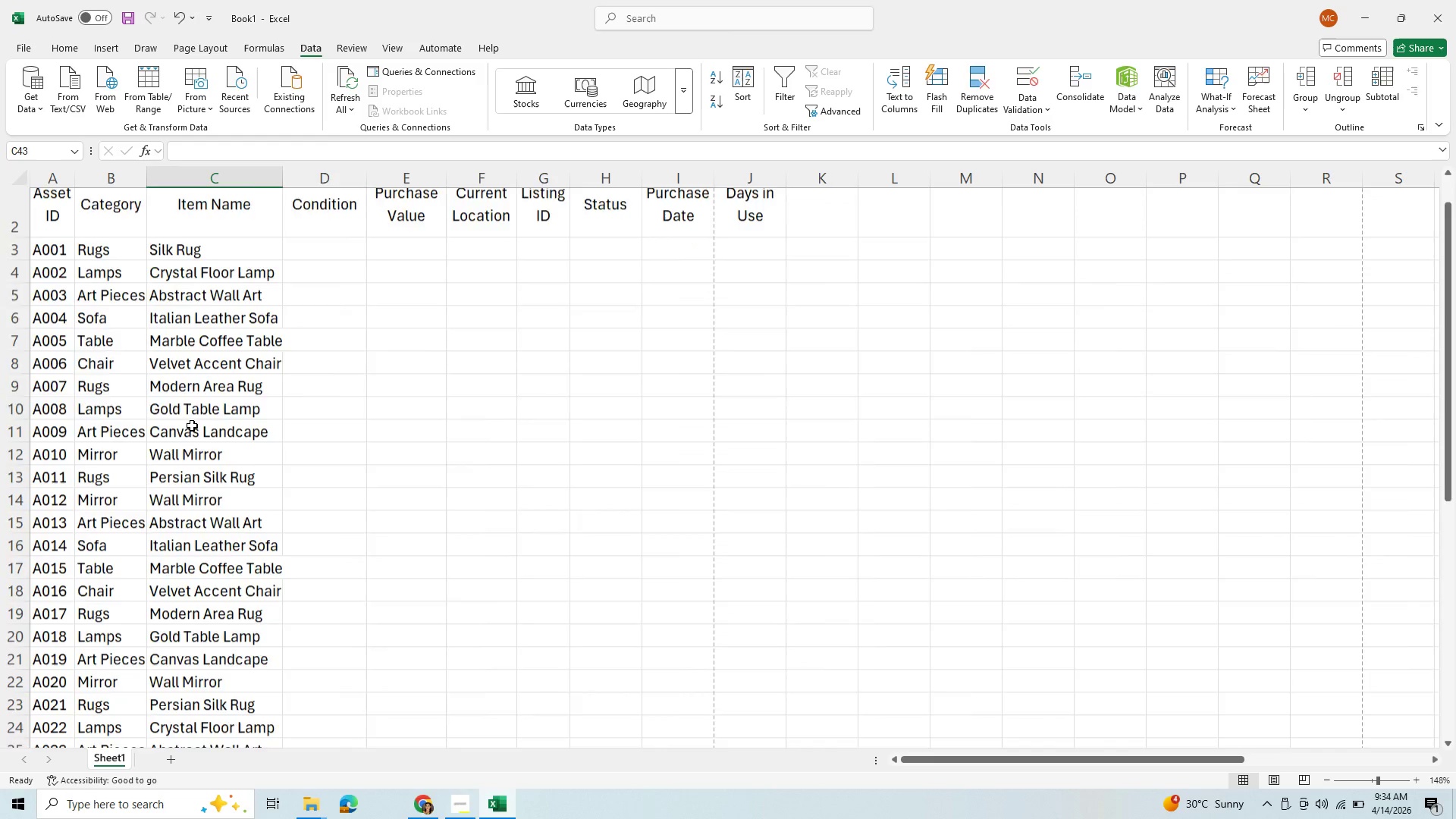 
scroll: coordinate [192, 425], scroll_direction: down, amount: 7.0
 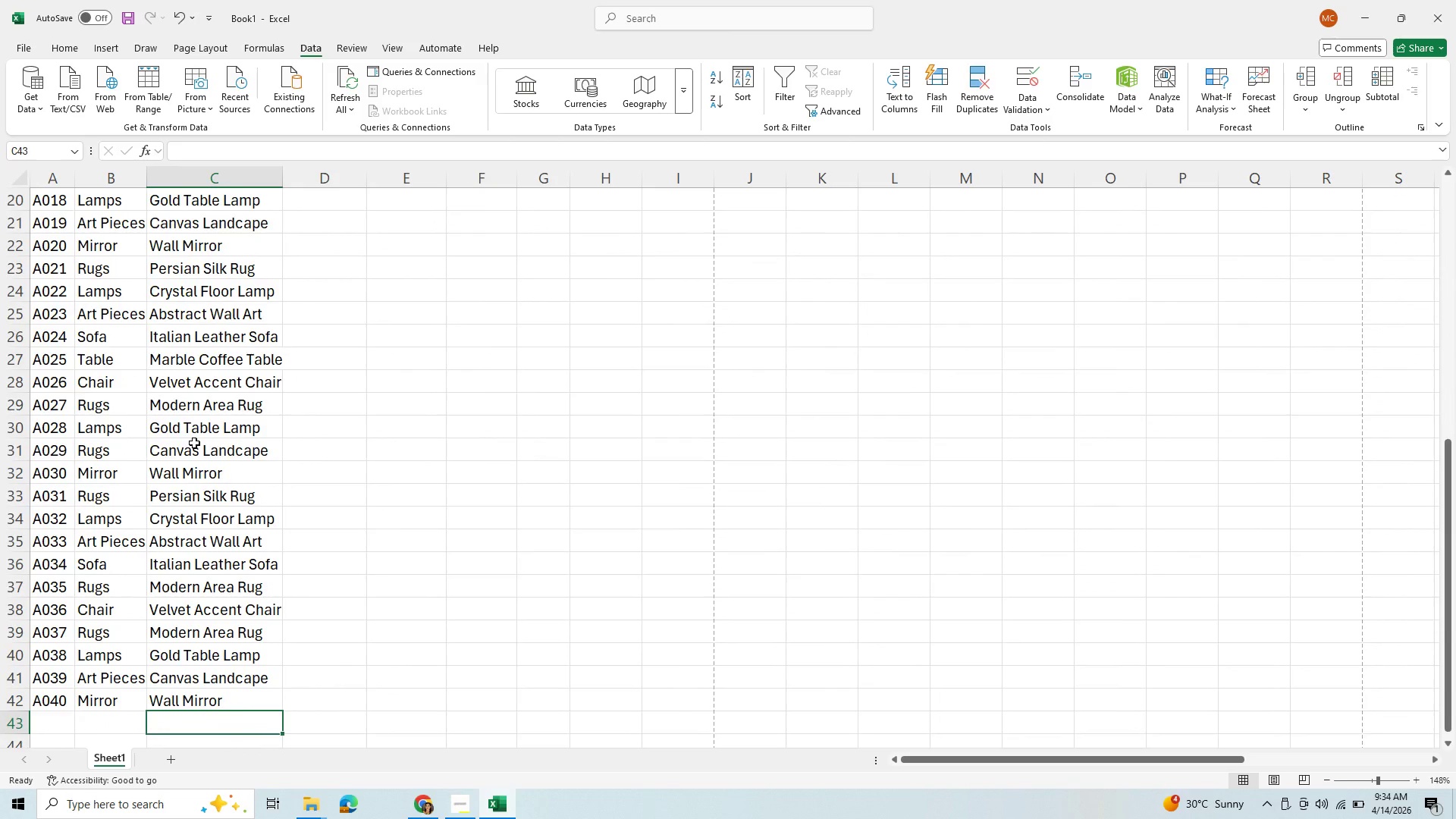 
wait(8.06)
 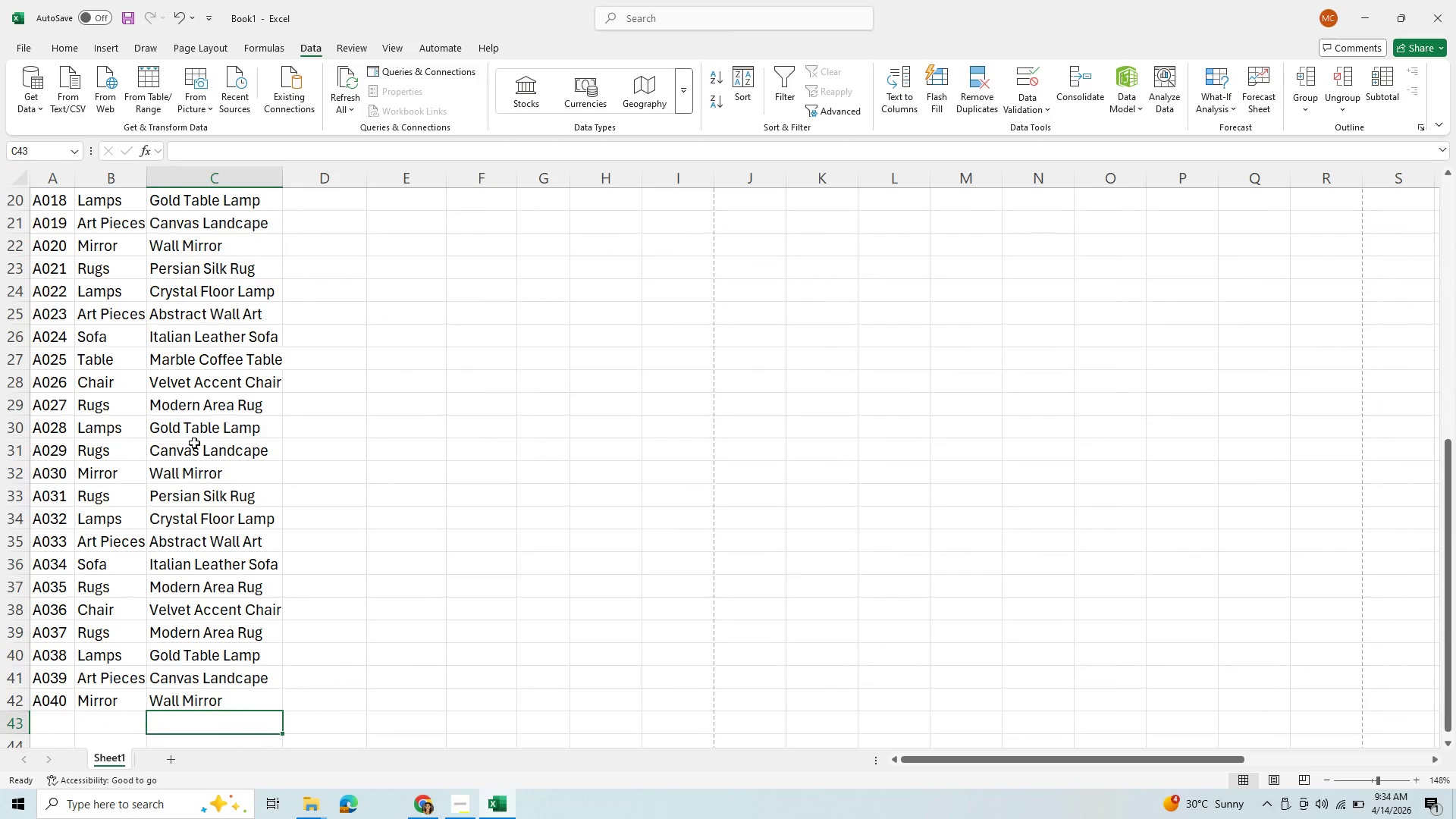 
scroll: coordinate [223, 453], scroll_direction: up, amount: 8.0
 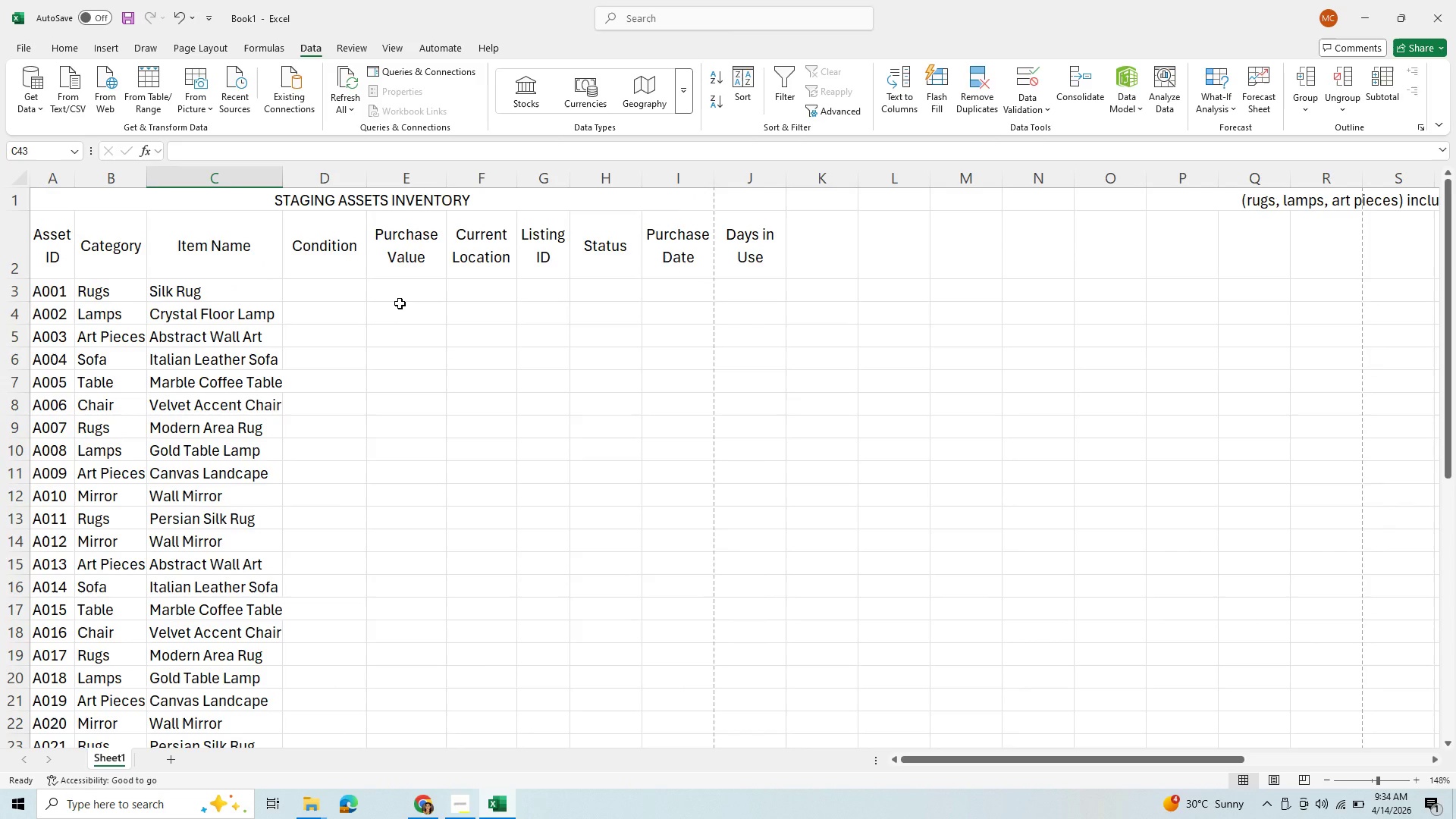 
wait(7.12)
 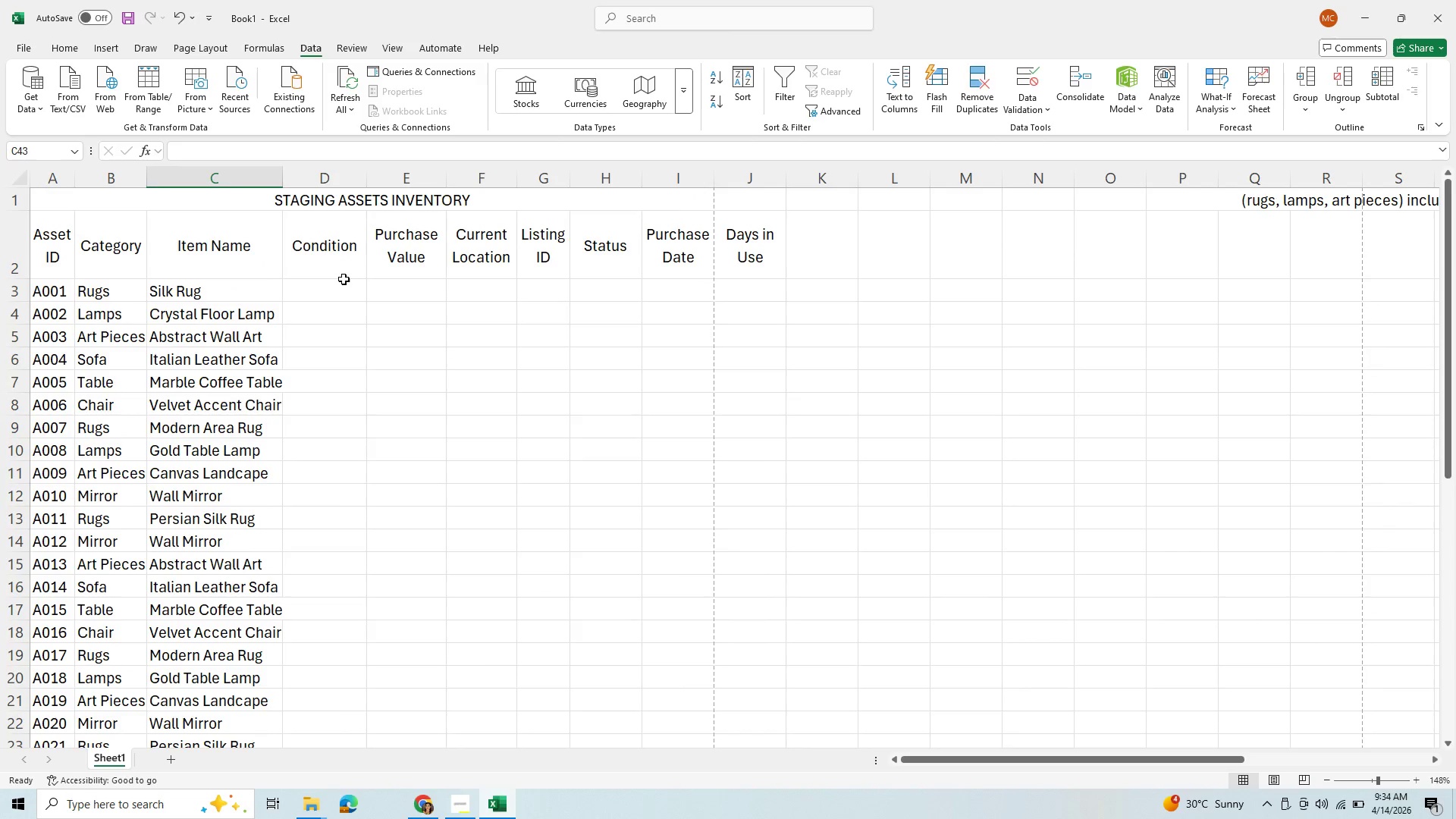 
left_click([405, 297])
 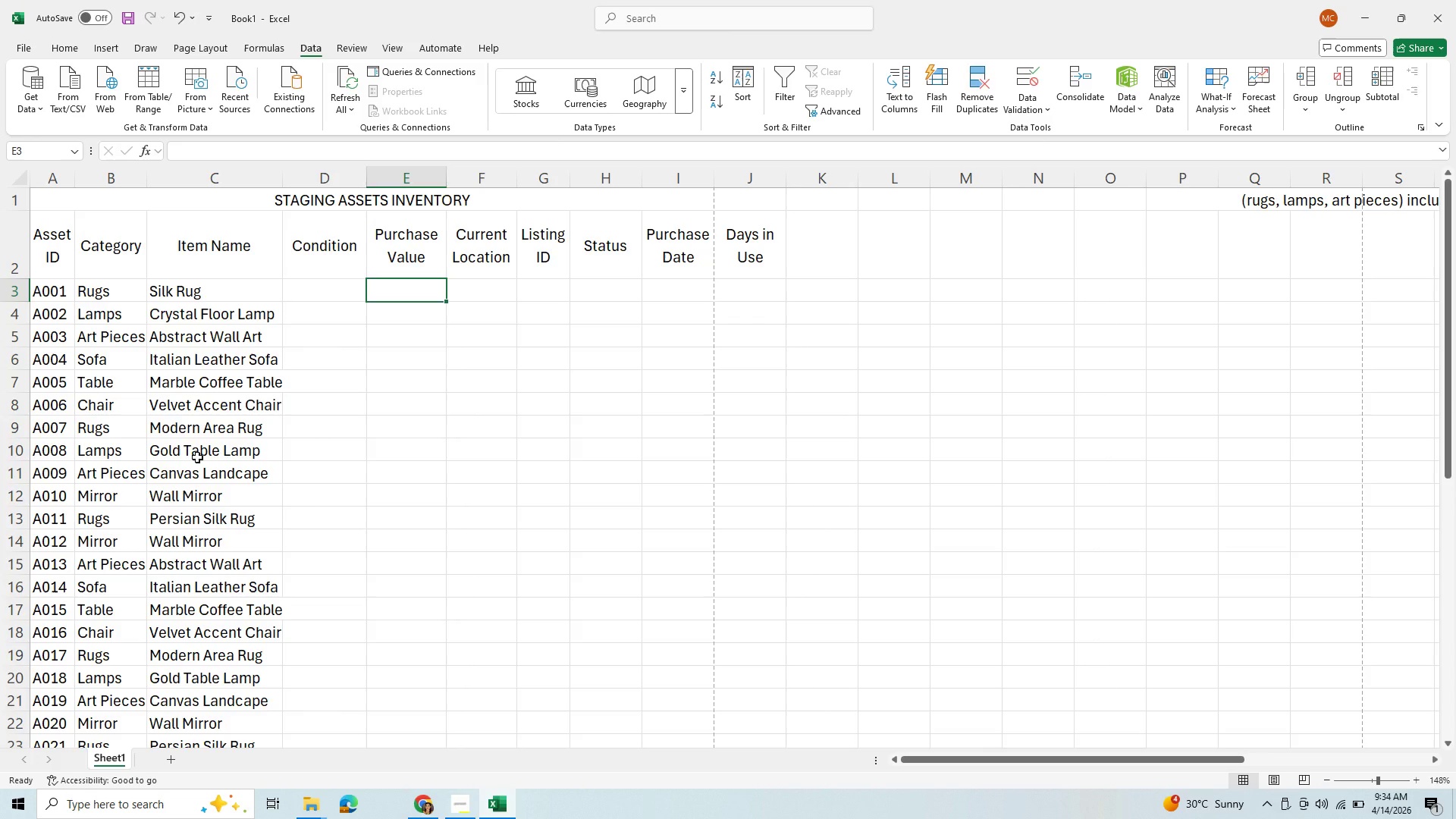 
wait(17.52)
 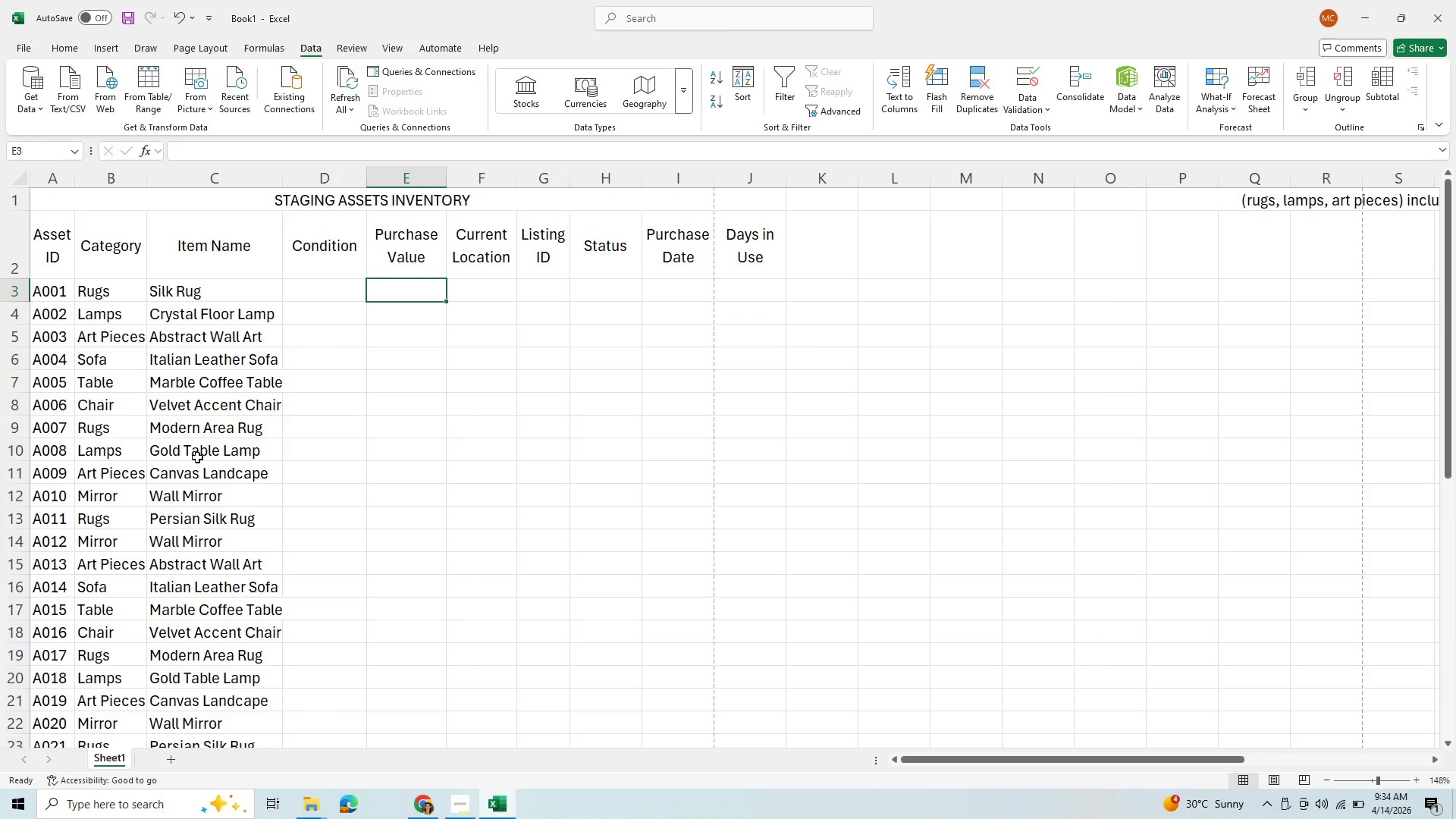 
type(1200)
 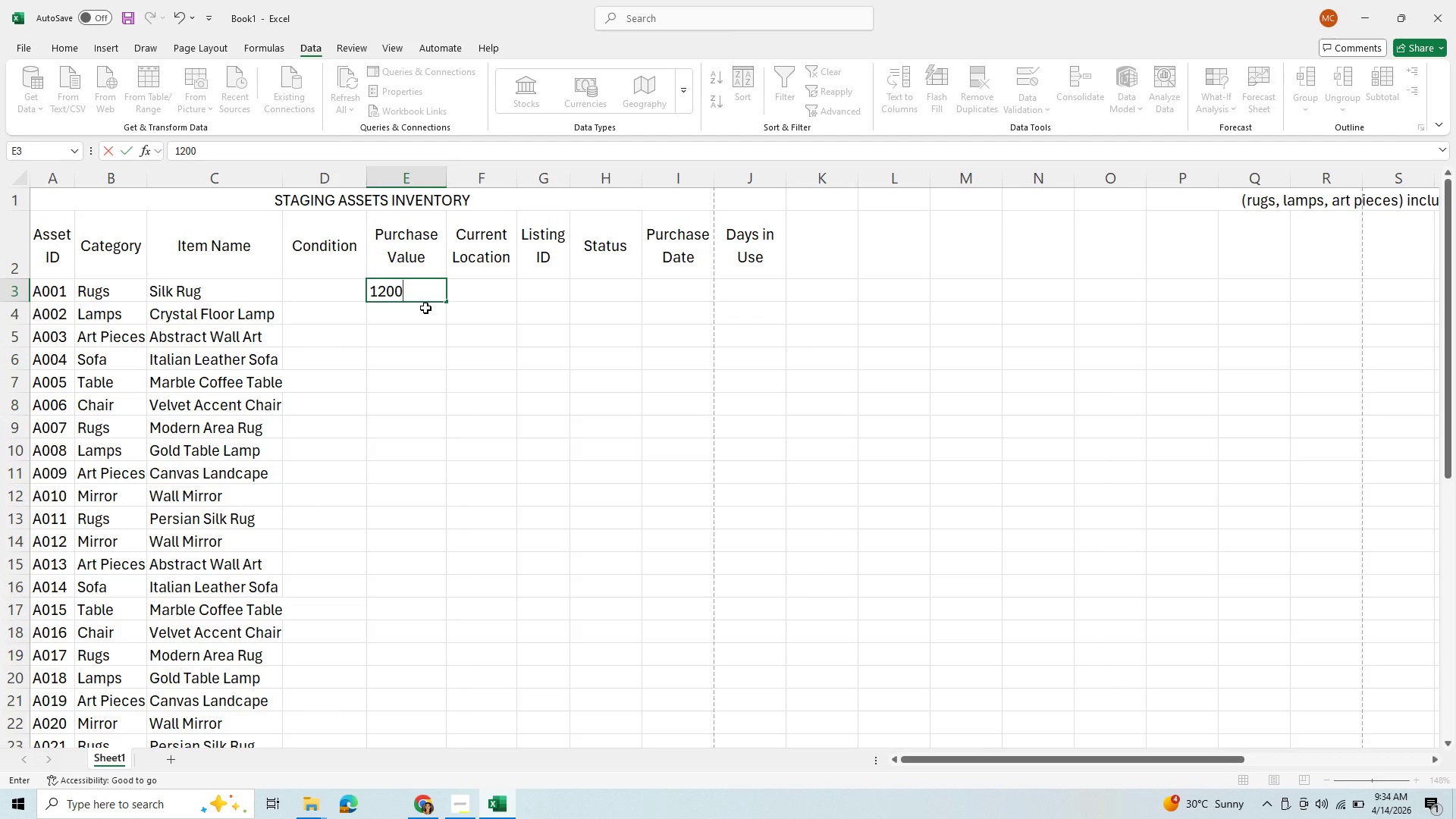 
key(Enter)
 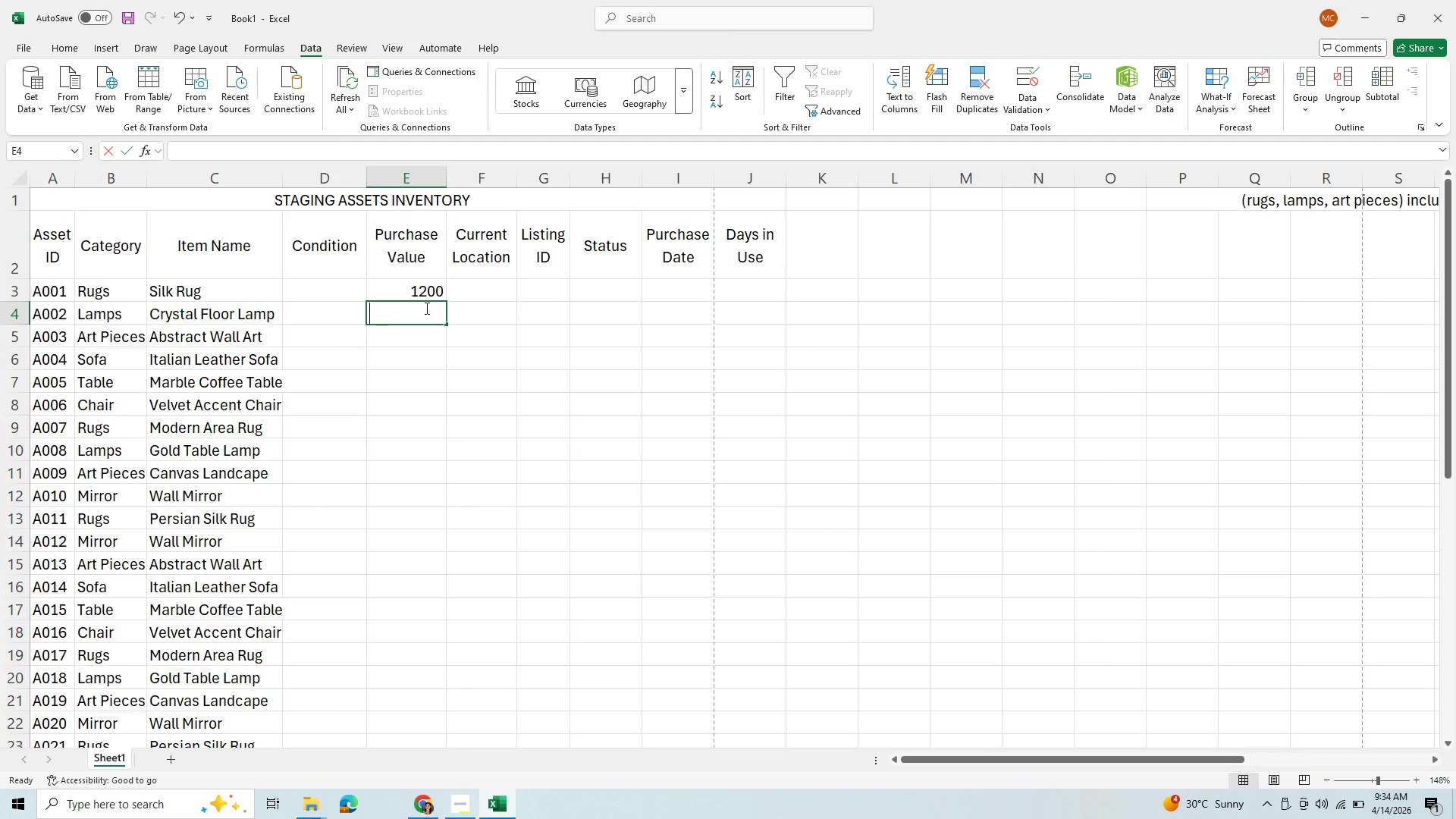 
type(450)
 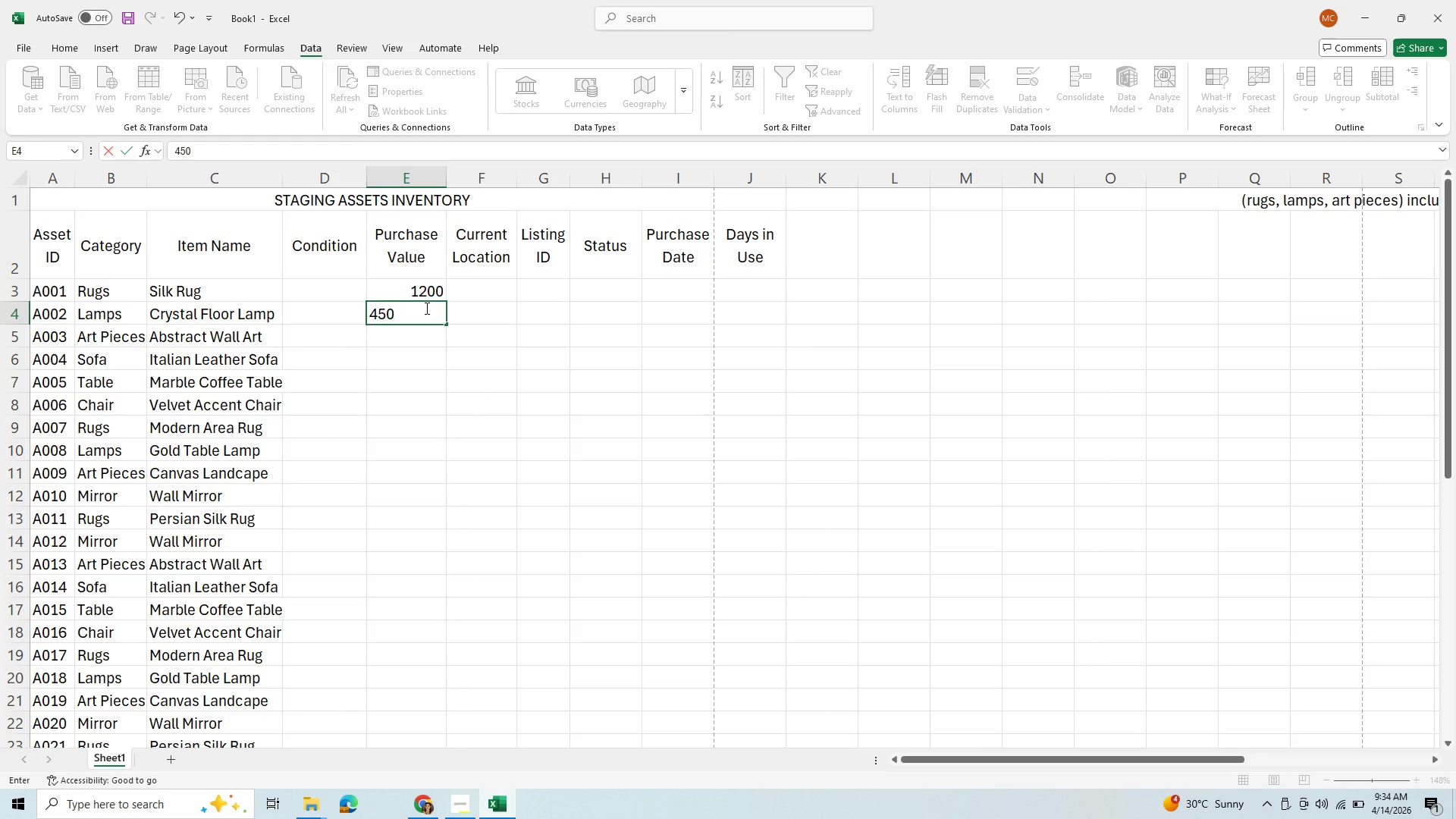 
key(Enter)
 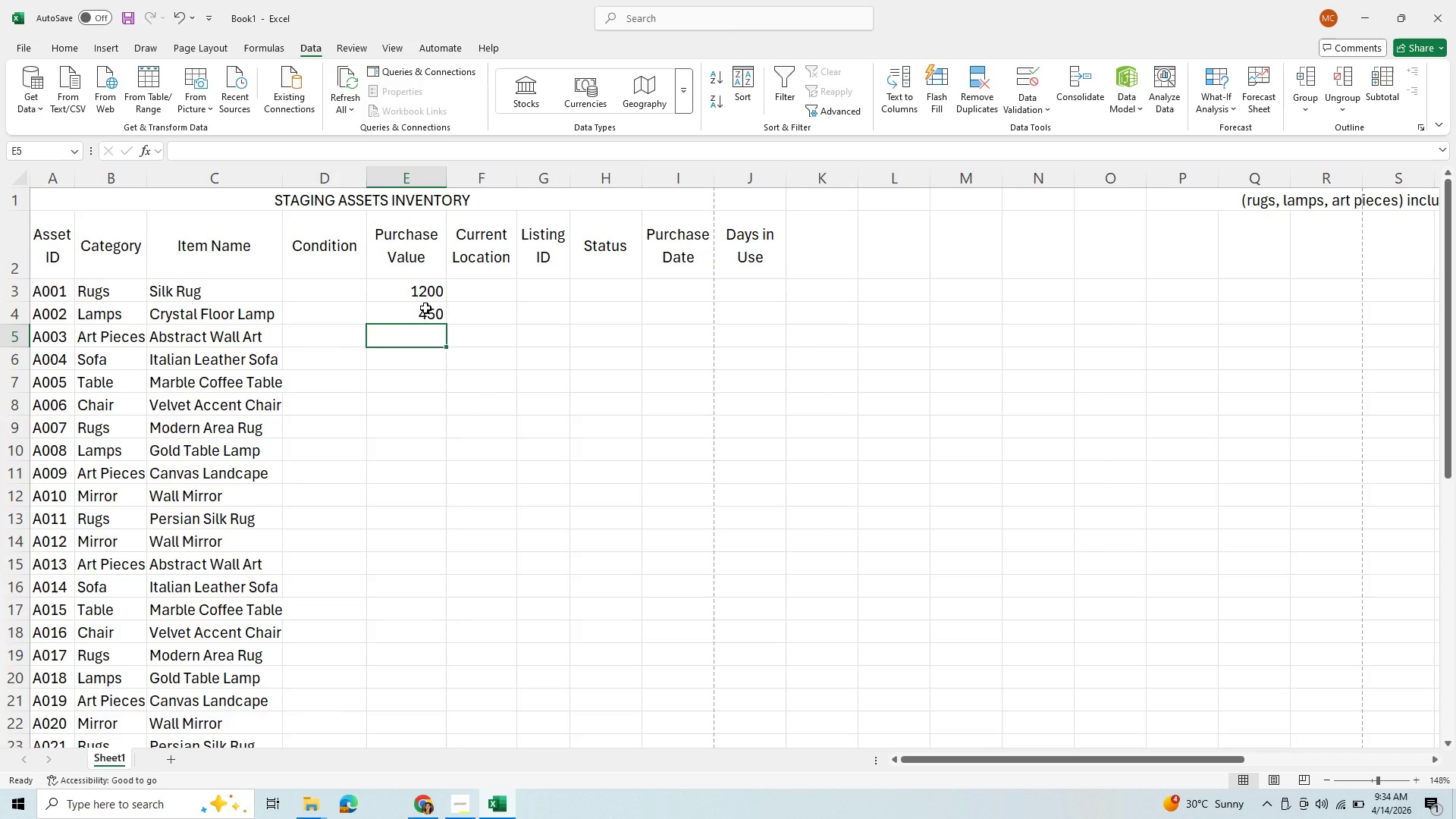 
type(800)
 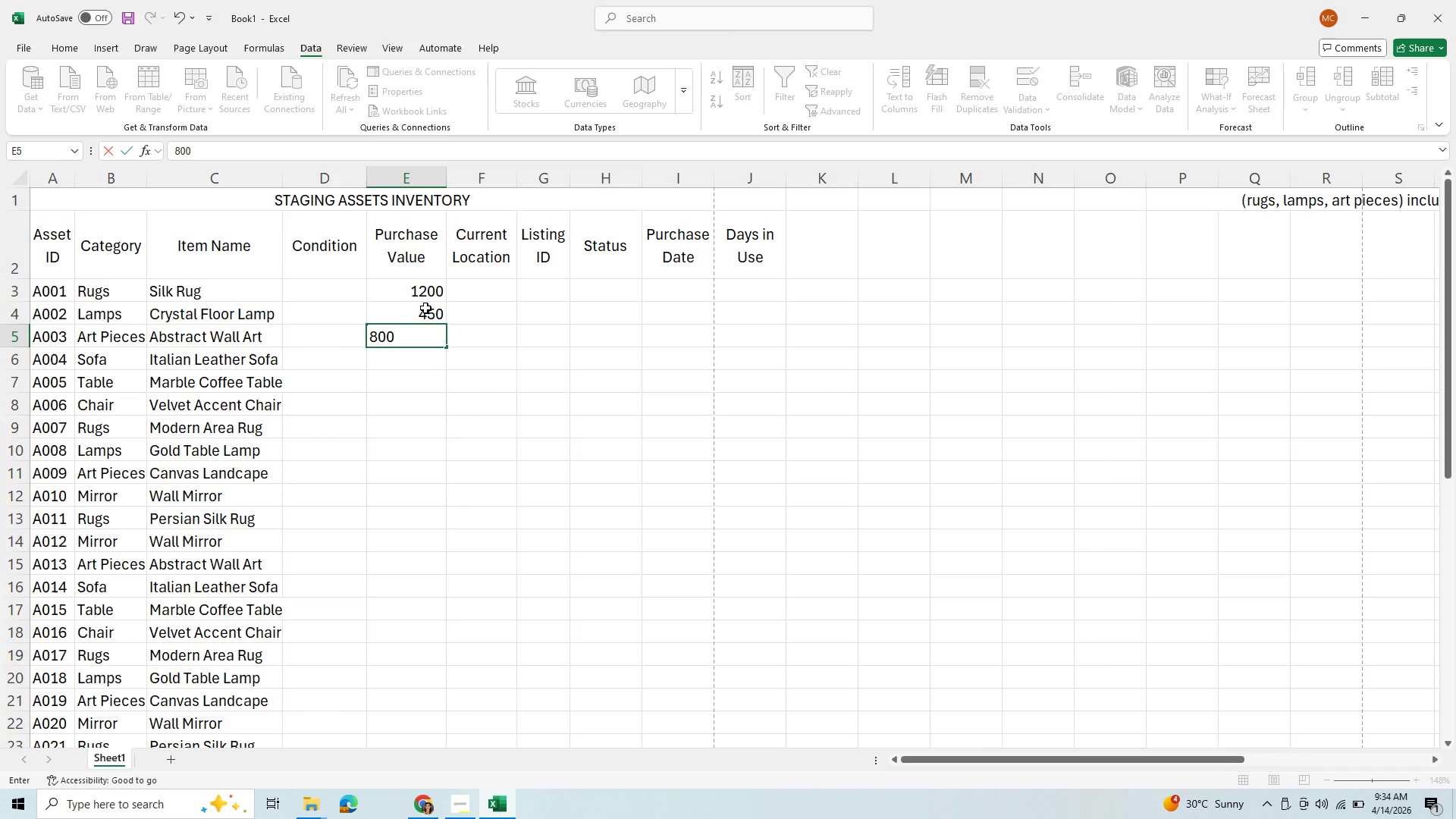 
key(Enter)
 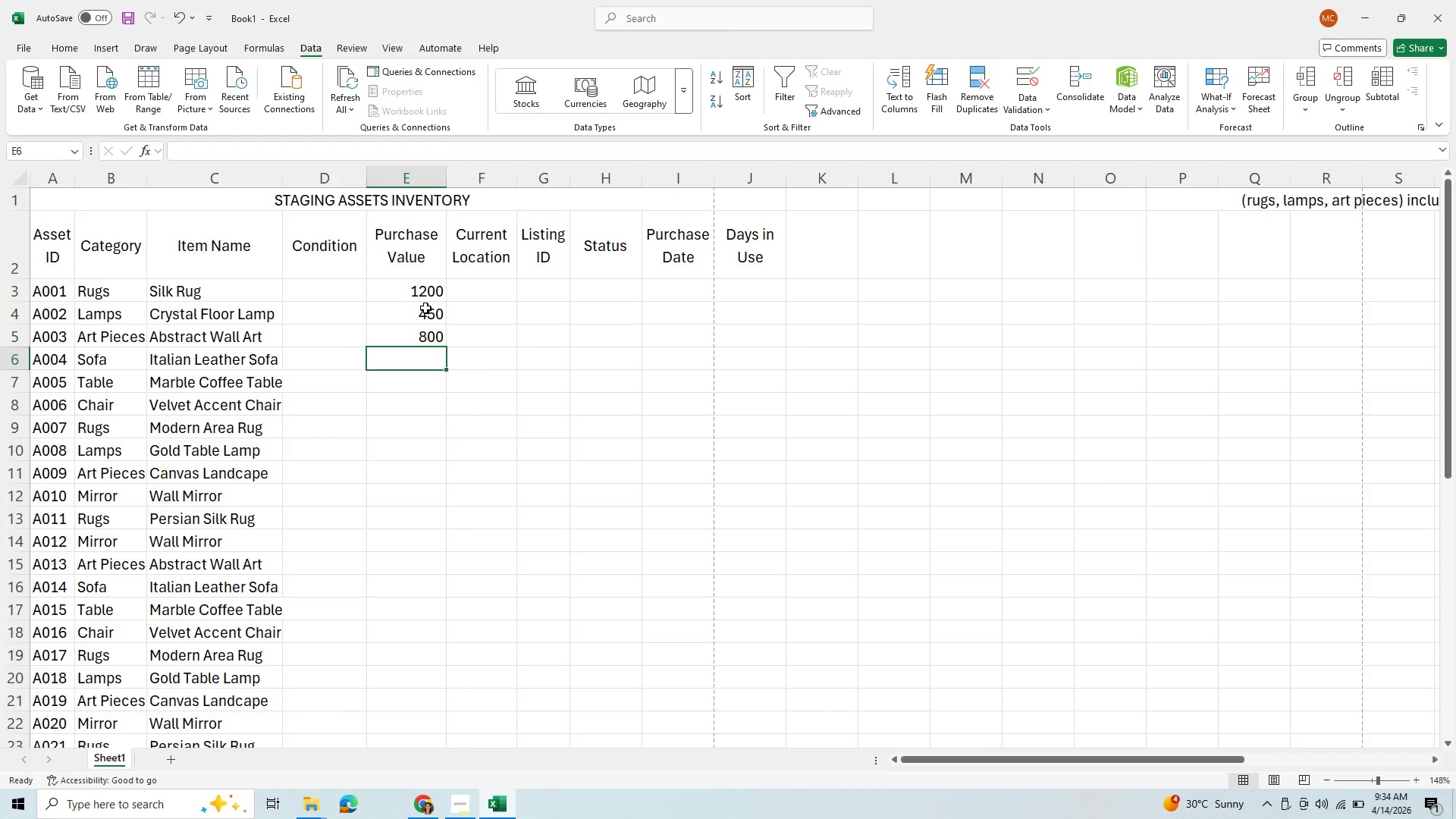 
type(3500)
 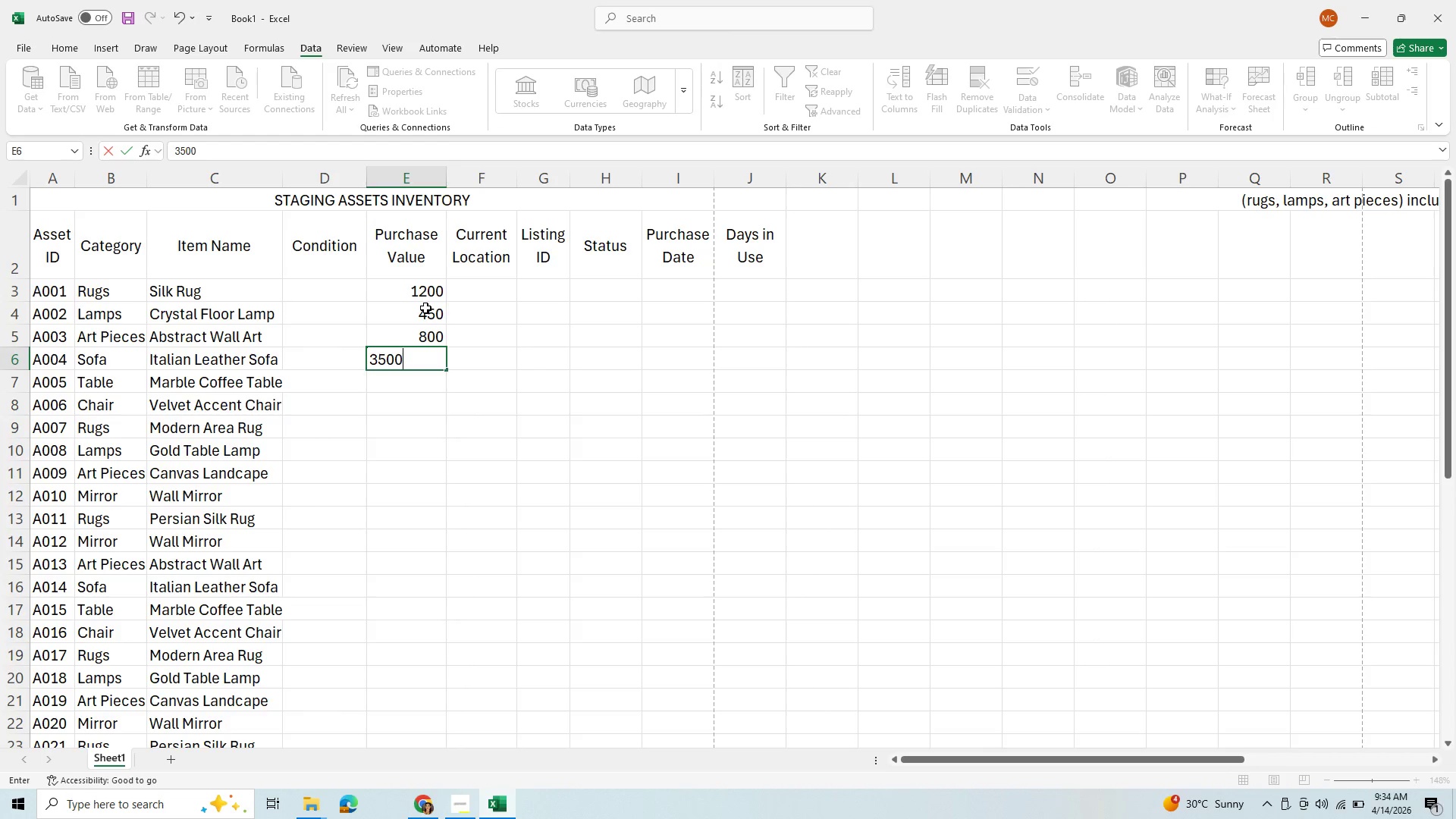 
key(Enter)
 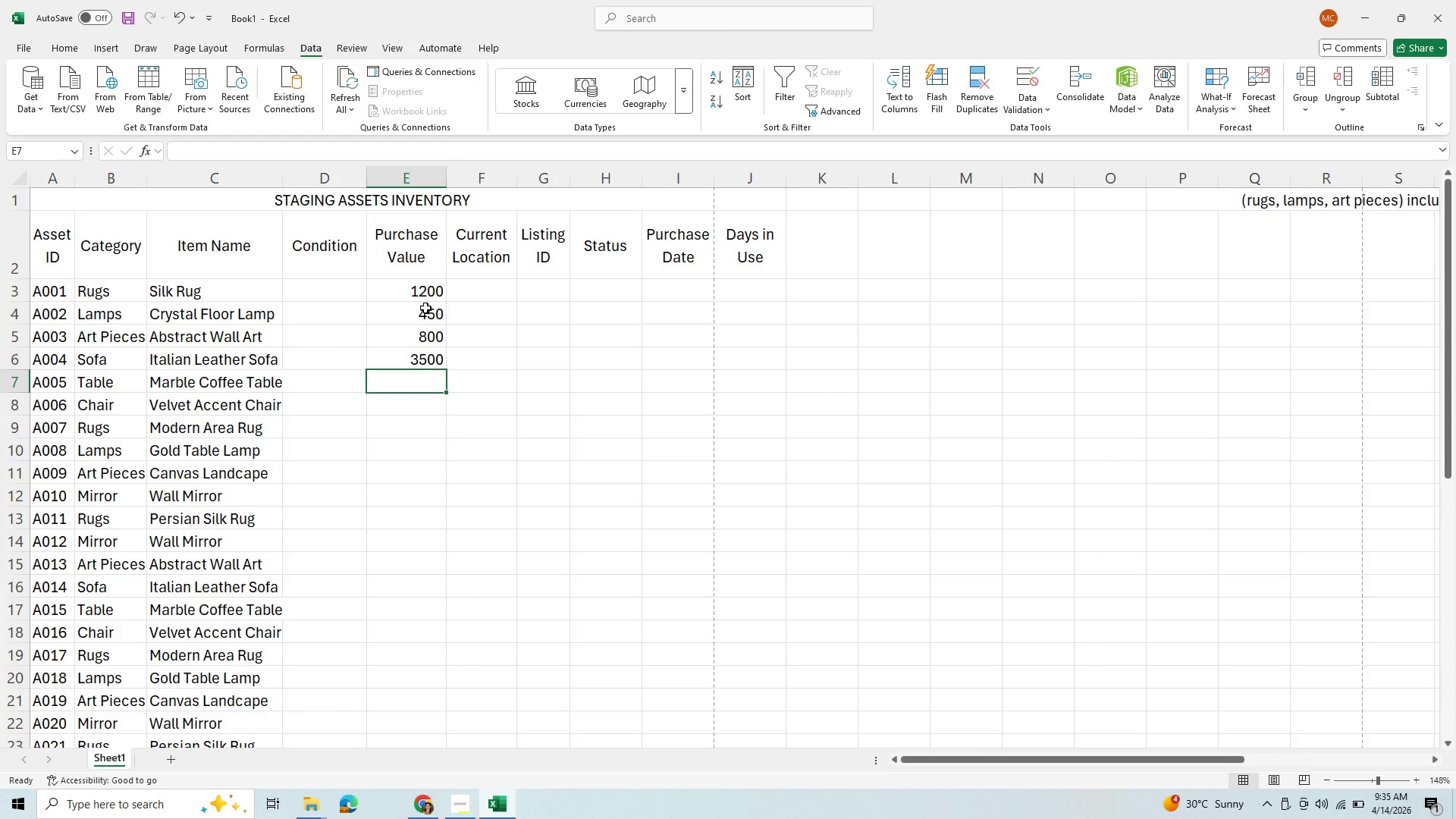 
wait(5.2)
 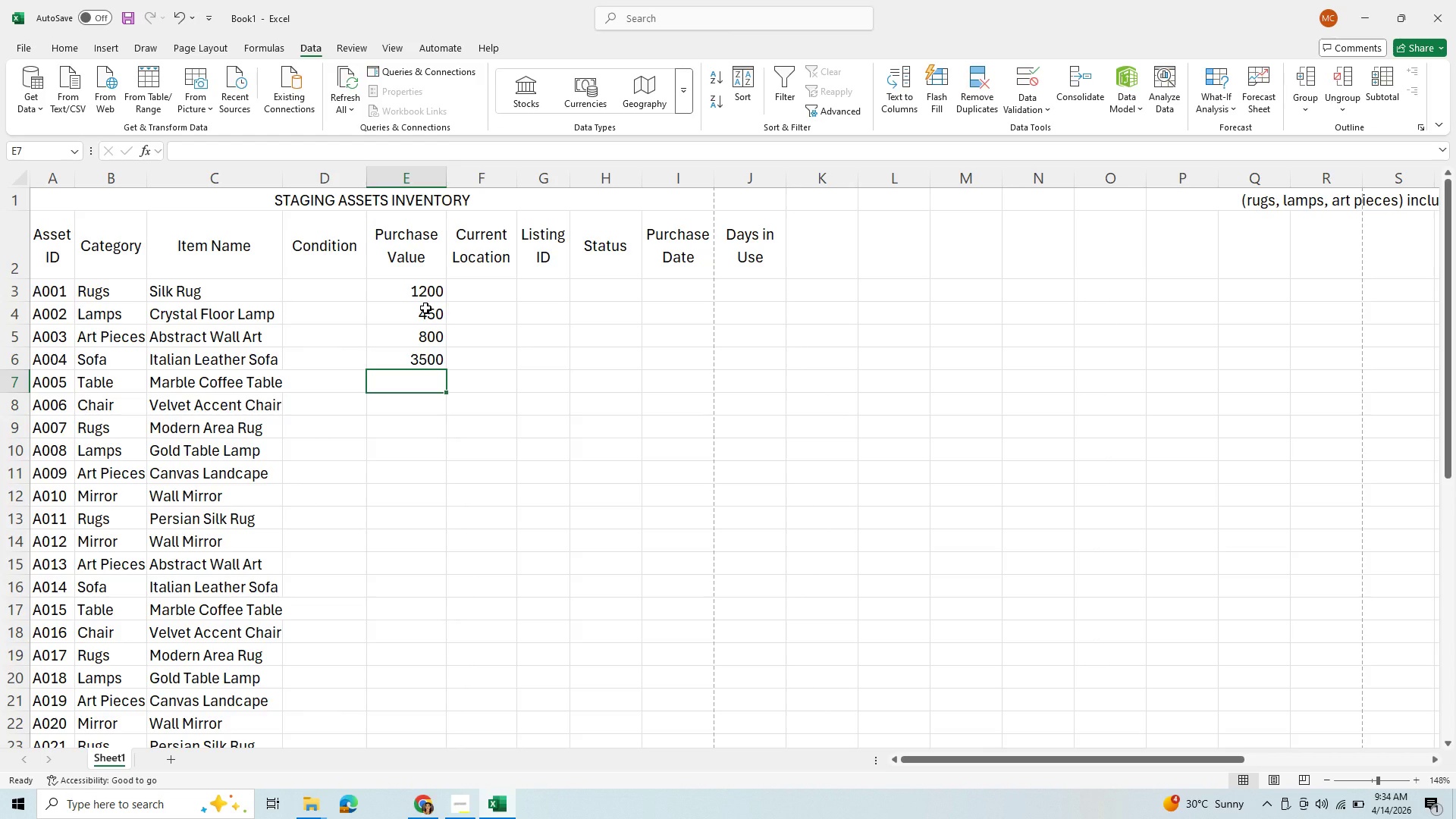 
type(1500)
 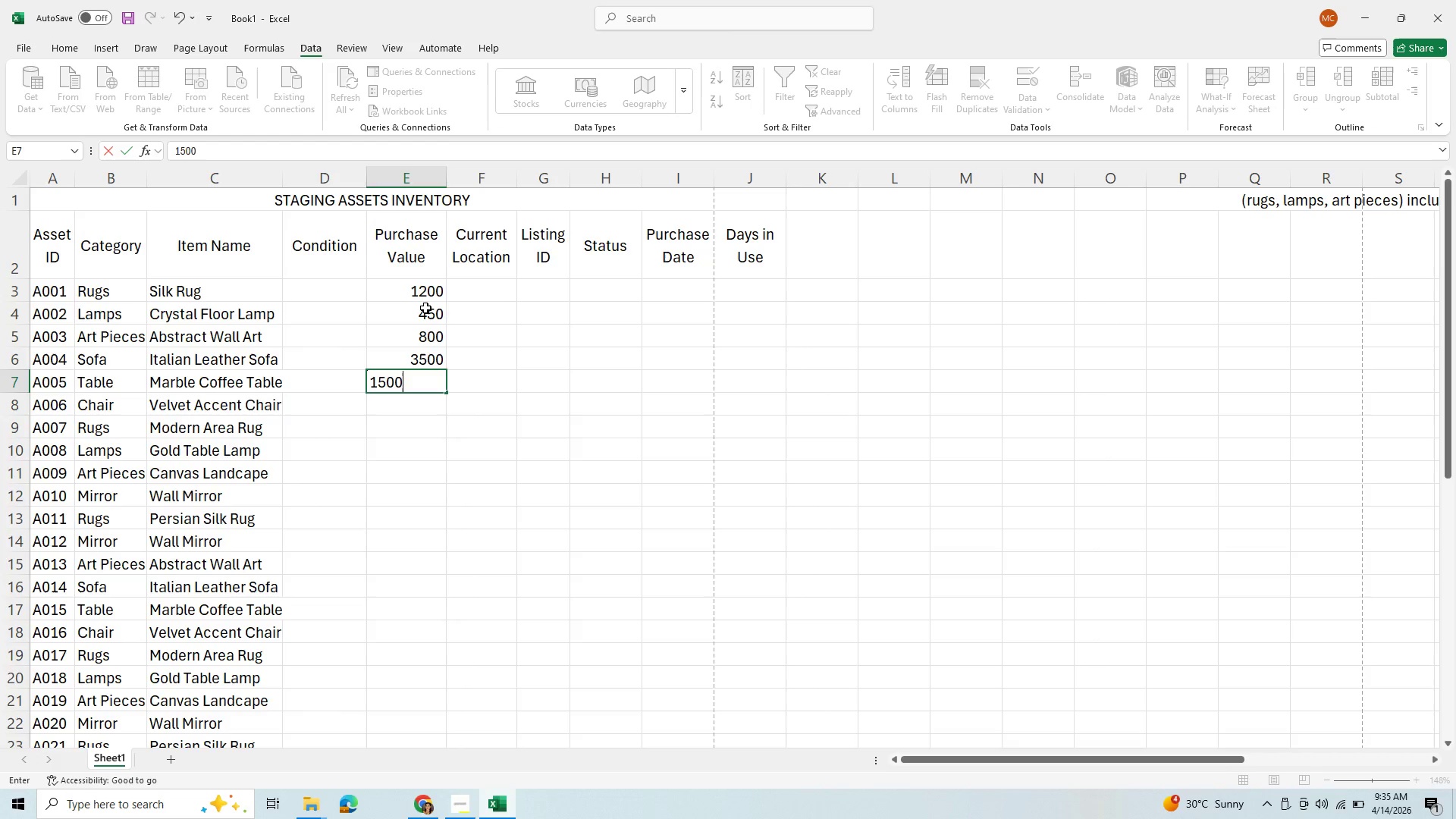 
key(Enter)
 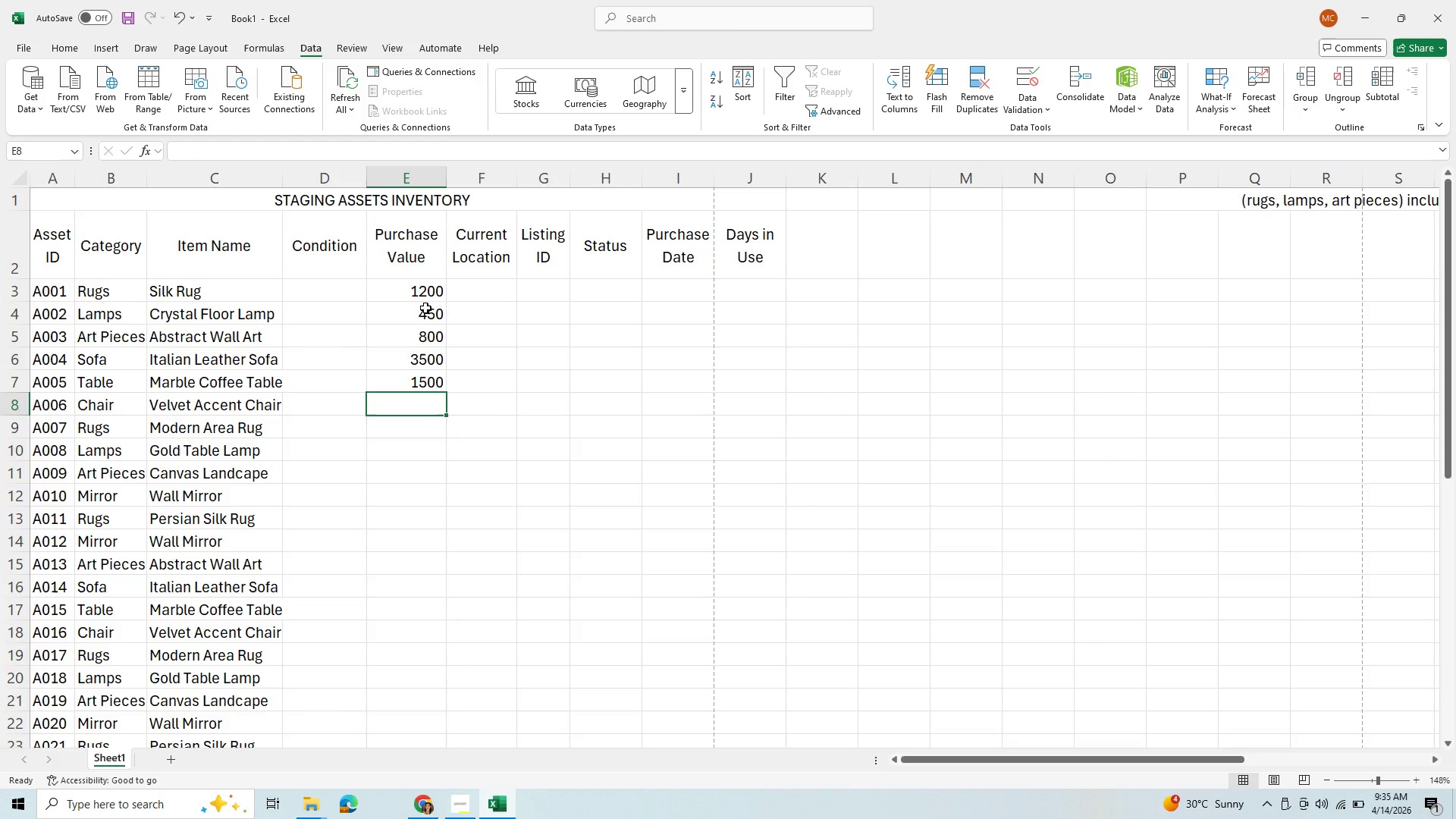 
type(600)
 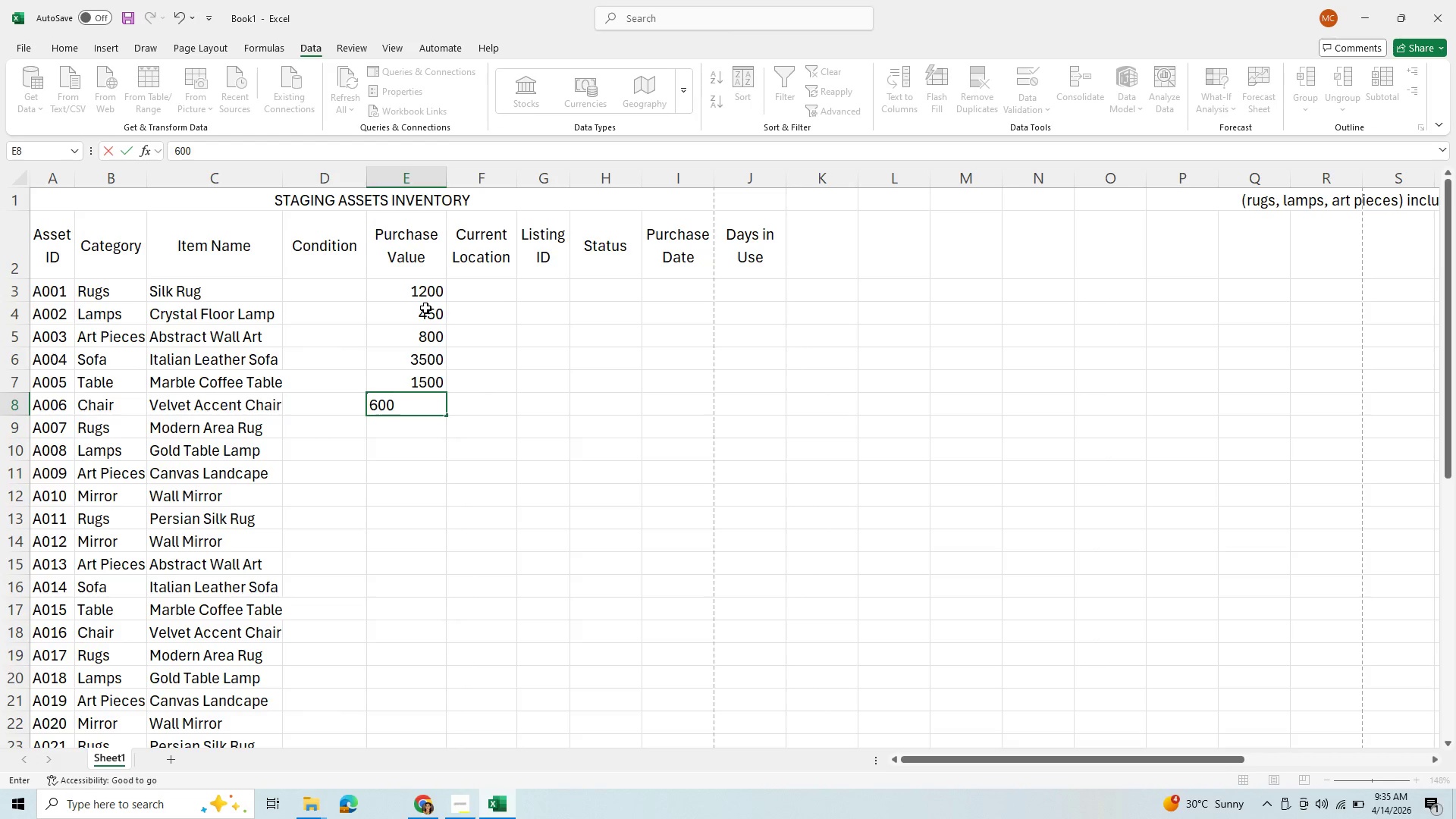 
key(Enter)
 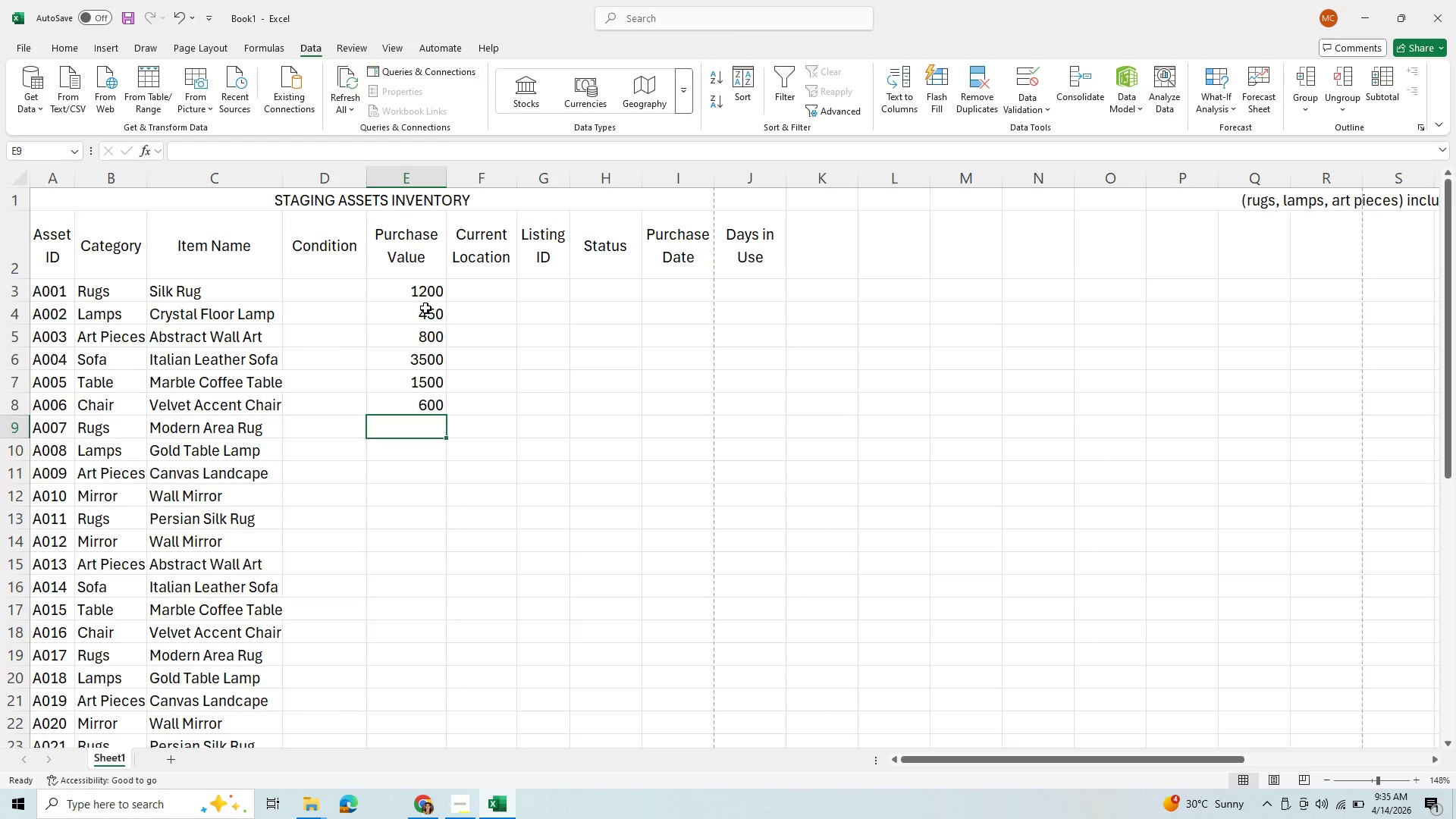 
type(700)
 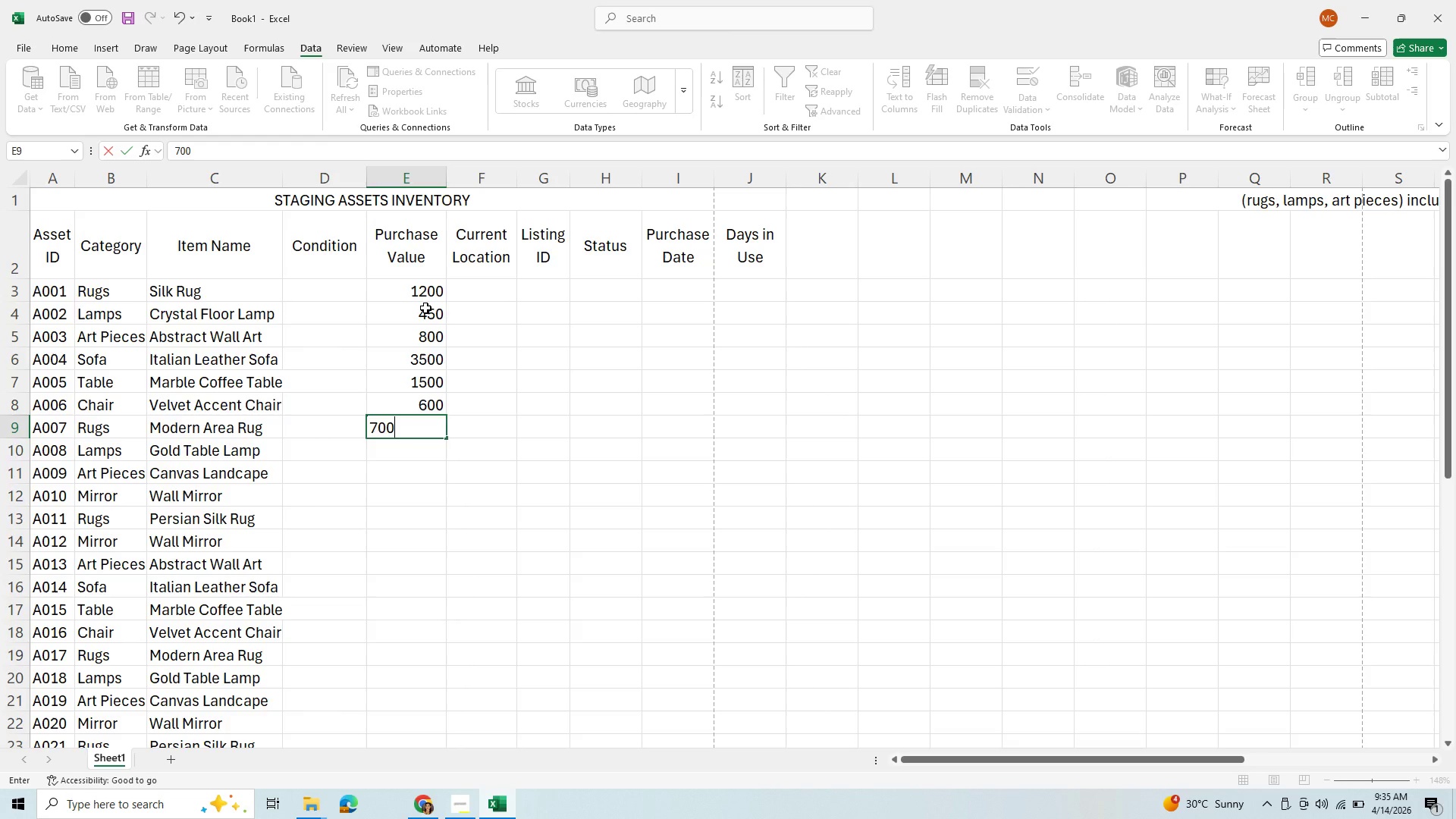 
key(Enter)
 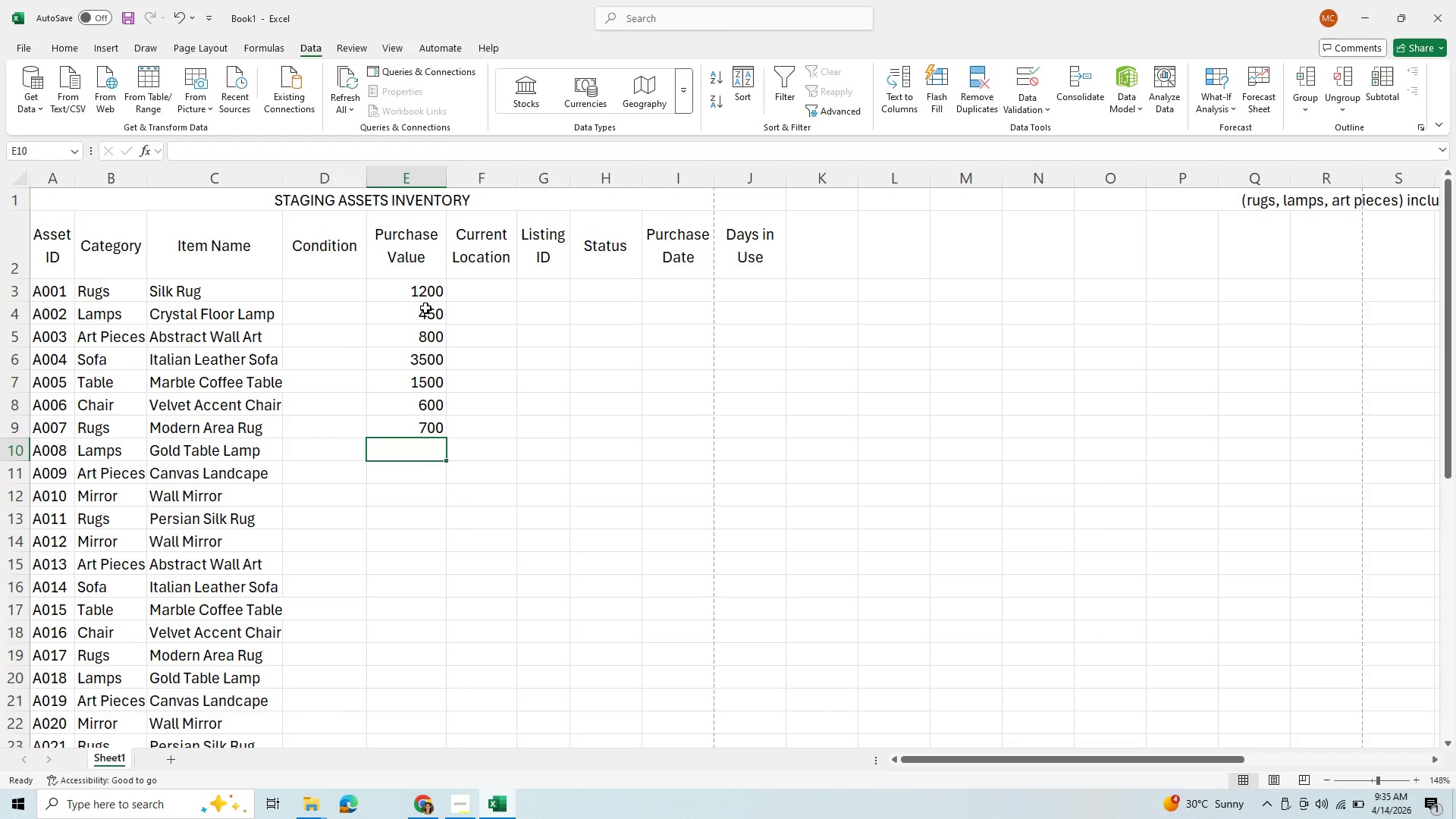 
type(300)
 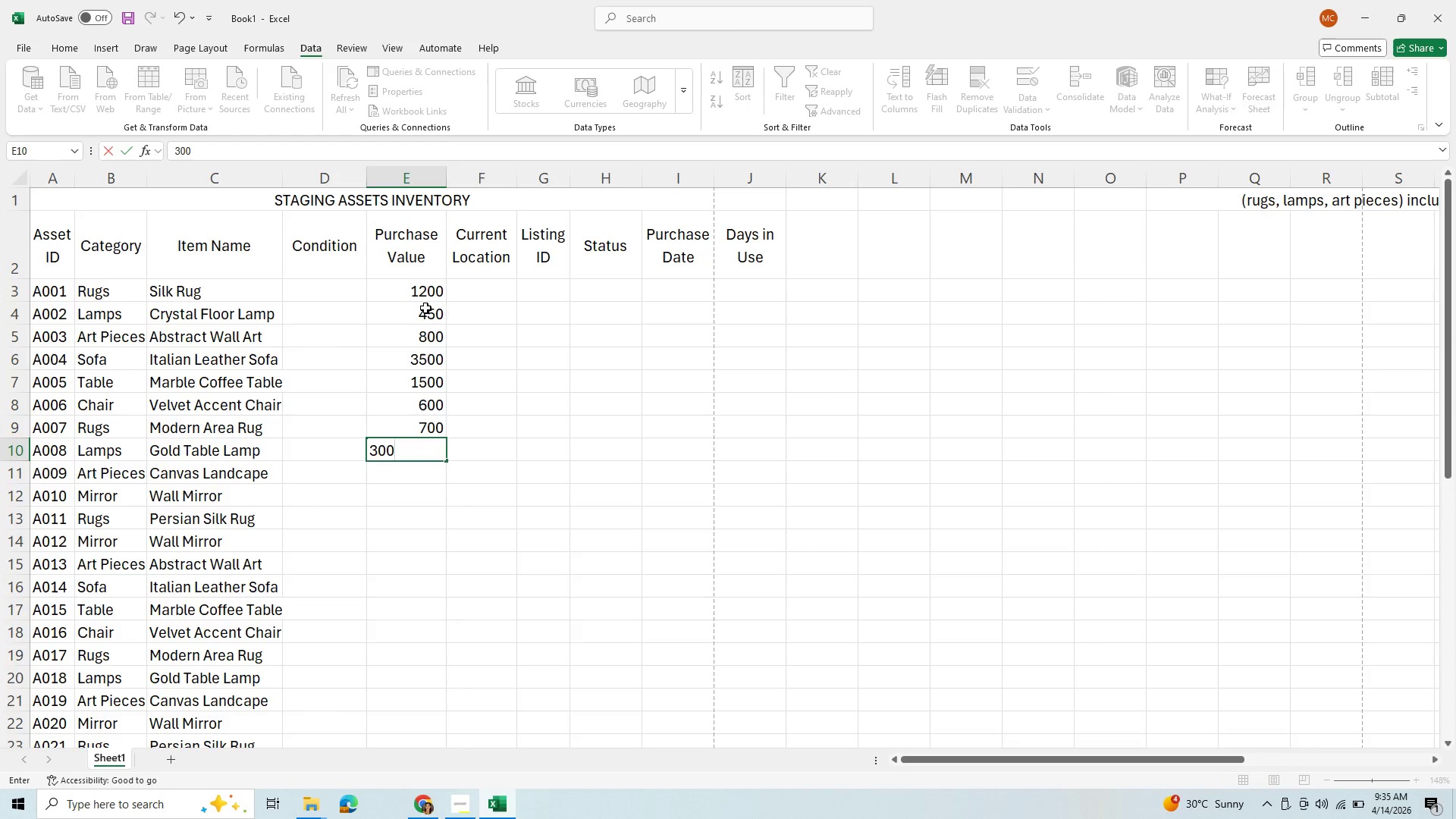 
key(Enter)
 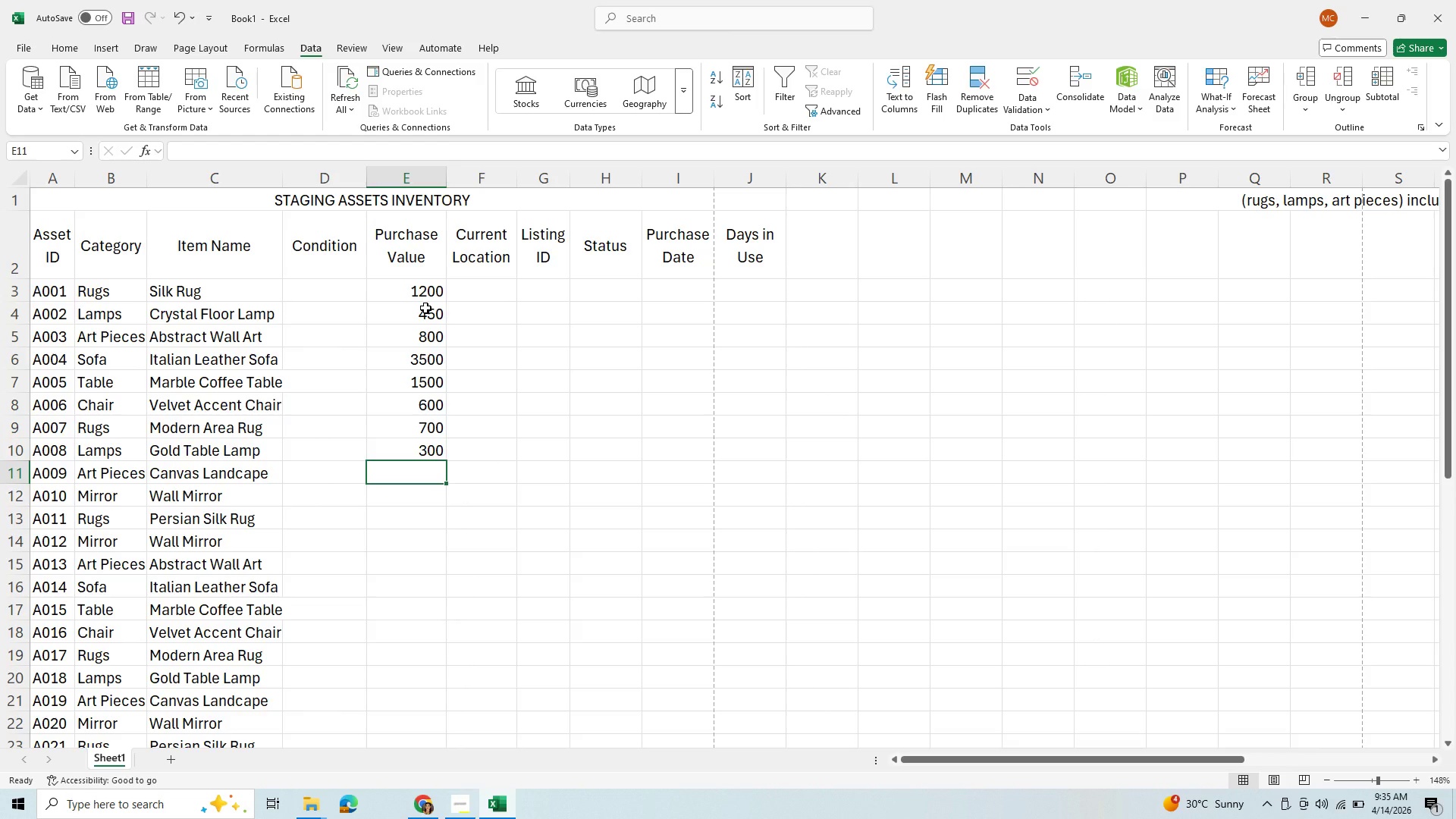 
type(550)
 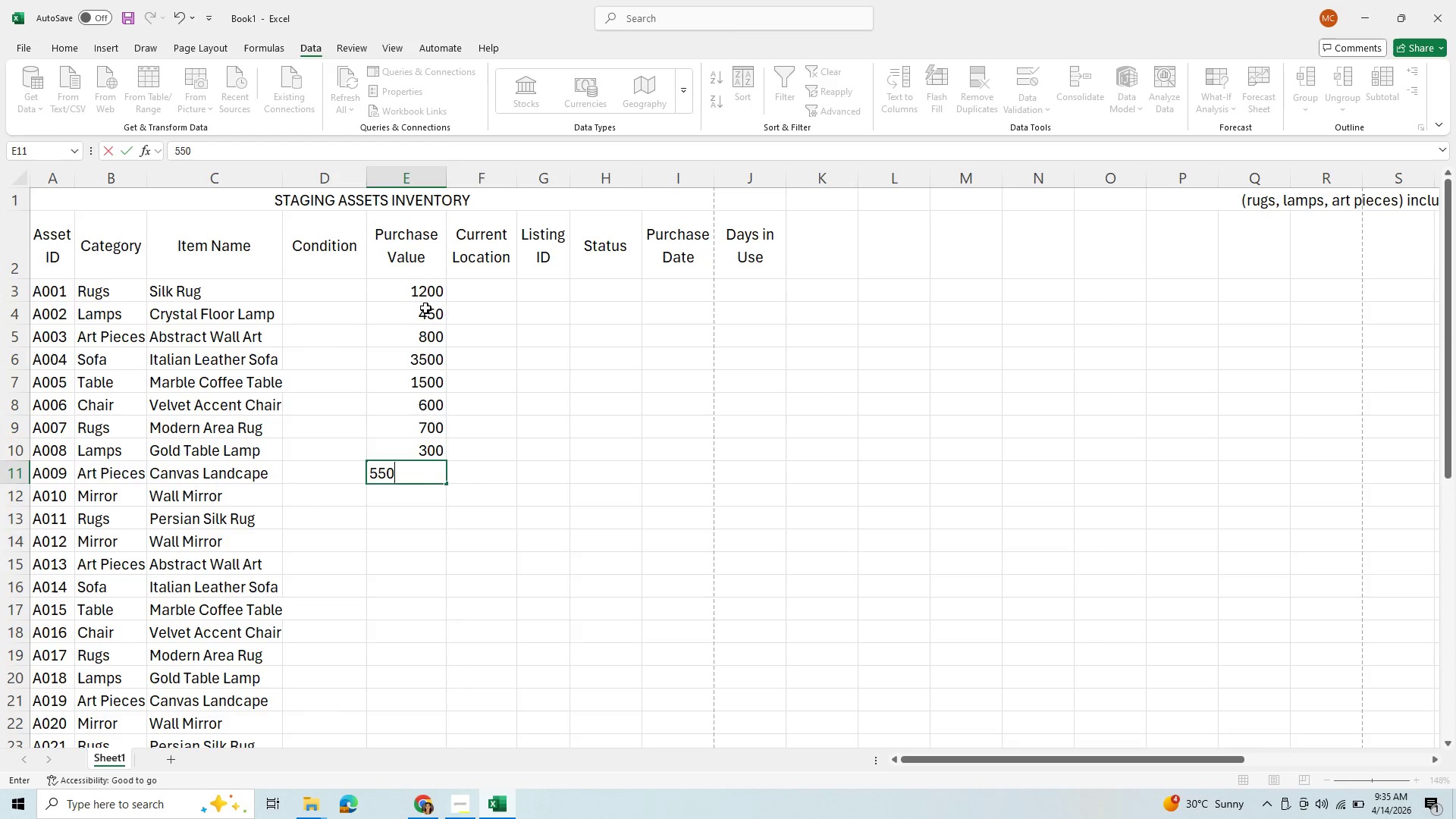 
key(Enter)
 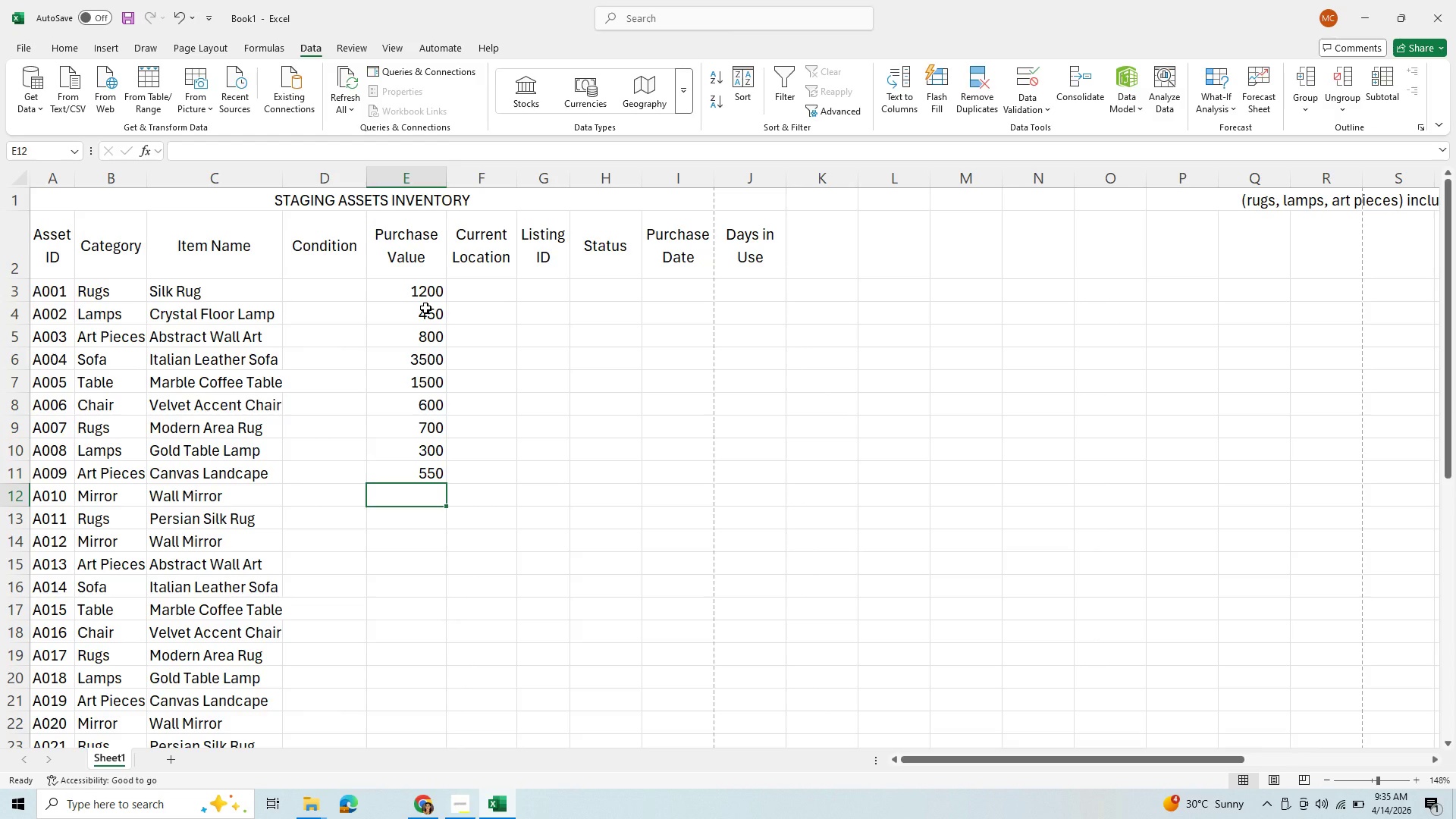 
type(400)
 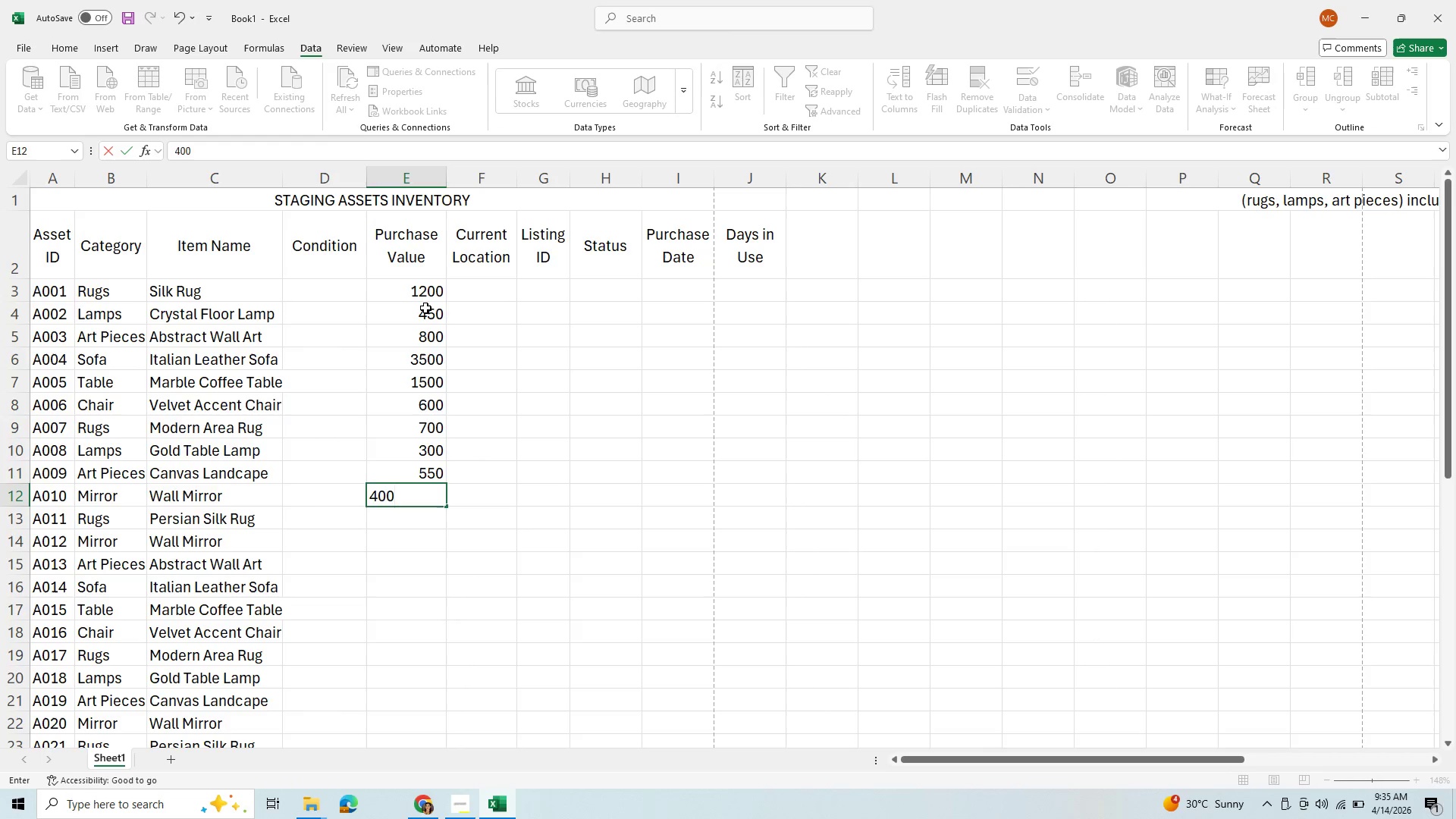 
key(Enter)
 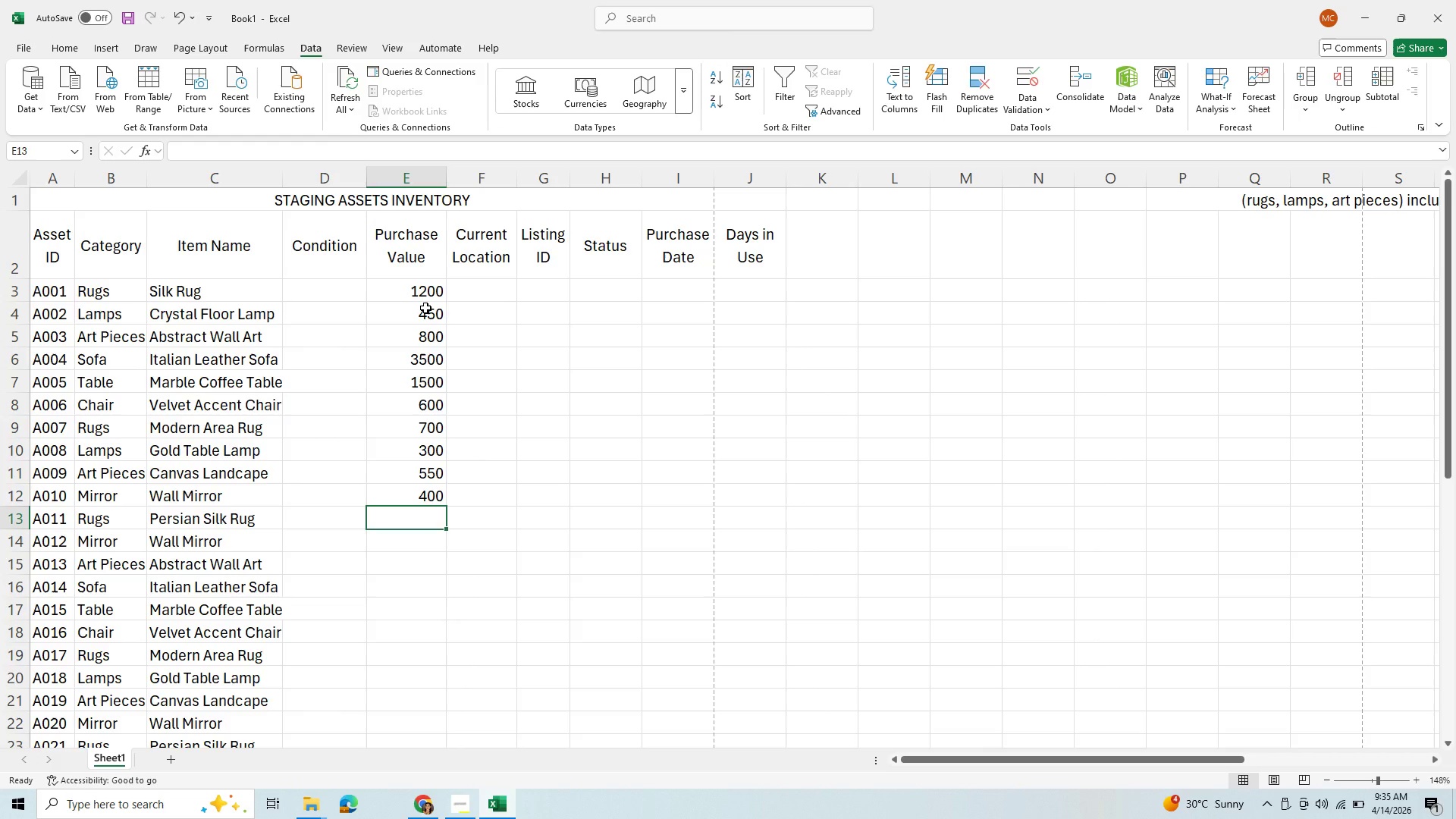 
type(1200)
 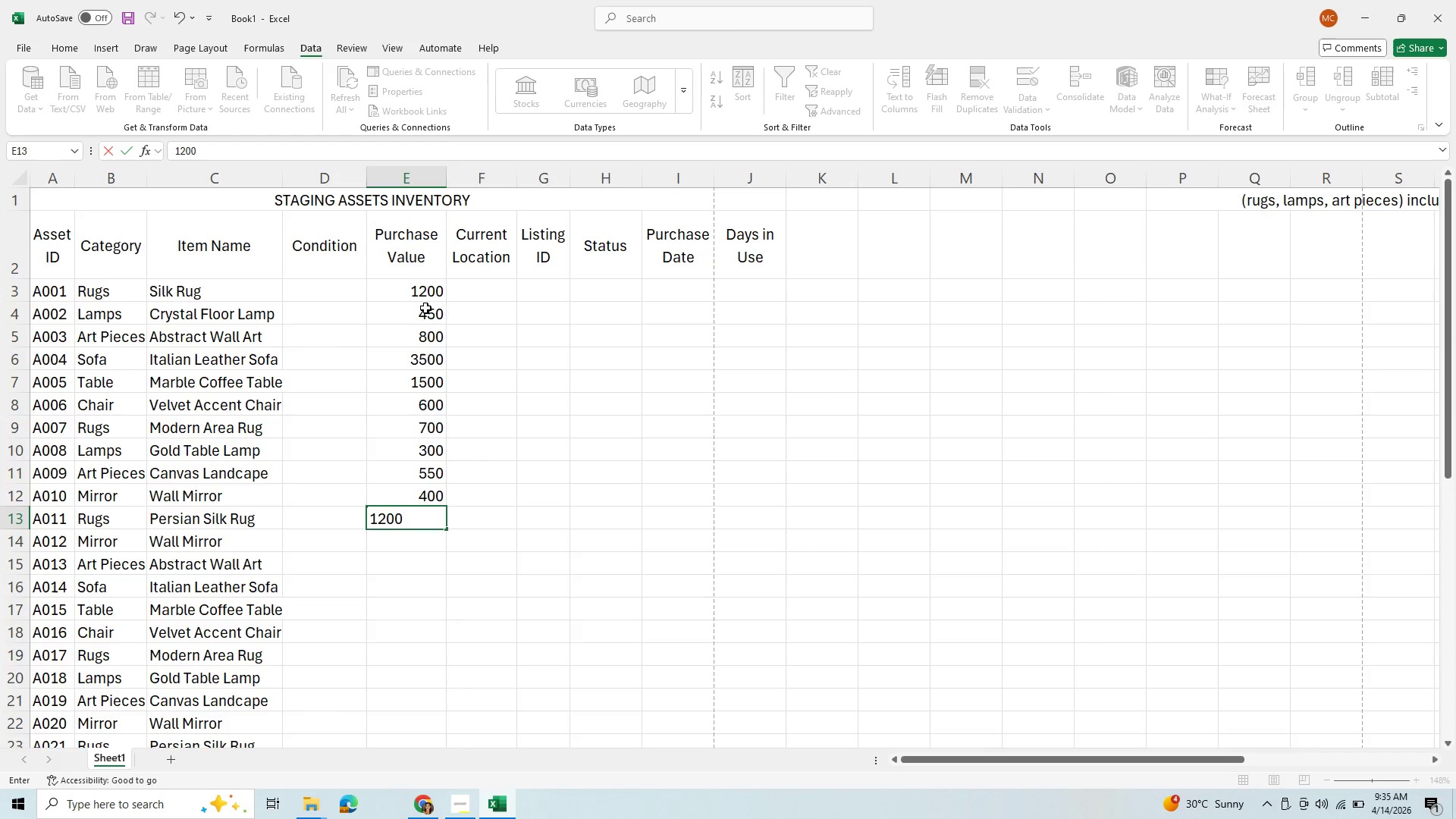 
key(Enter)
 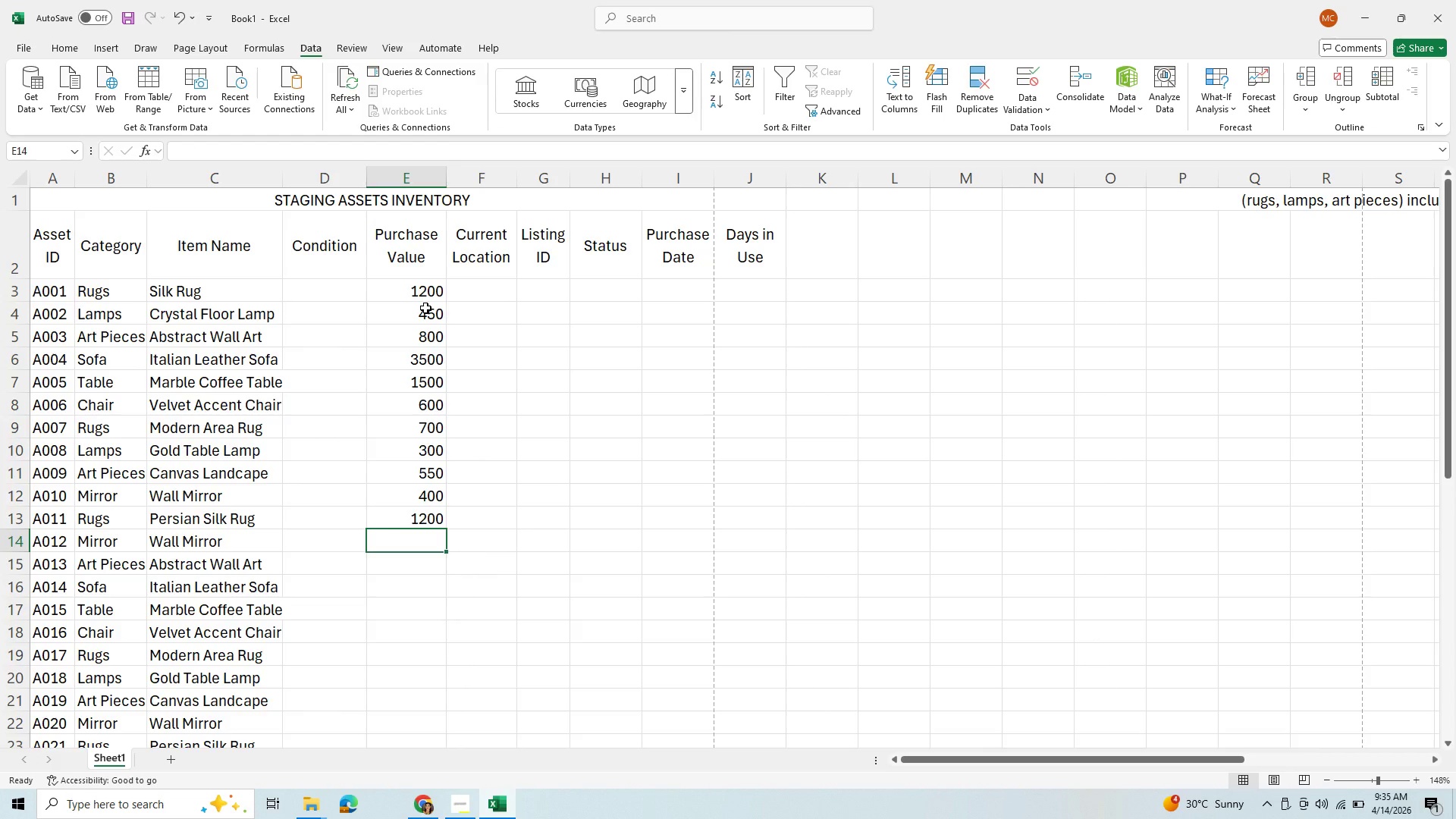 
type(450)
 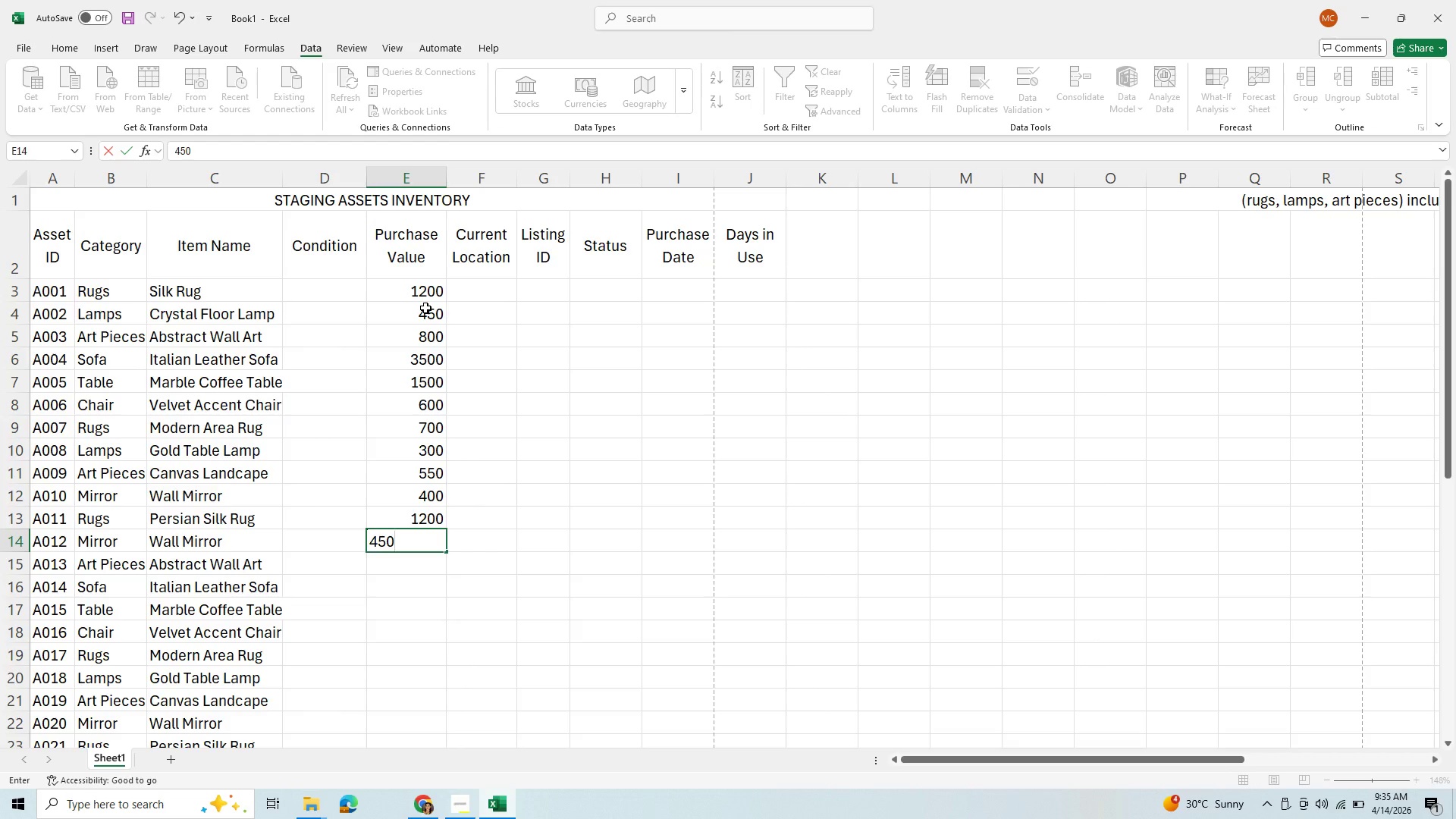 
key(Enter)
 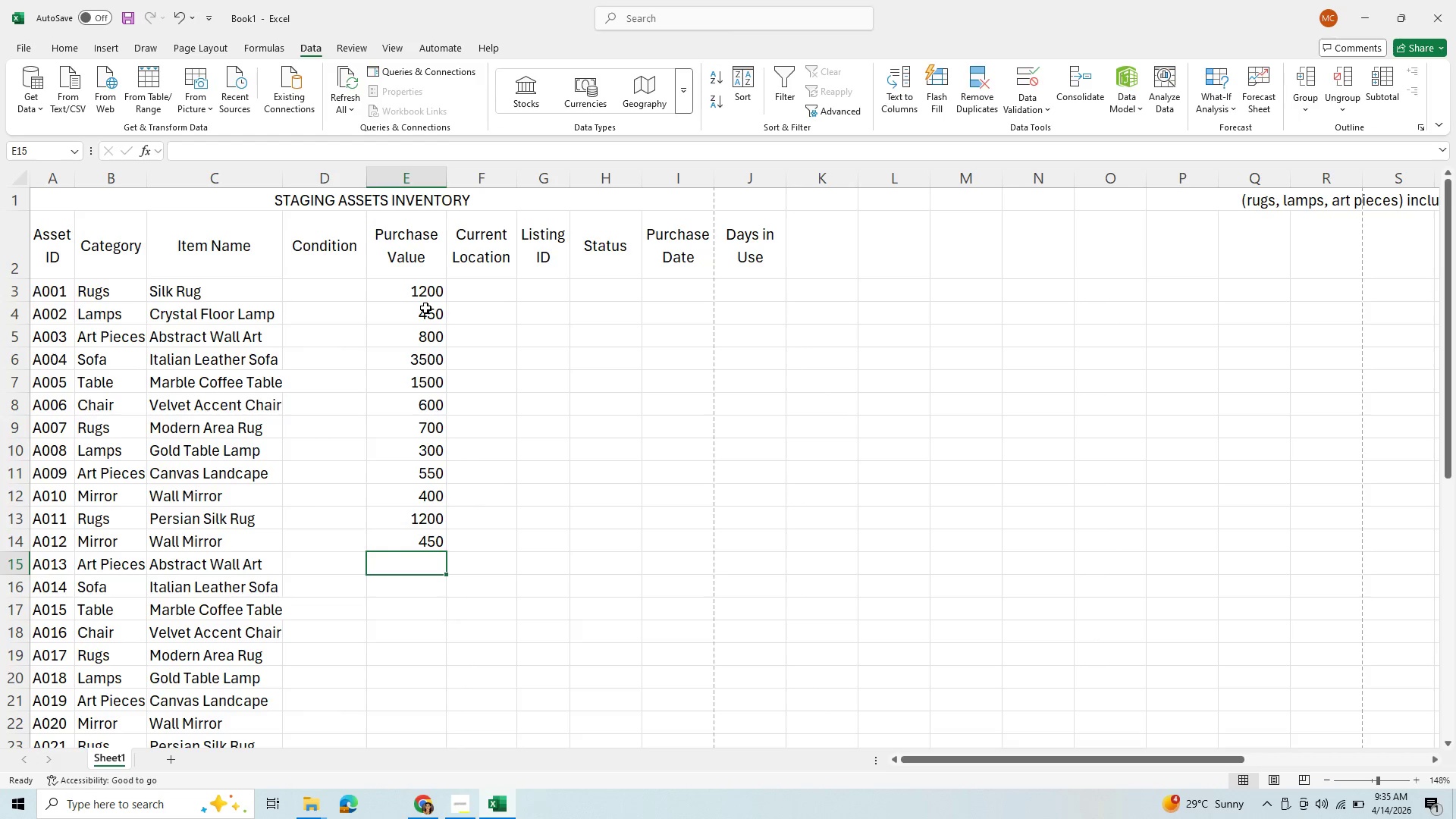 
type(800)
 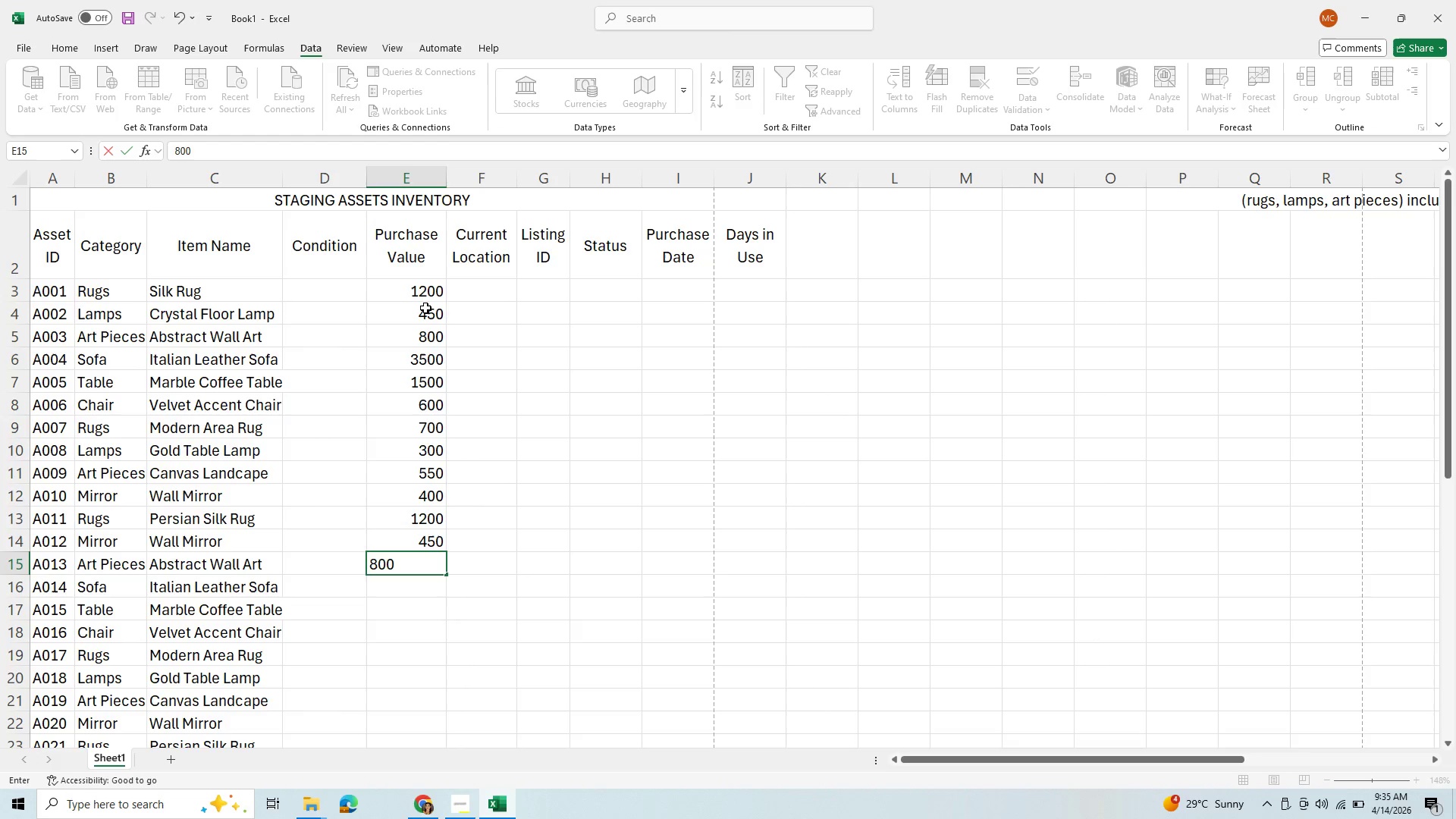 
key(Enter)
 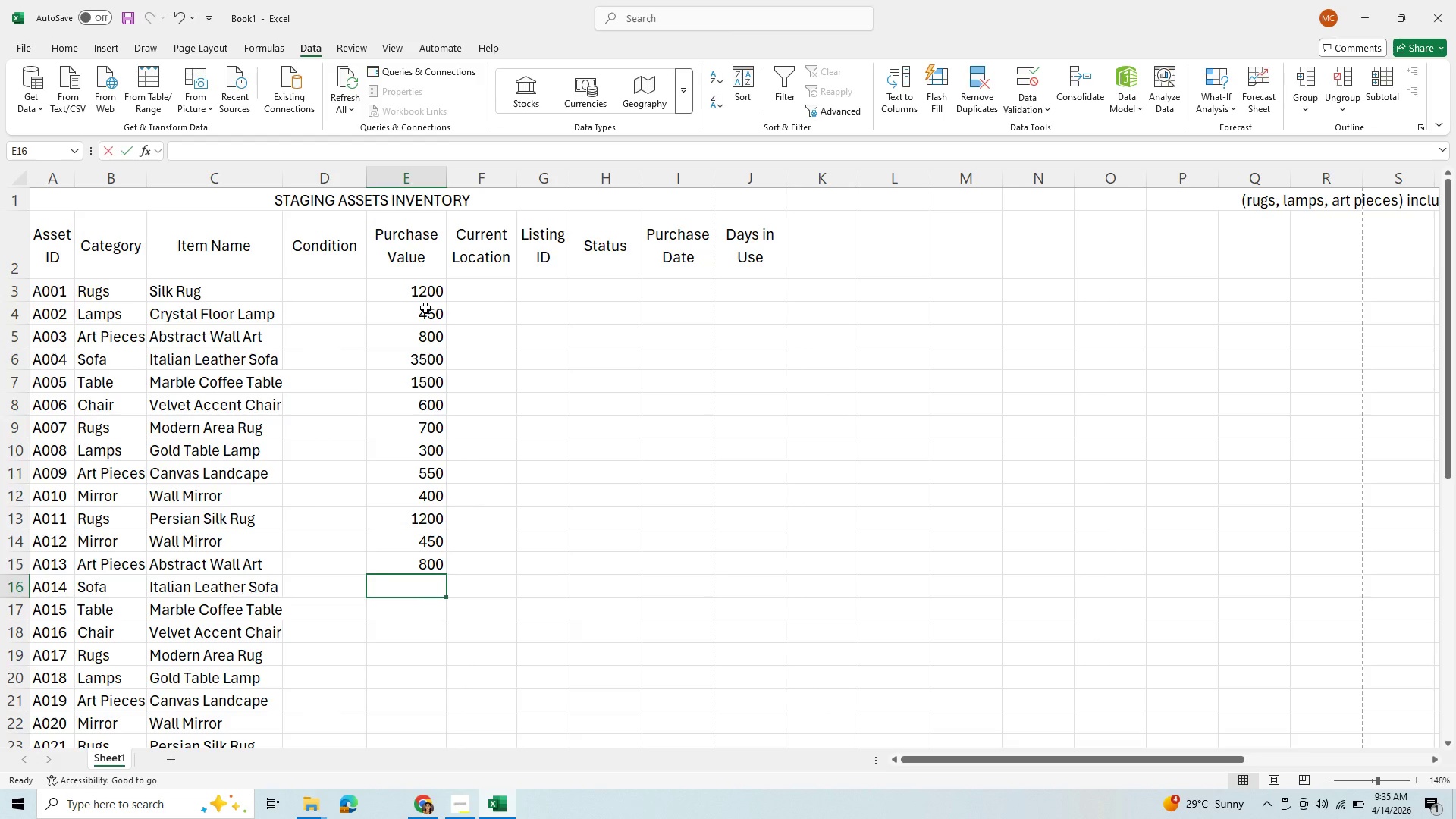 
type(3500)
 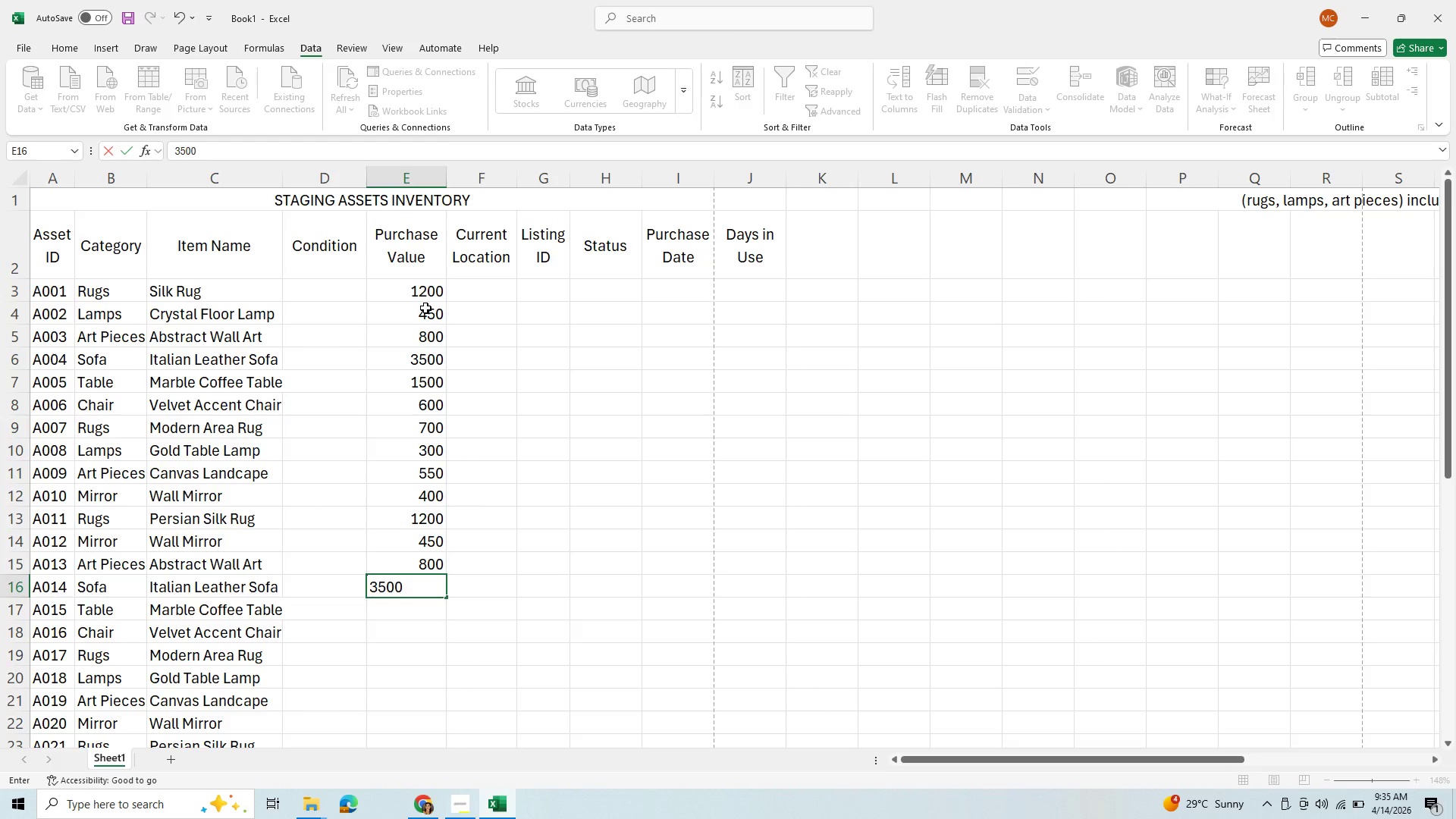 
key(Enter)
 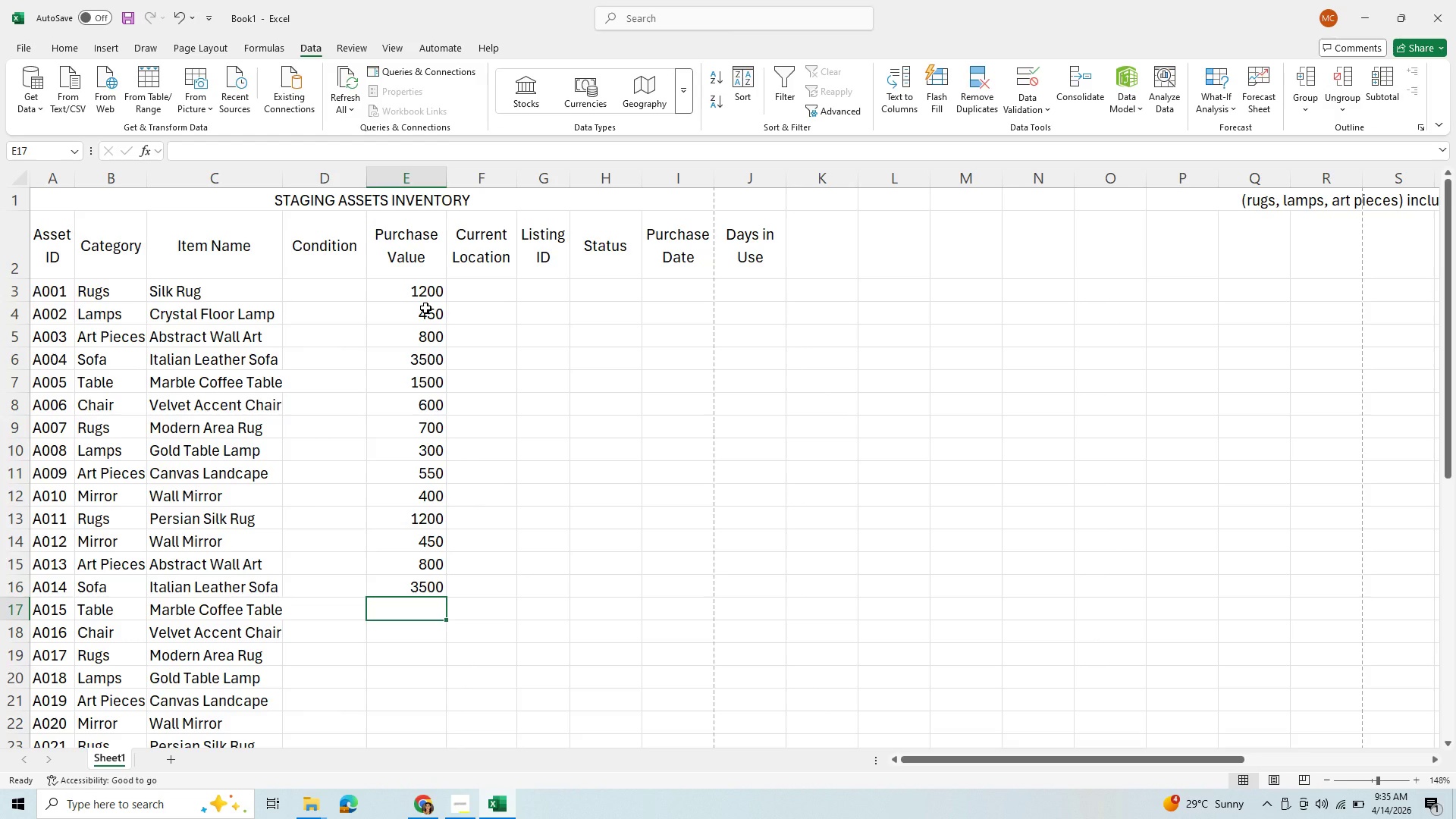 
type(1500)
 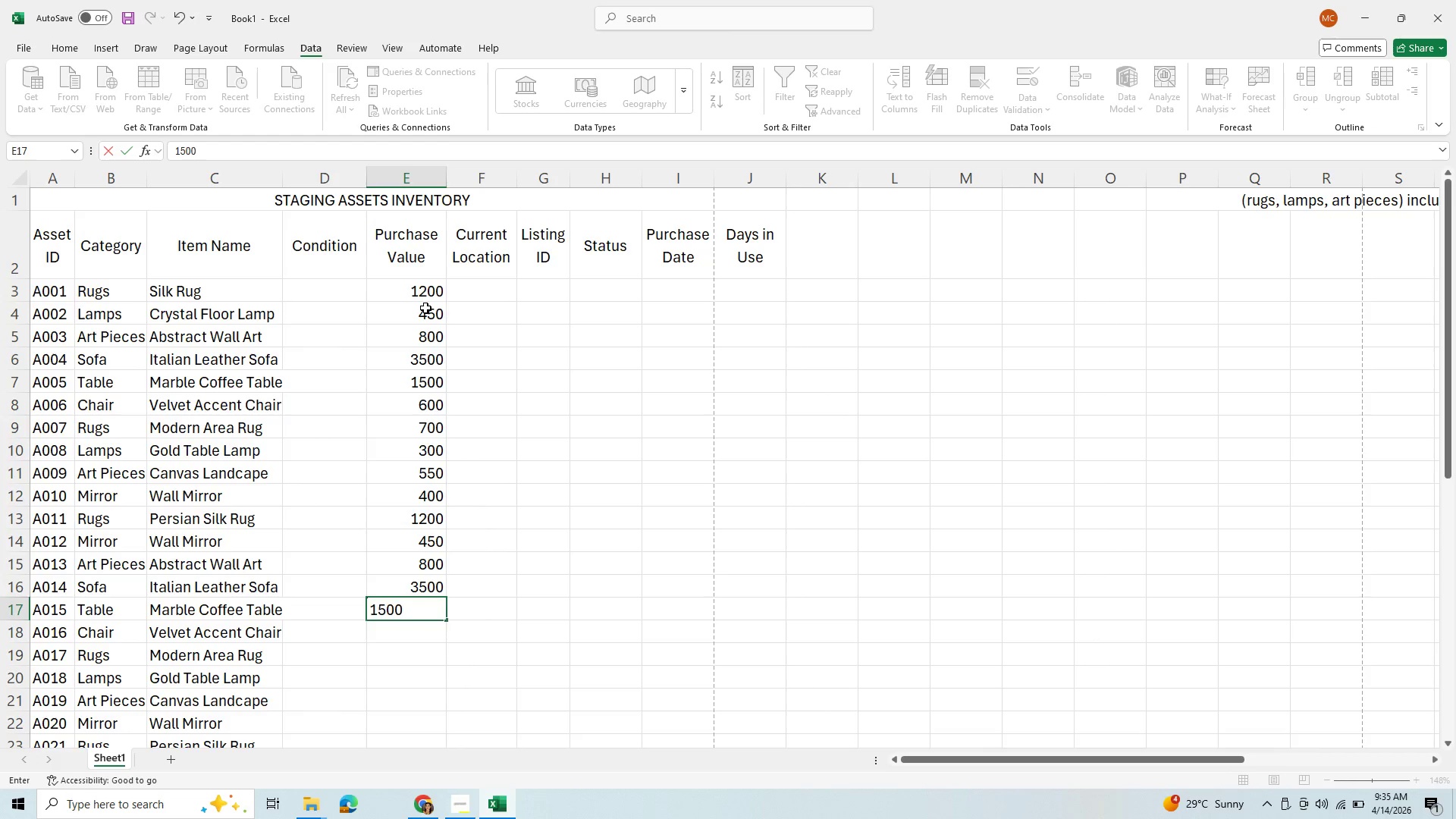 
key(Enter)
 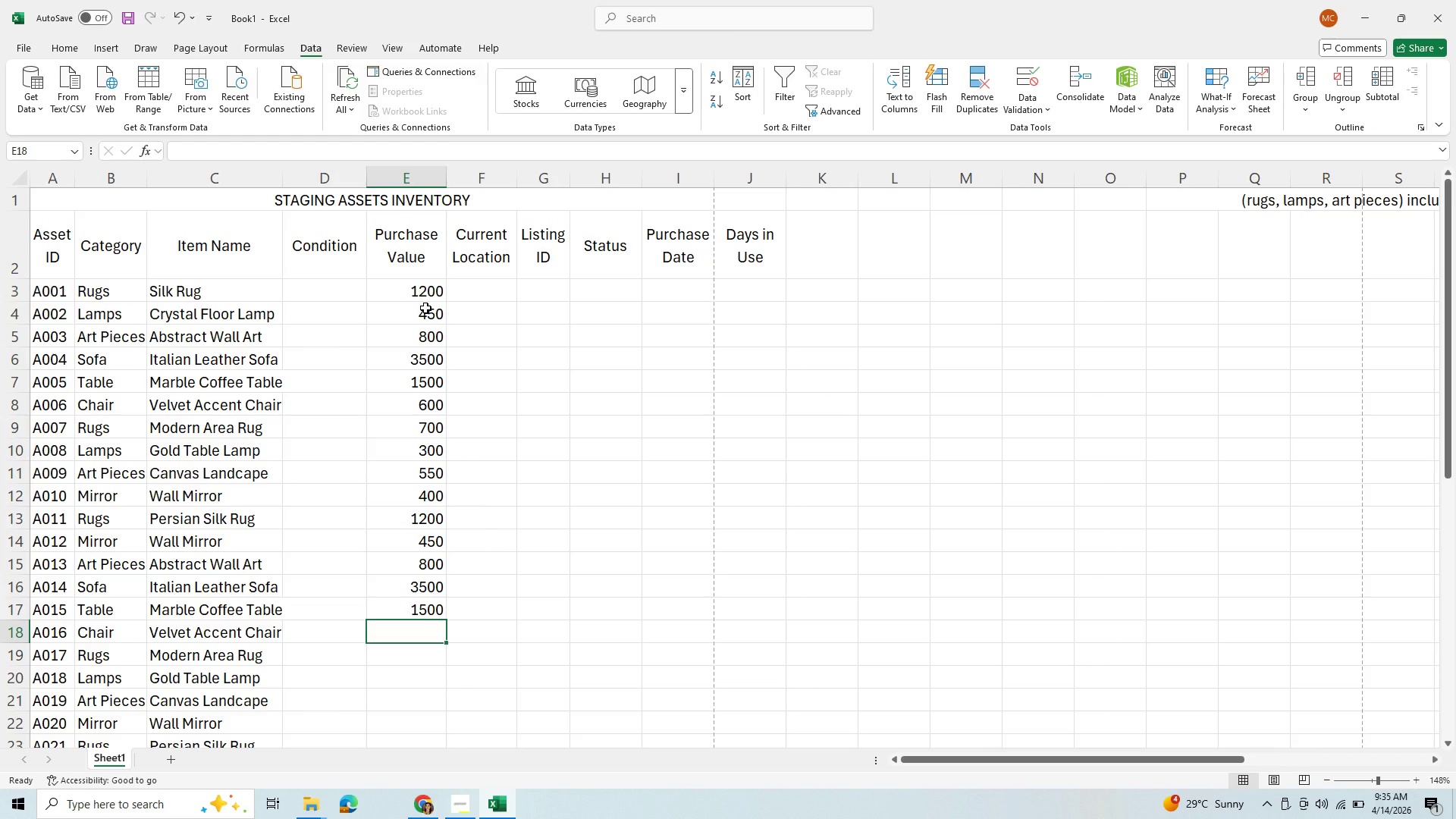 
type(600)
 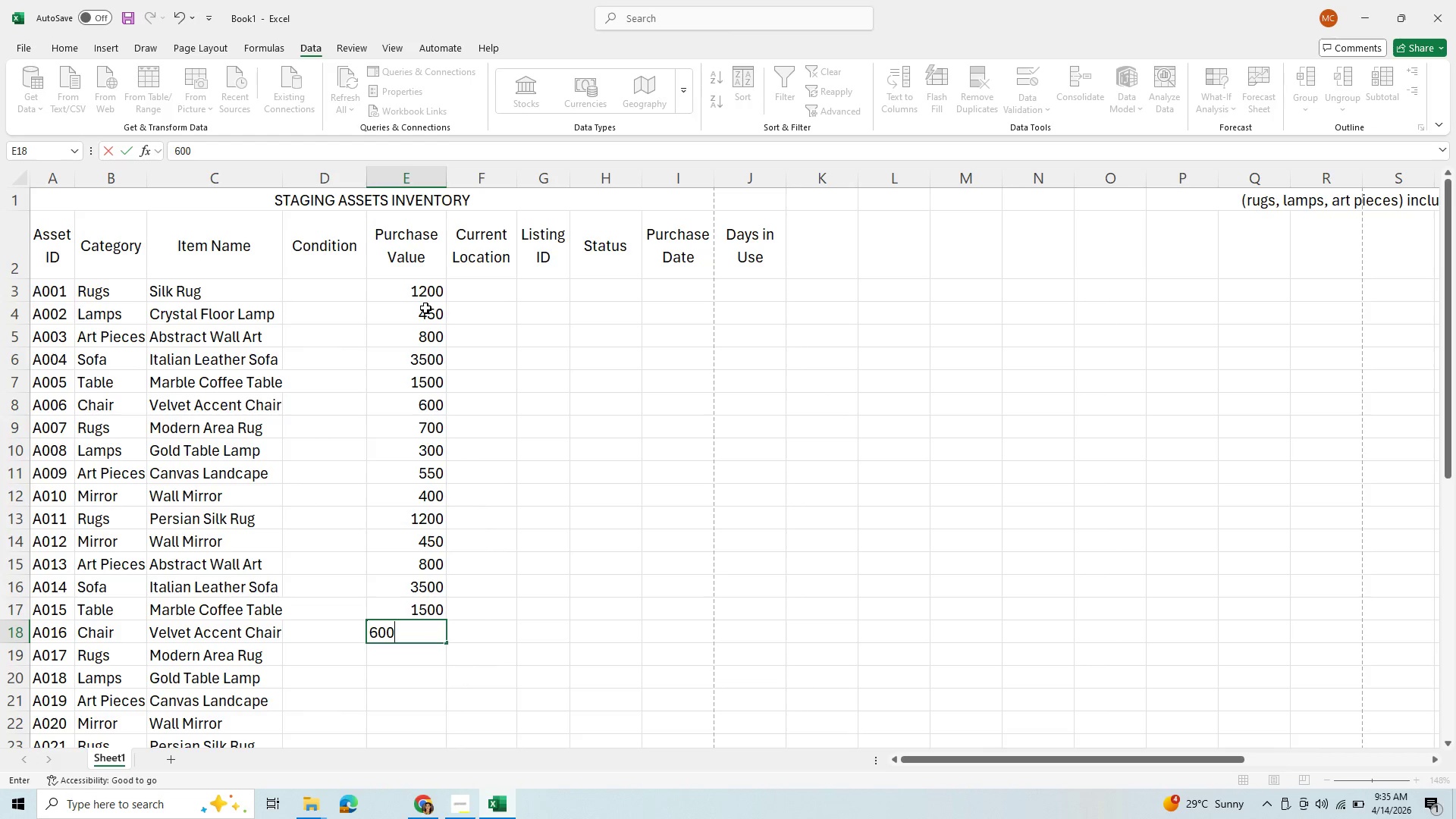 
key(Enter)
 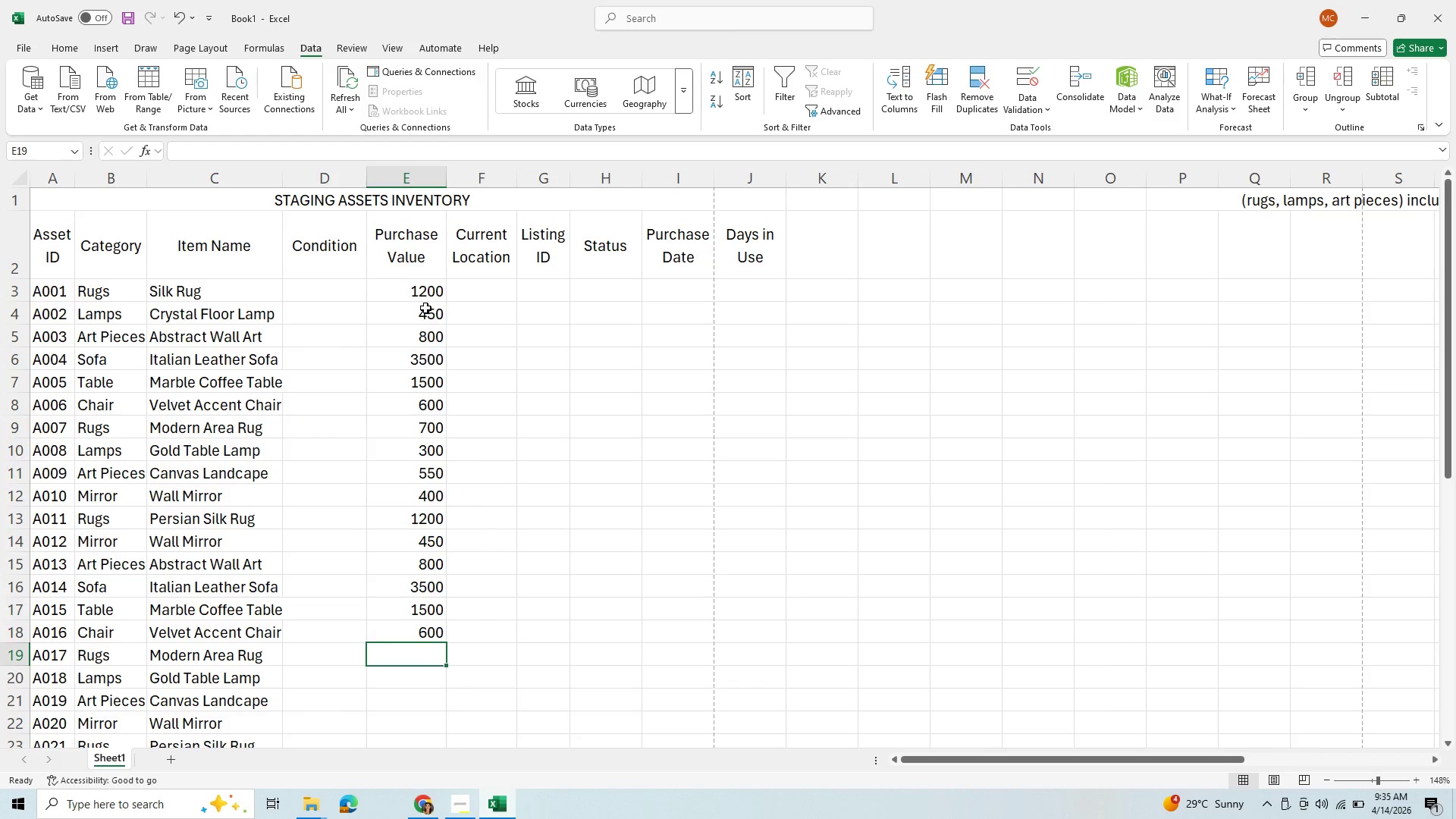 
type(700)
 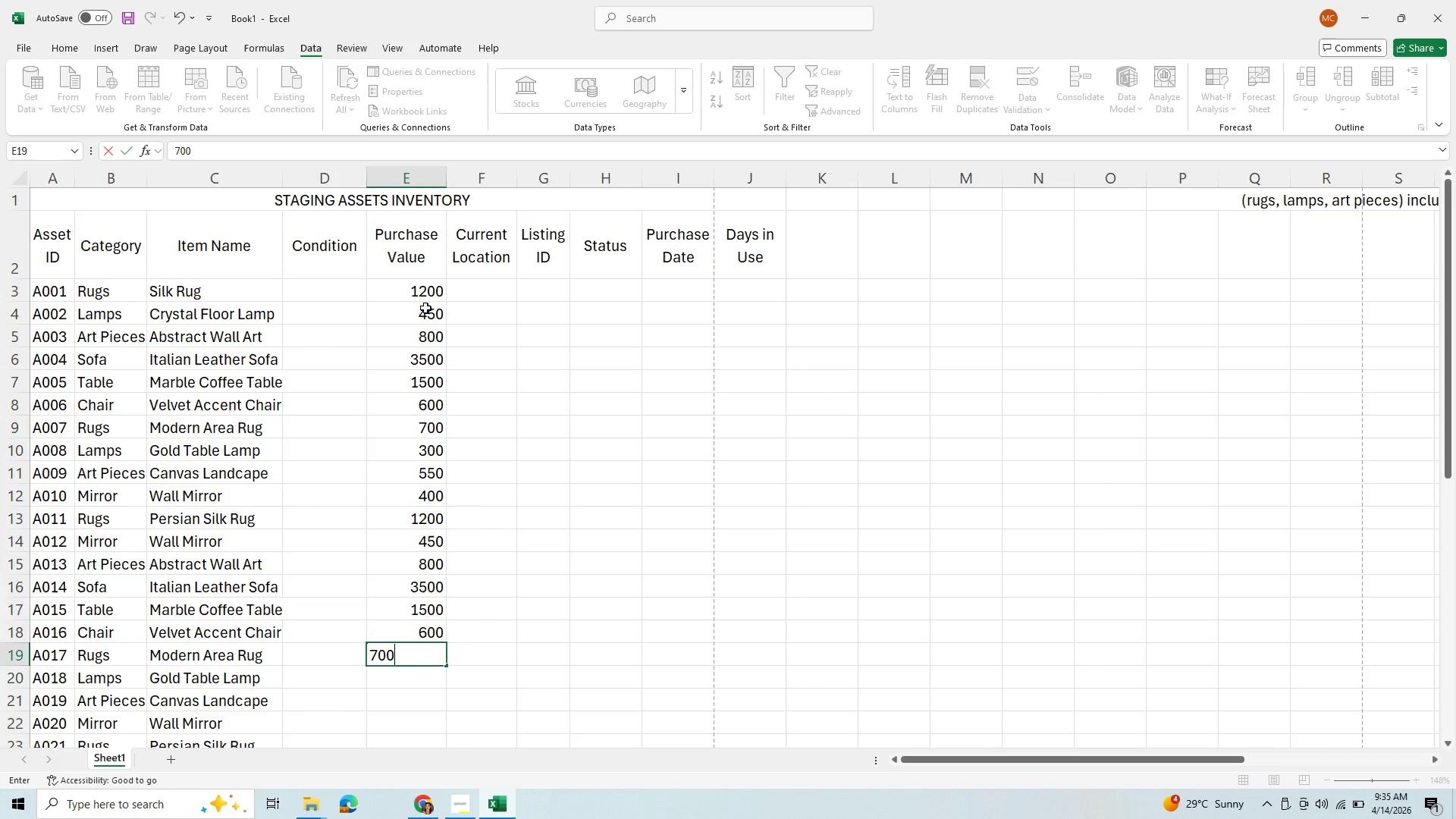 
key(Enter)
 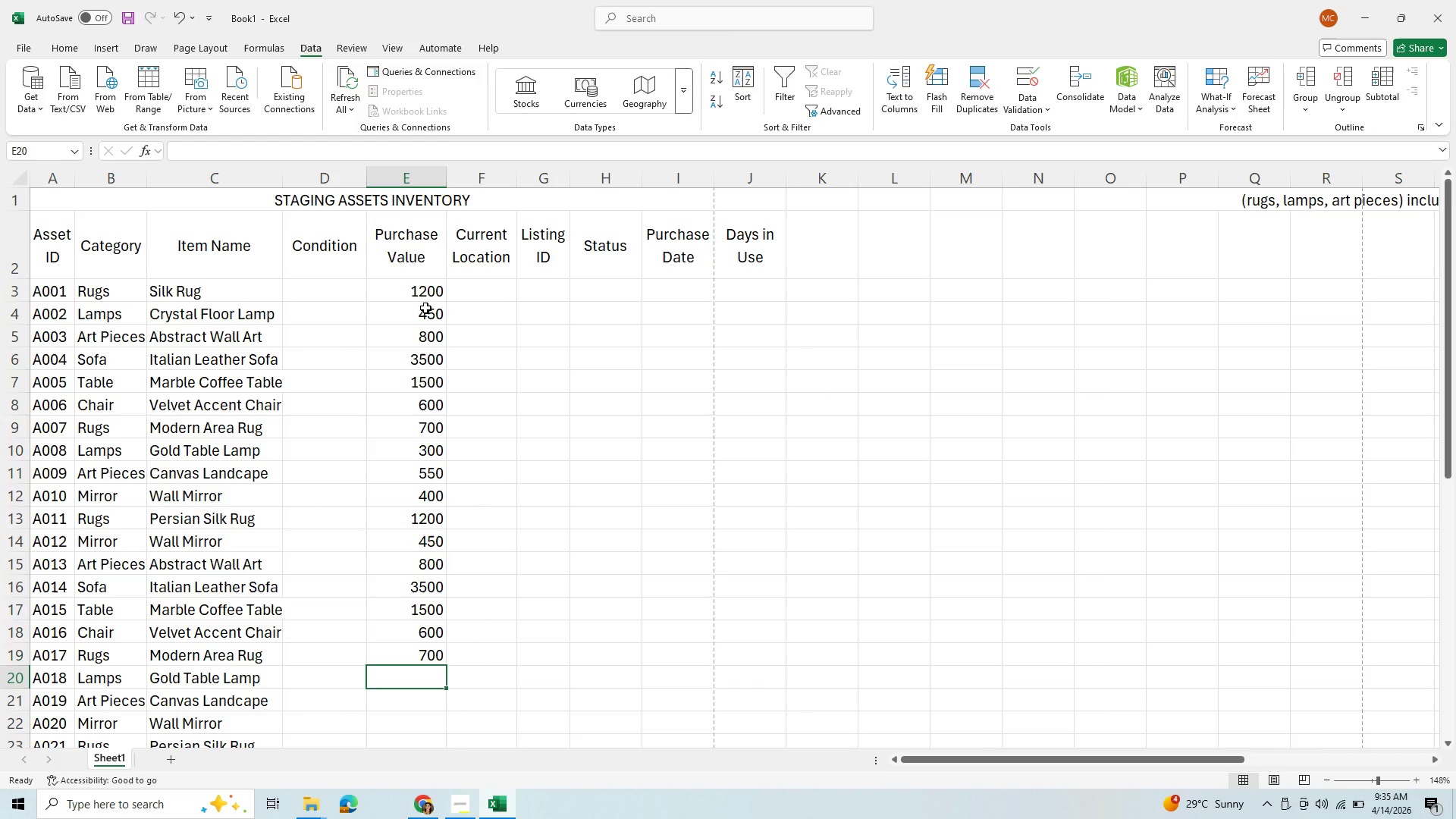 
type(300550)
key(Backspace)
key(Backspace)
key(Backspace)
 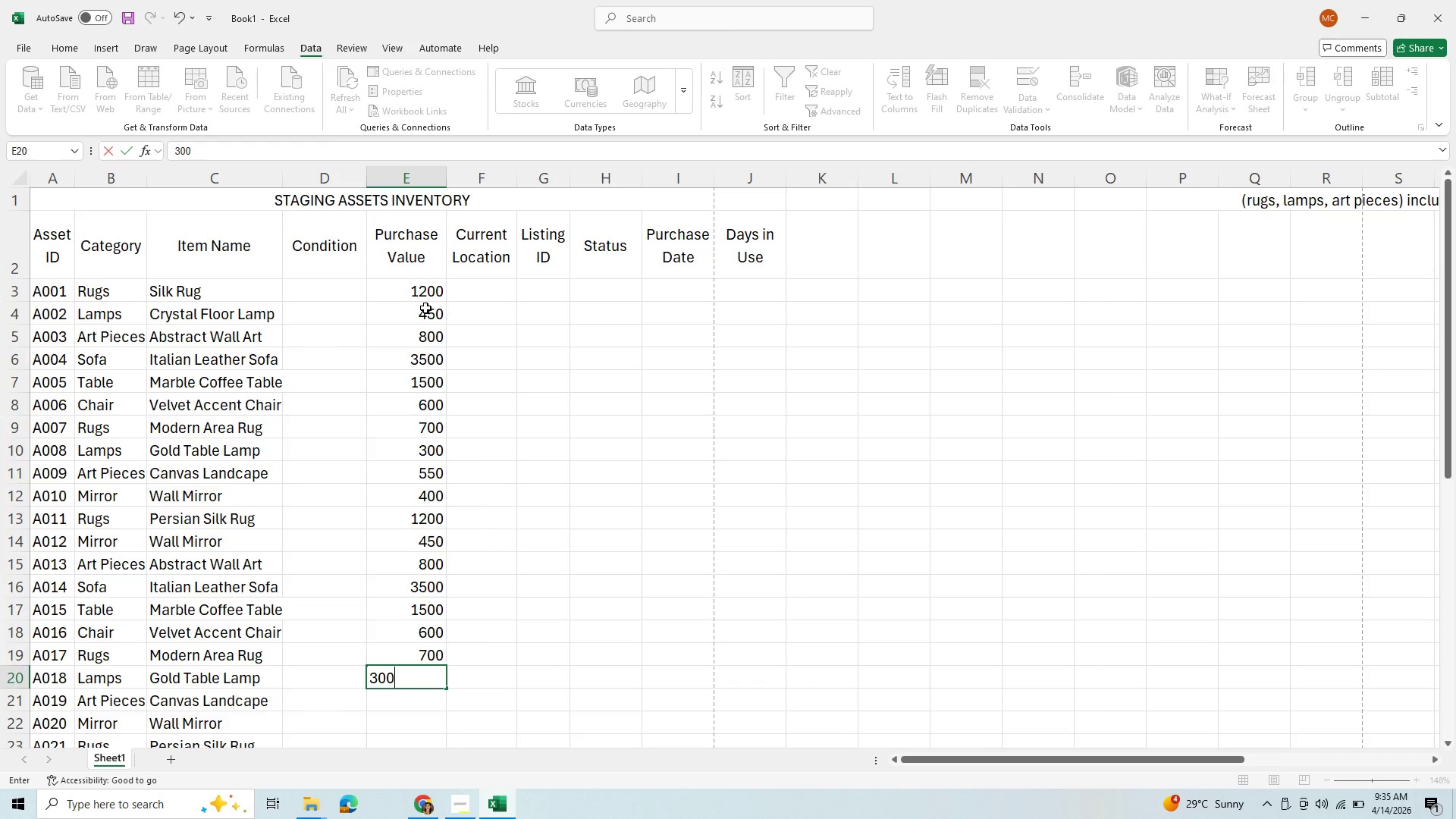 
key(Enter)
 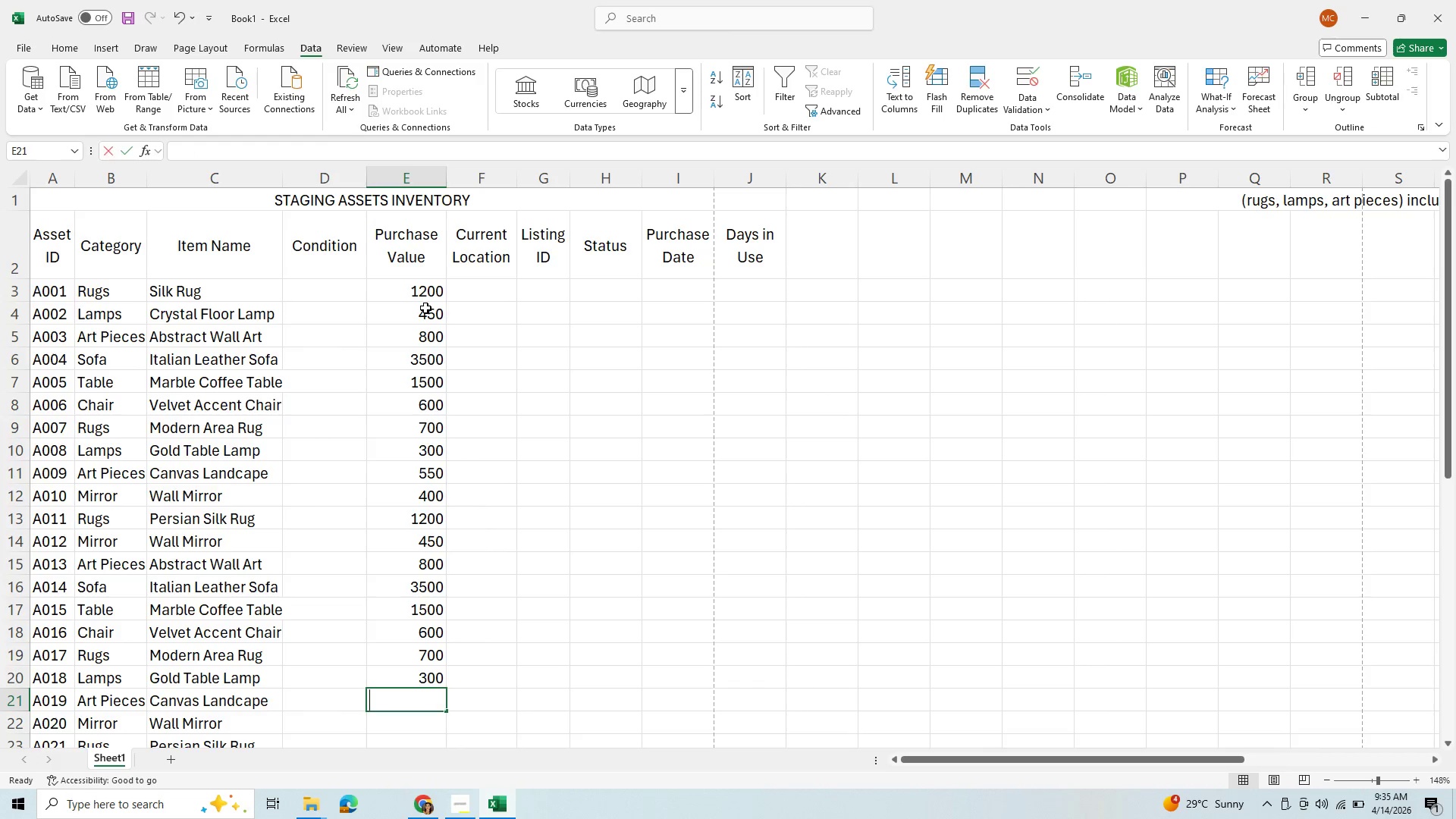 
type(550)
 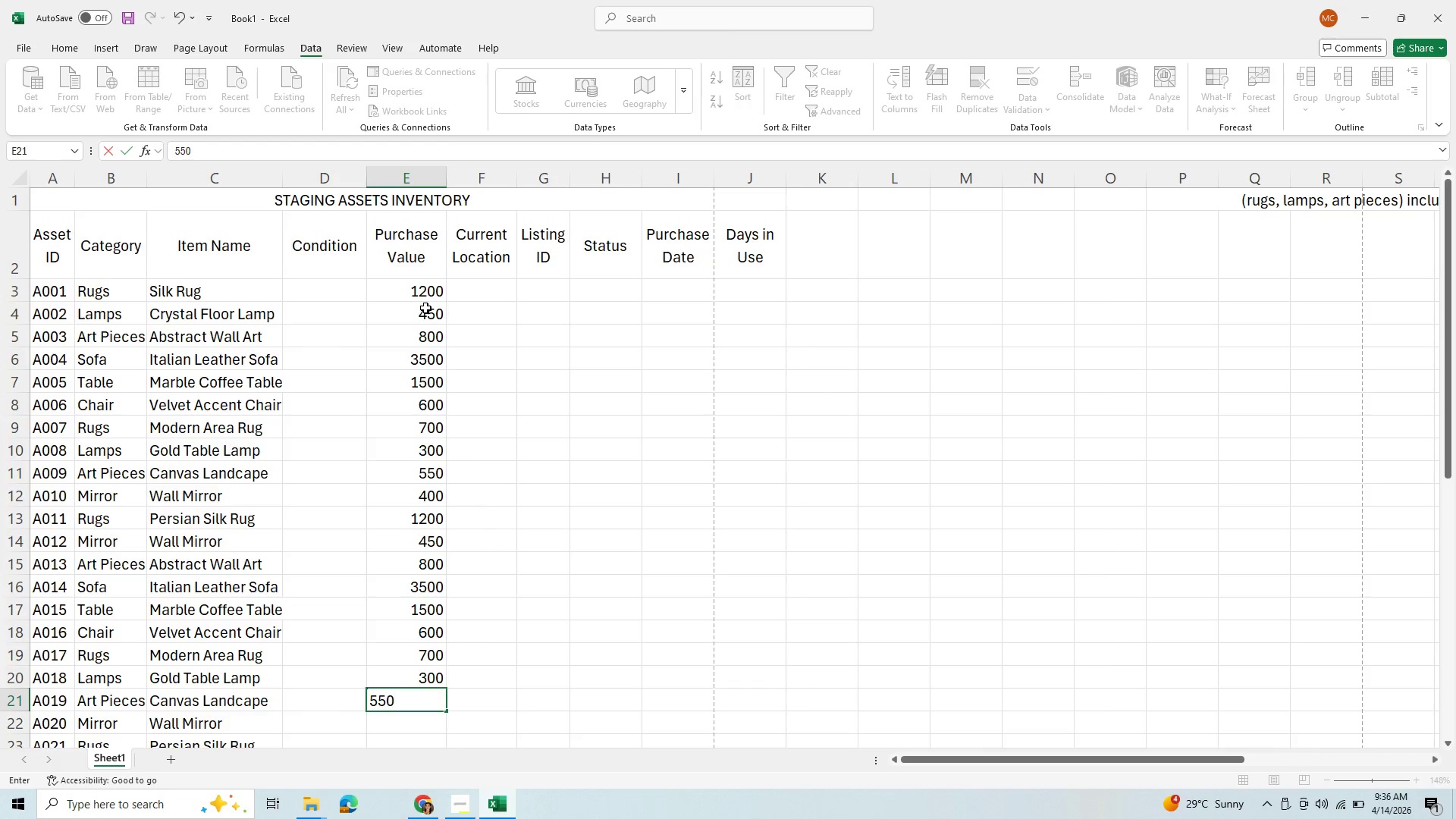 
key(Enter)
 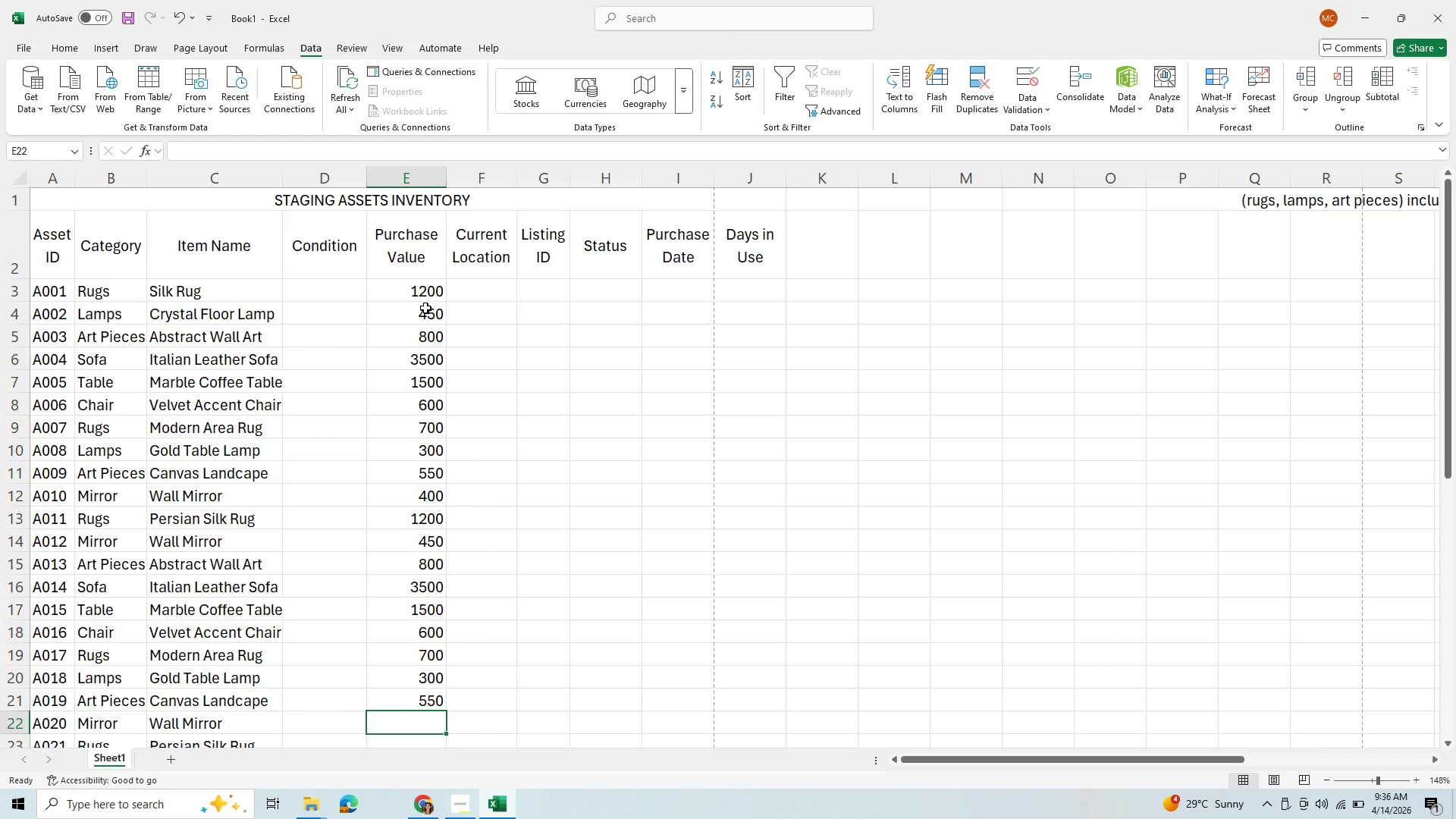 
type(400)
 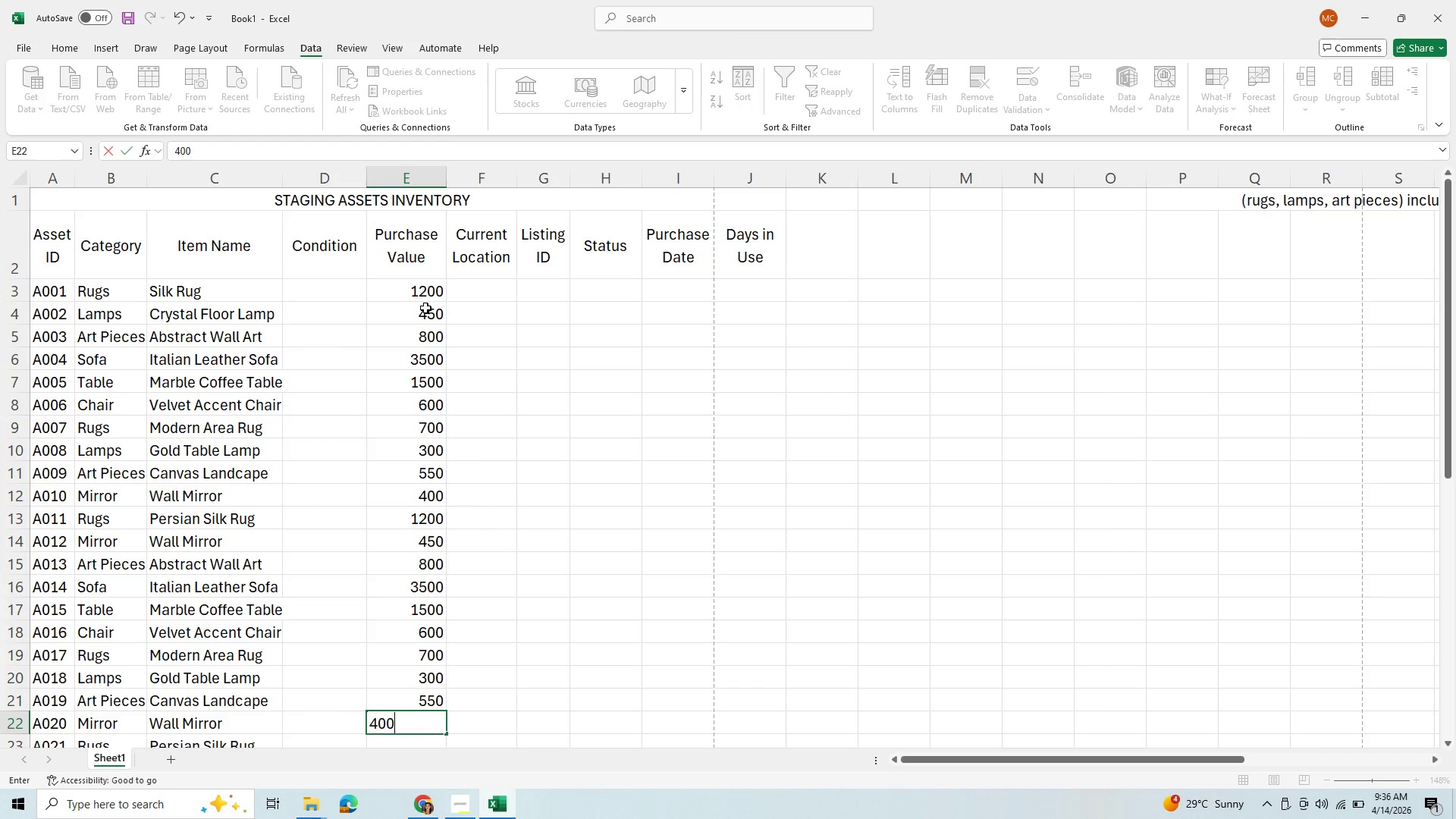 
key(Enter)
 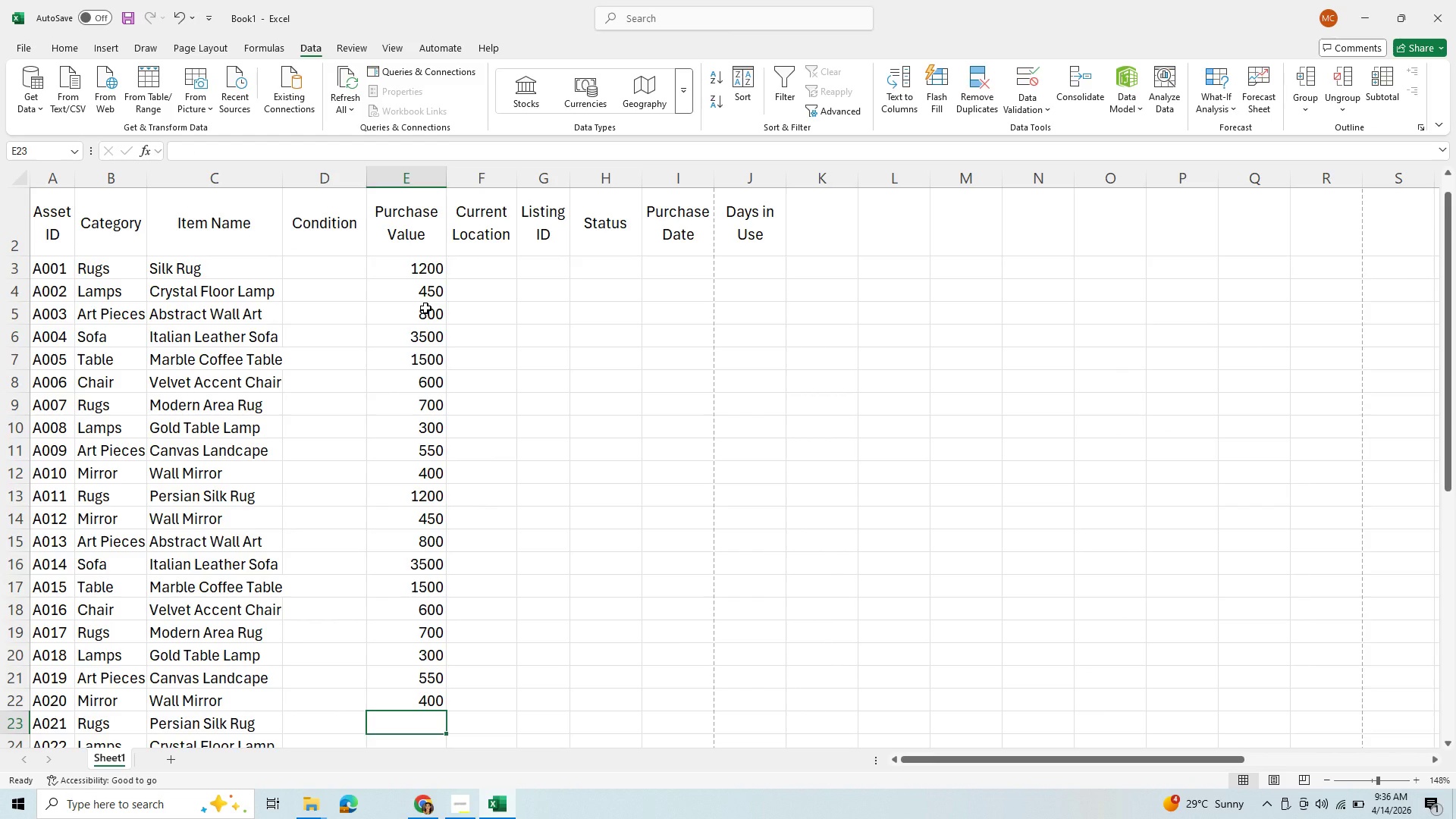 
type(1200)
 